 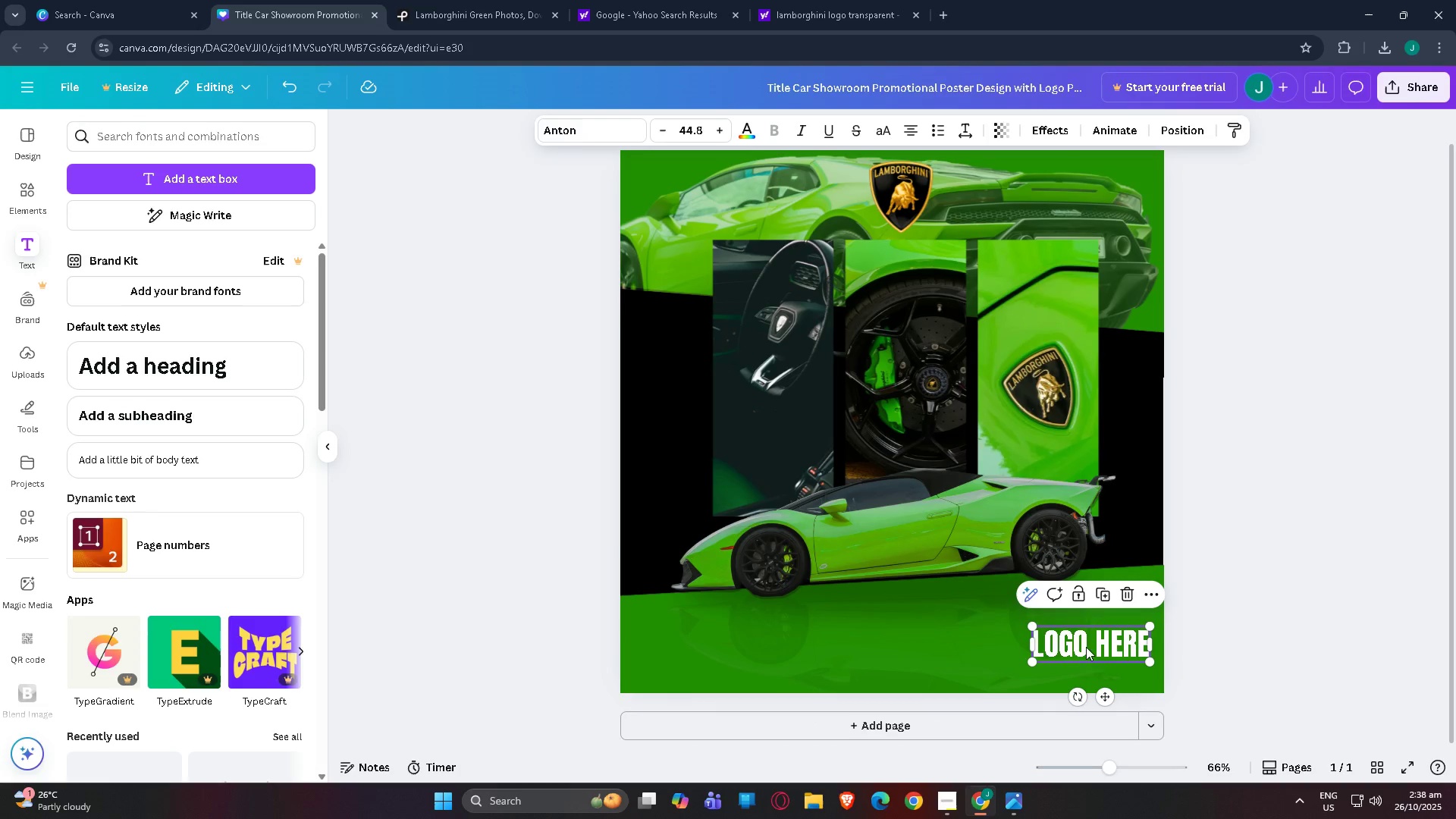 
left_click_drag(start_coordinate=[1036, 627], to_coordinate=[1054, 630])
 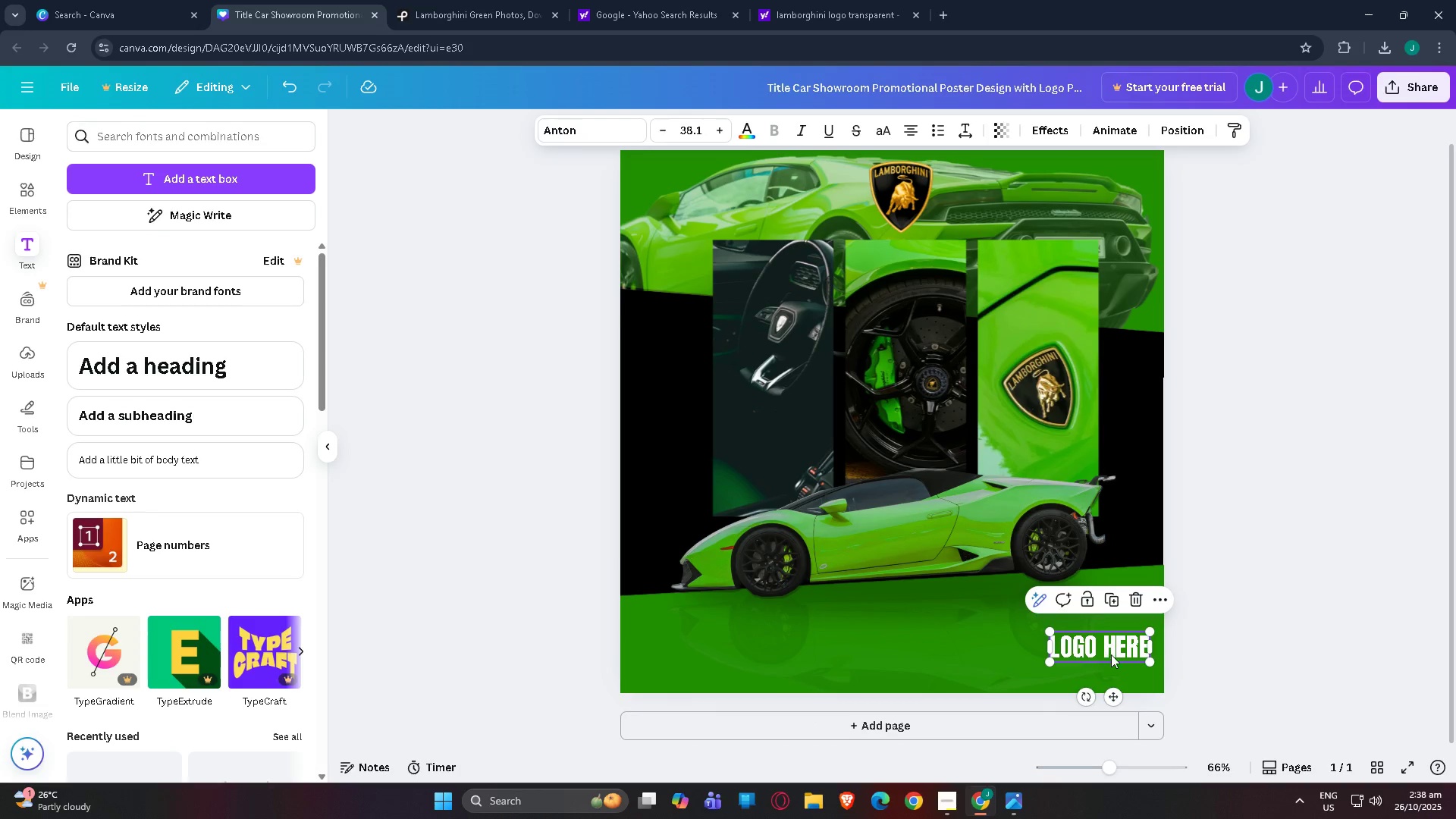 
left_click_drag(start_coordinate=[1111, 654], to_coordinate=[1122, 645])
 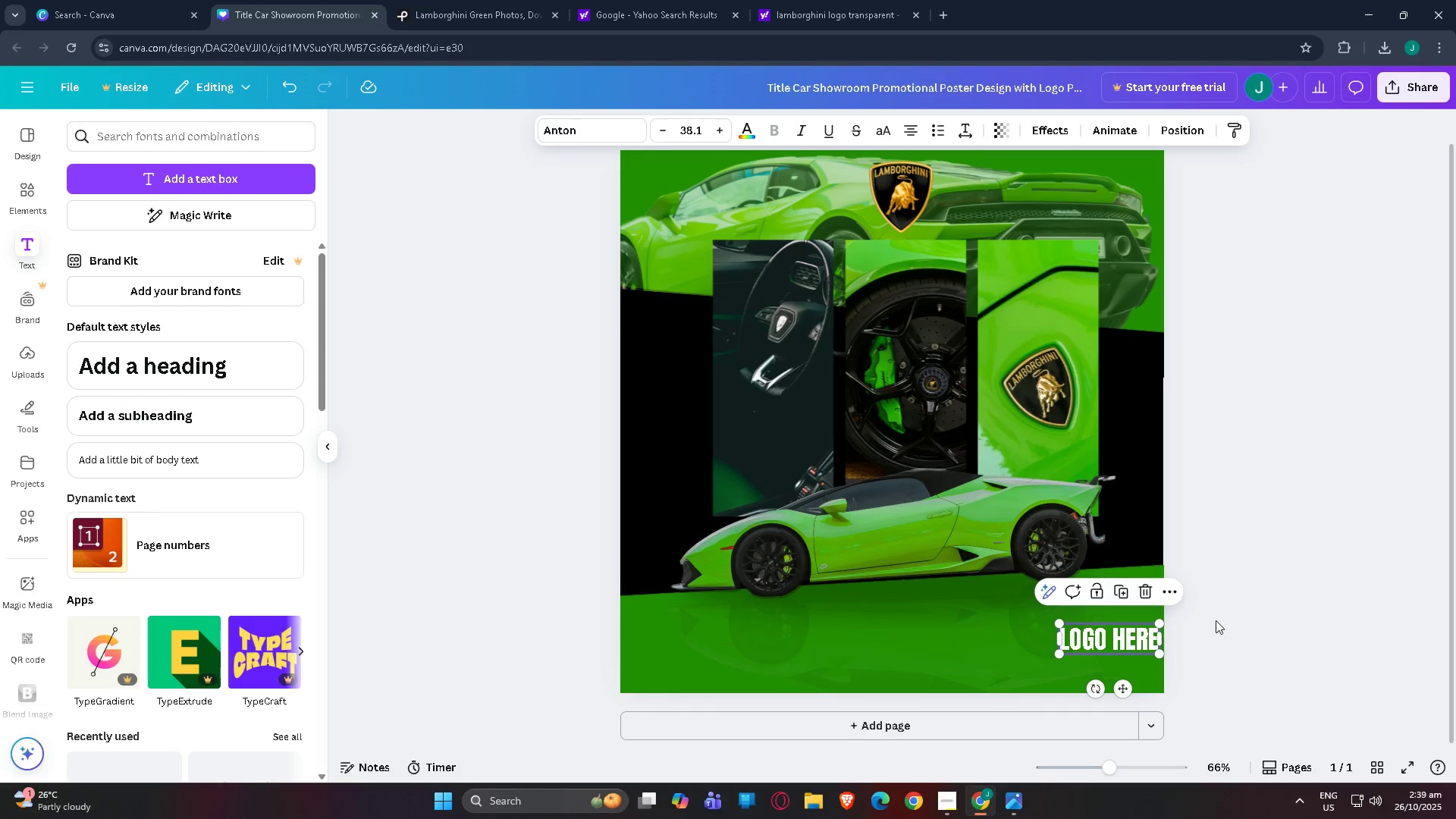 
left_click([1216, 620])
 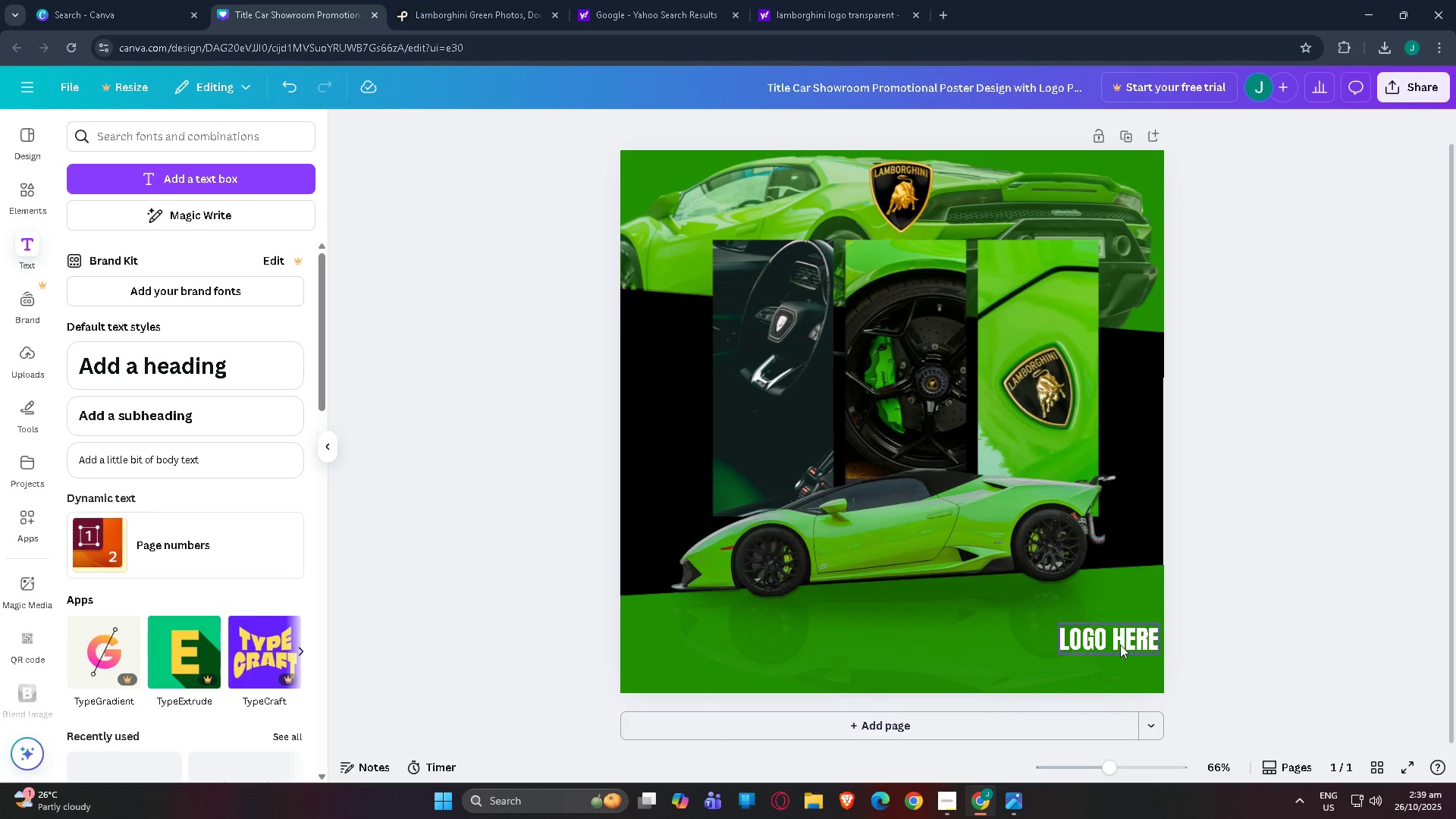 
left_click([1122, 644])
 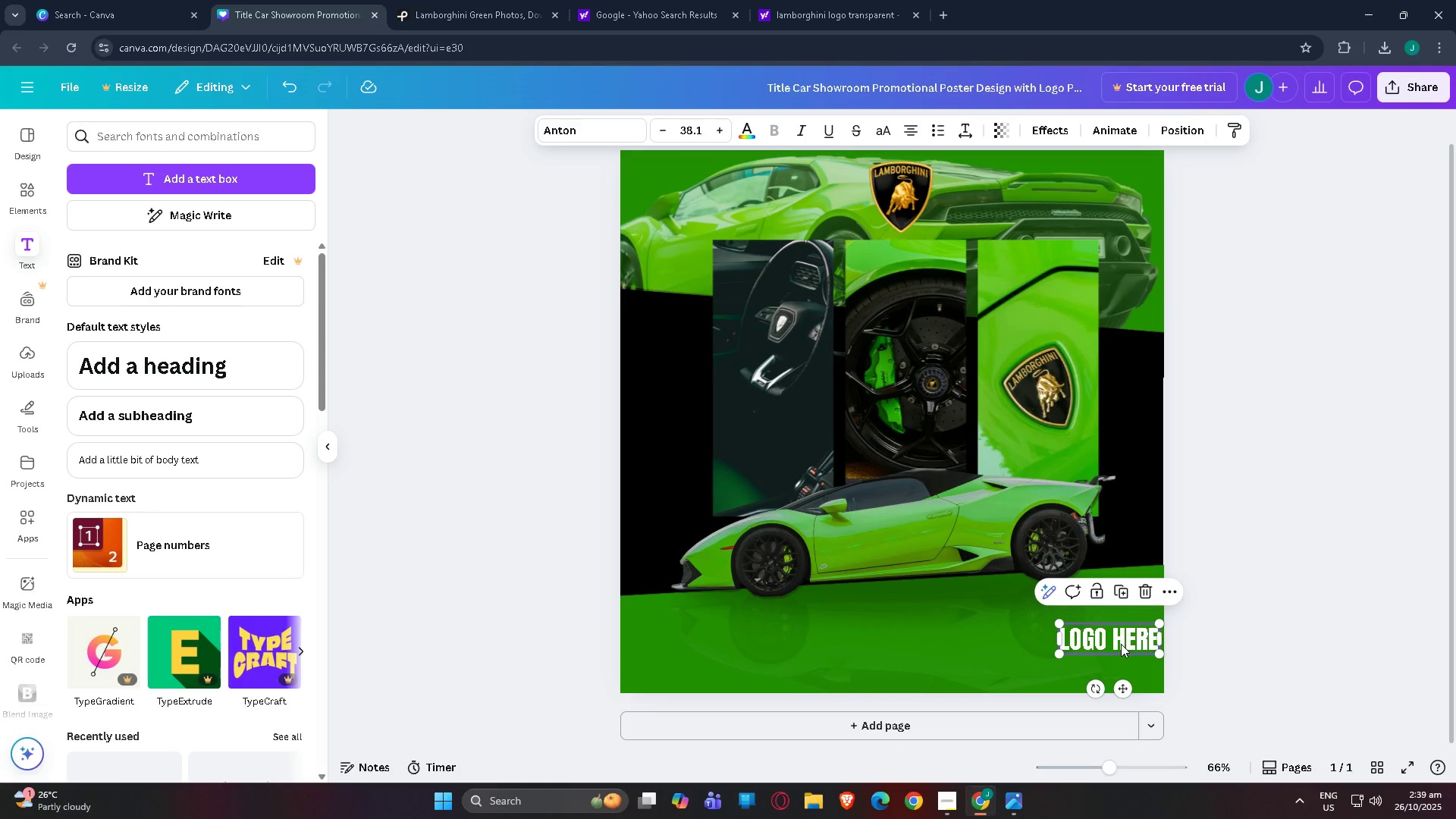 
key(Control+C)
 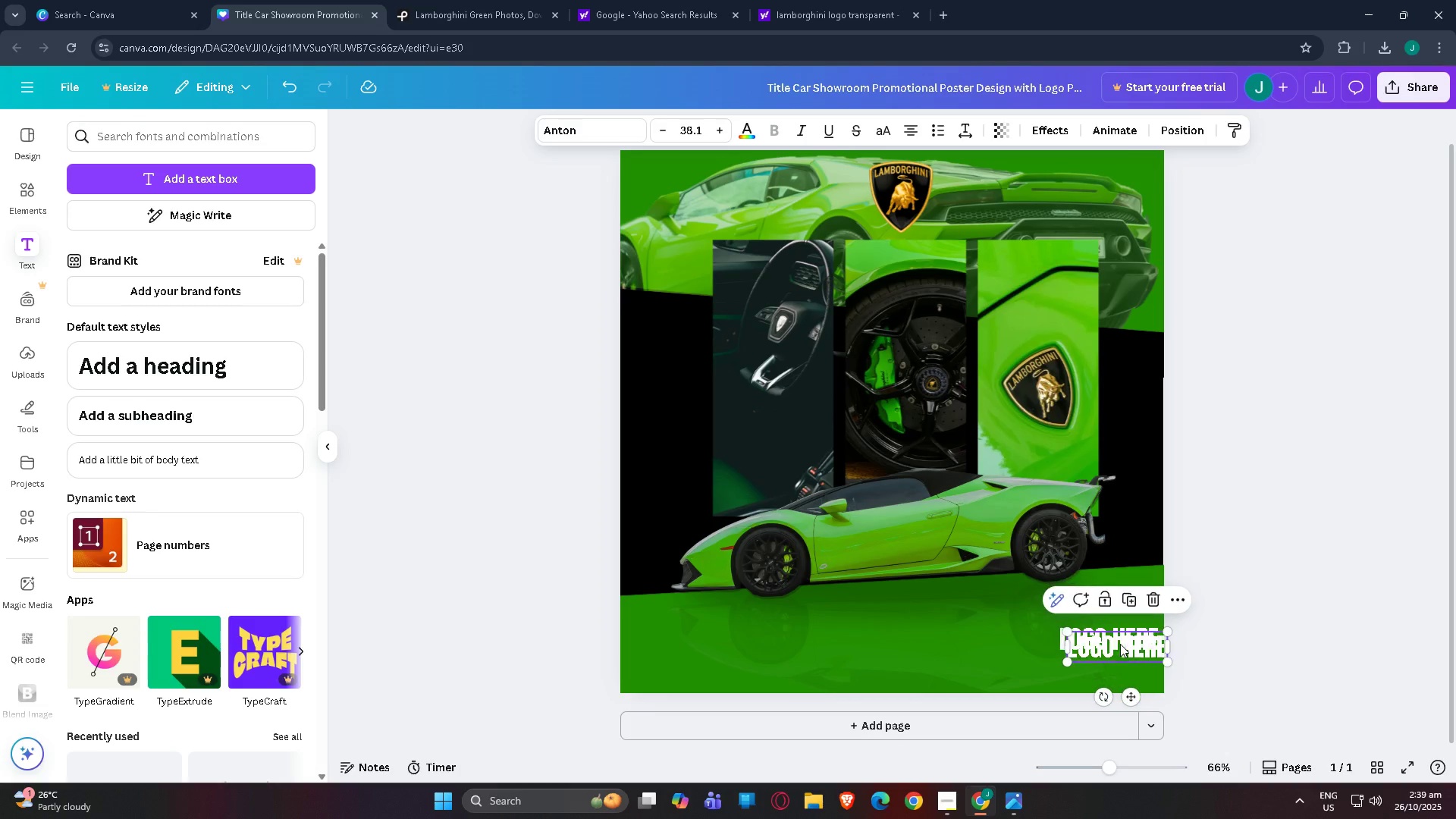 
key(Control+V)
 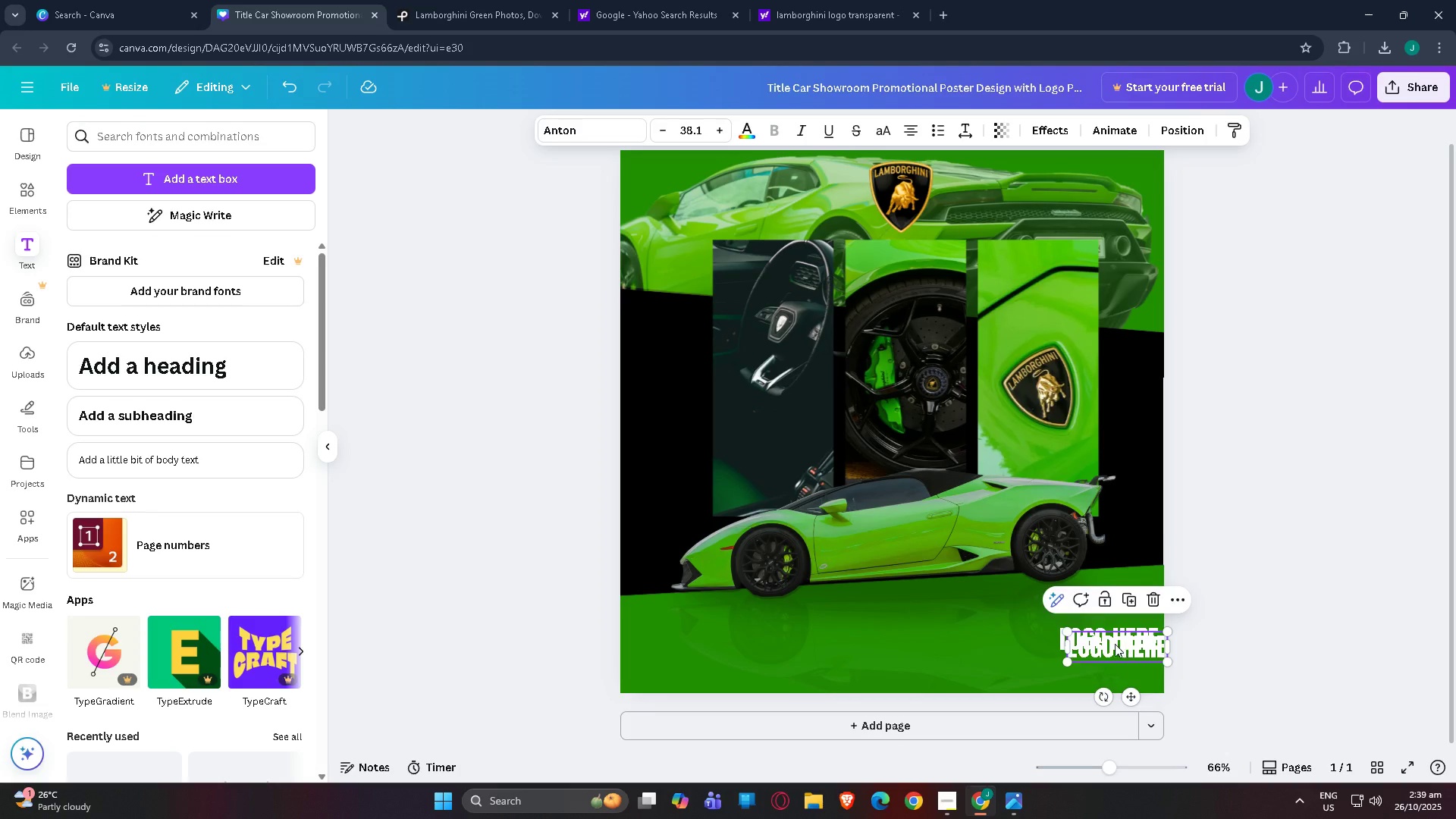 
left_click_drag(start_coordinate=[1119, 644], to_coordinate=[707, 635])
 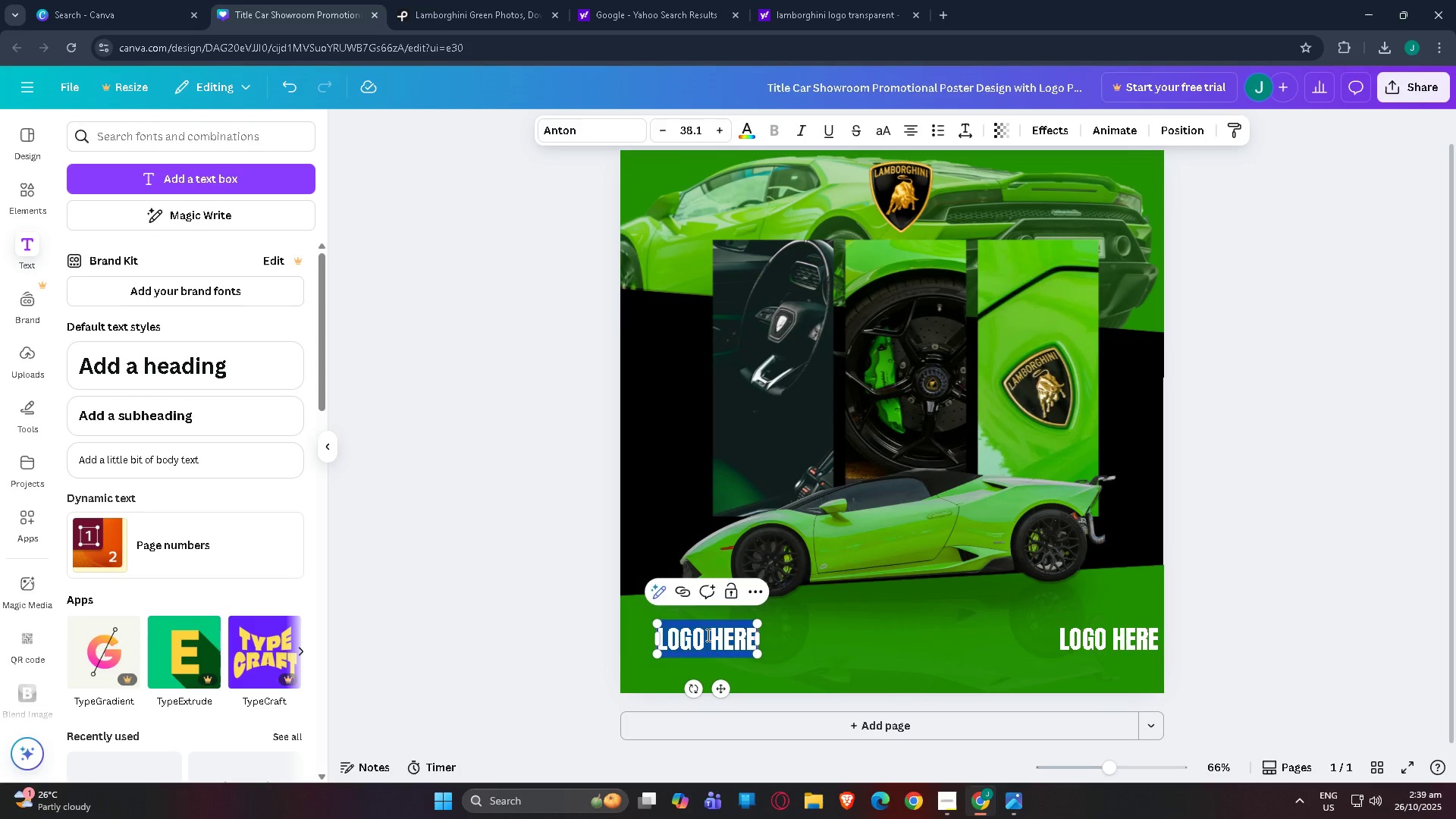 
double_click([707, 635])
 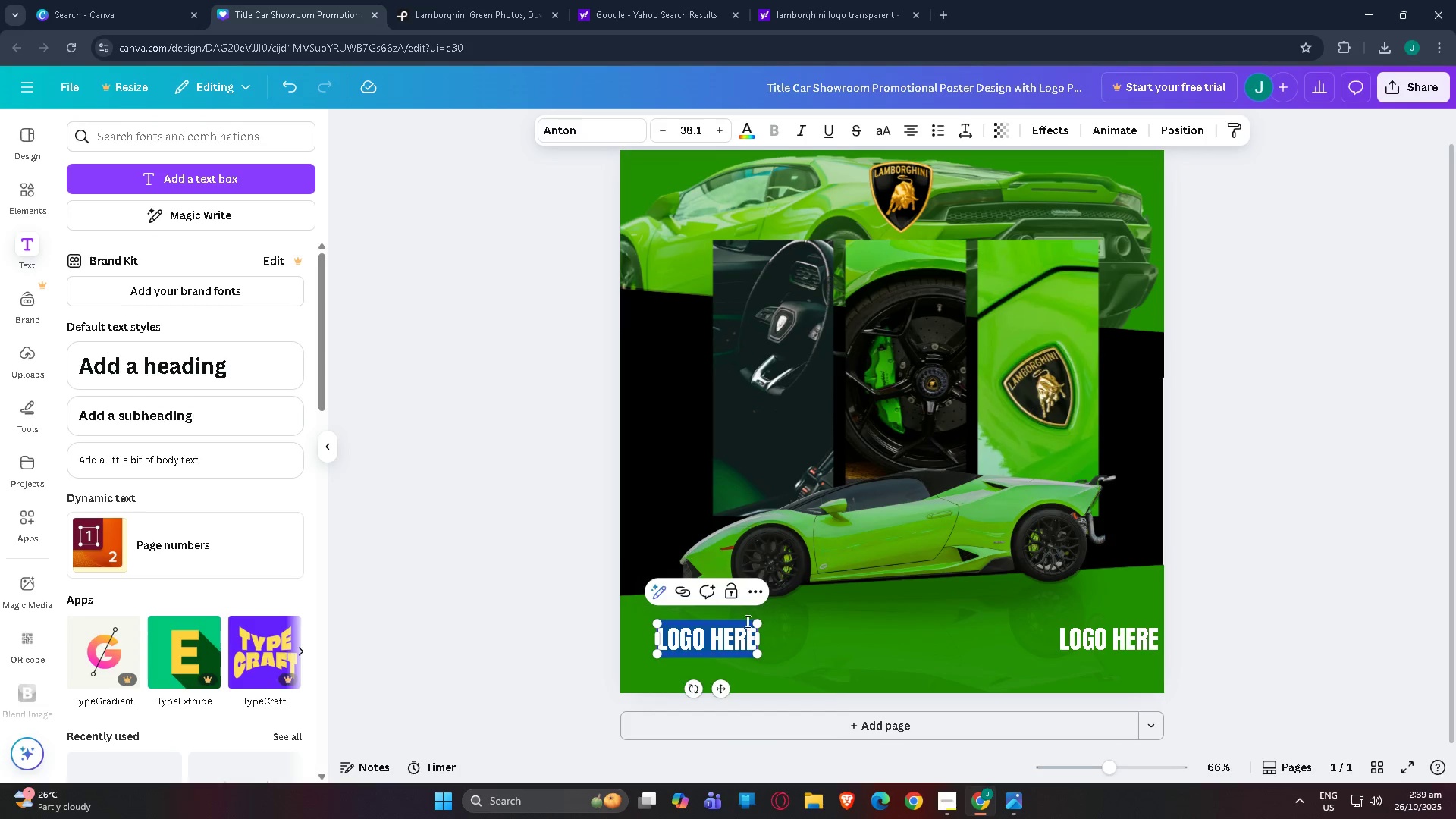 
type(AV)
key(Backspace)
key(Backspace)
 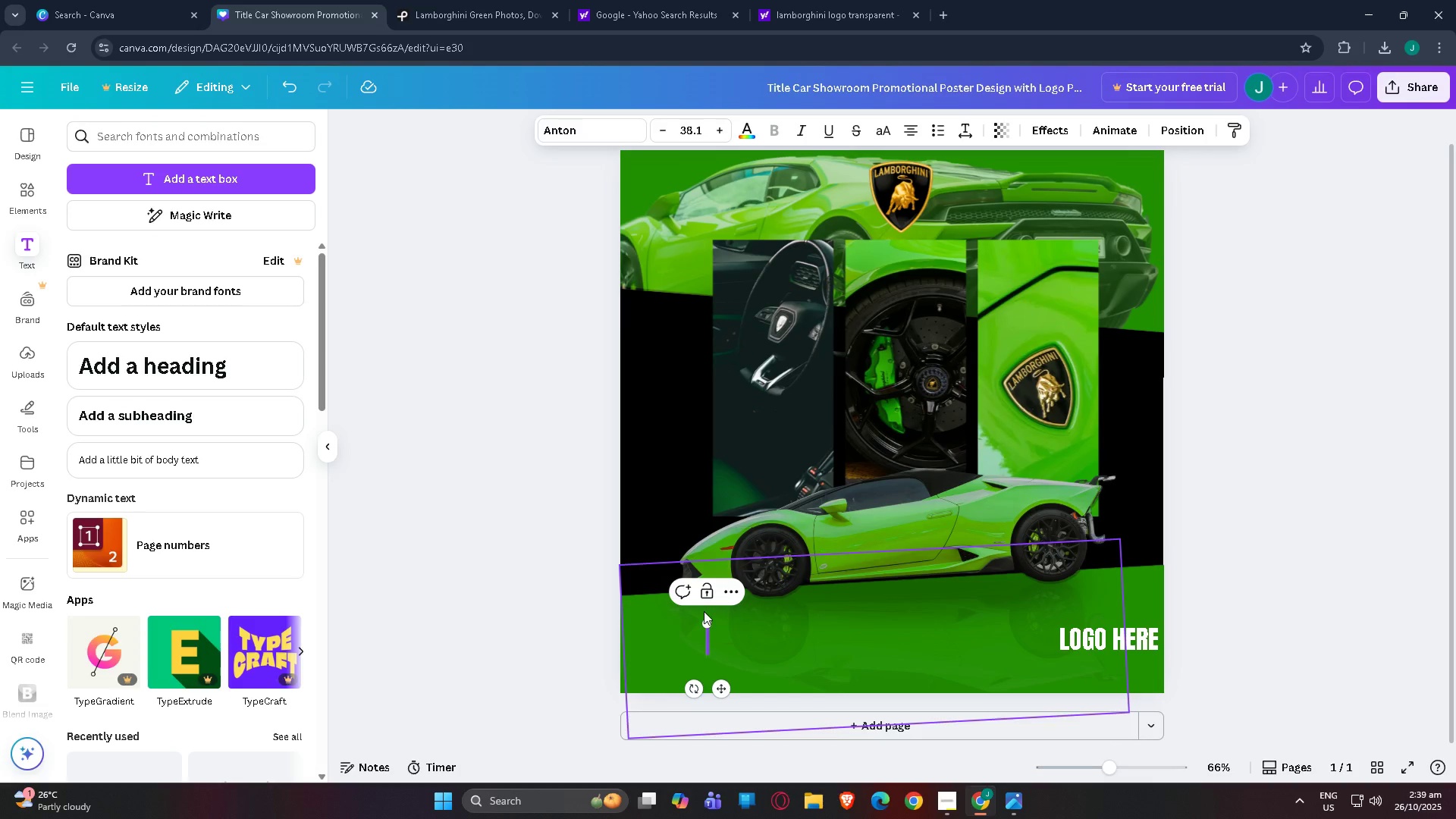 
type(K)
key(Backspace)
type(LAMBORGIG)
key(Backspace)
key(Backspace)
type(IGN)
key(Backspace)
key(Backspace)
type(NIO)
key(Backspace)
type( )
key(Backspace)
 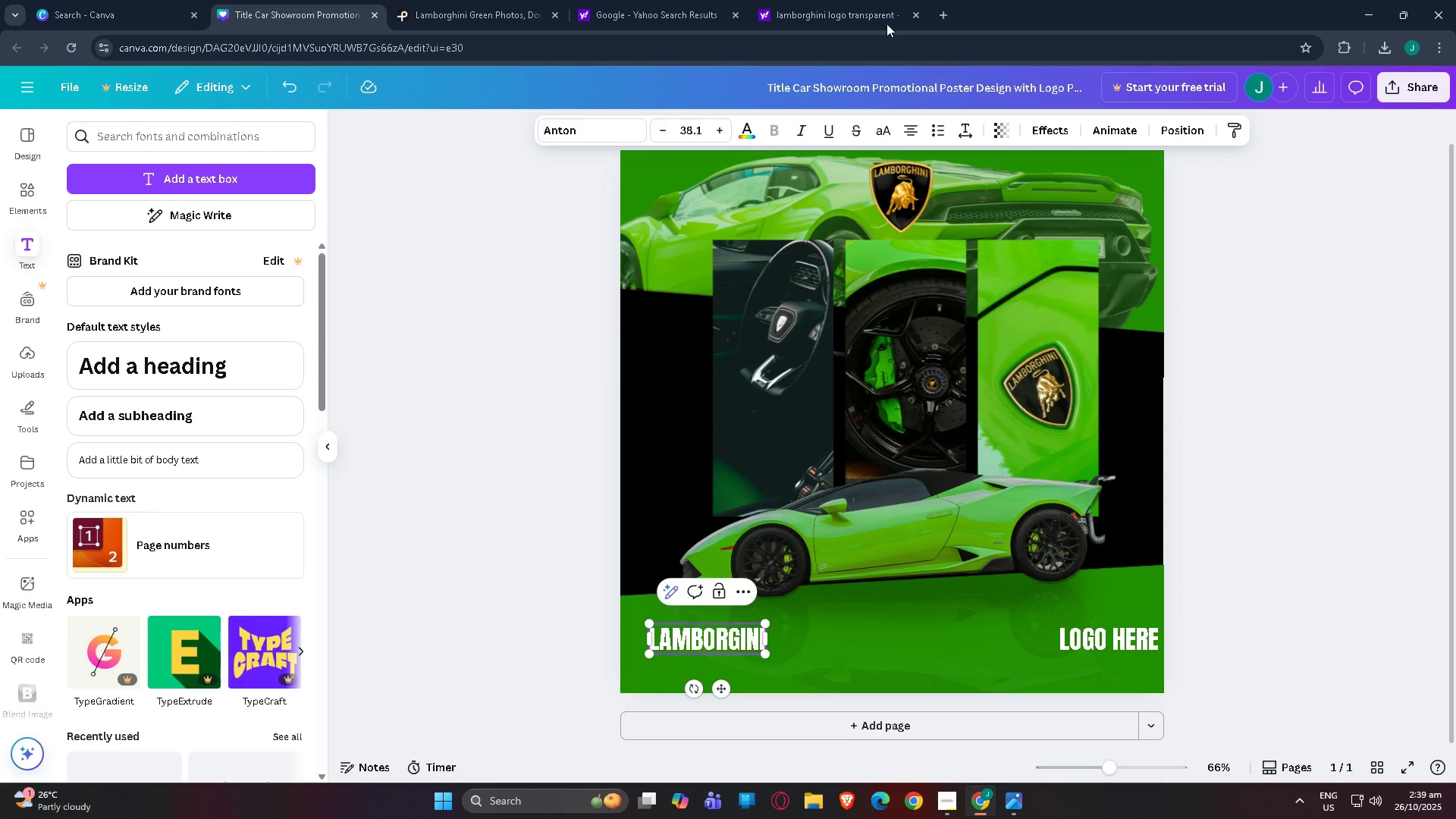 
left_click([841, 27])
 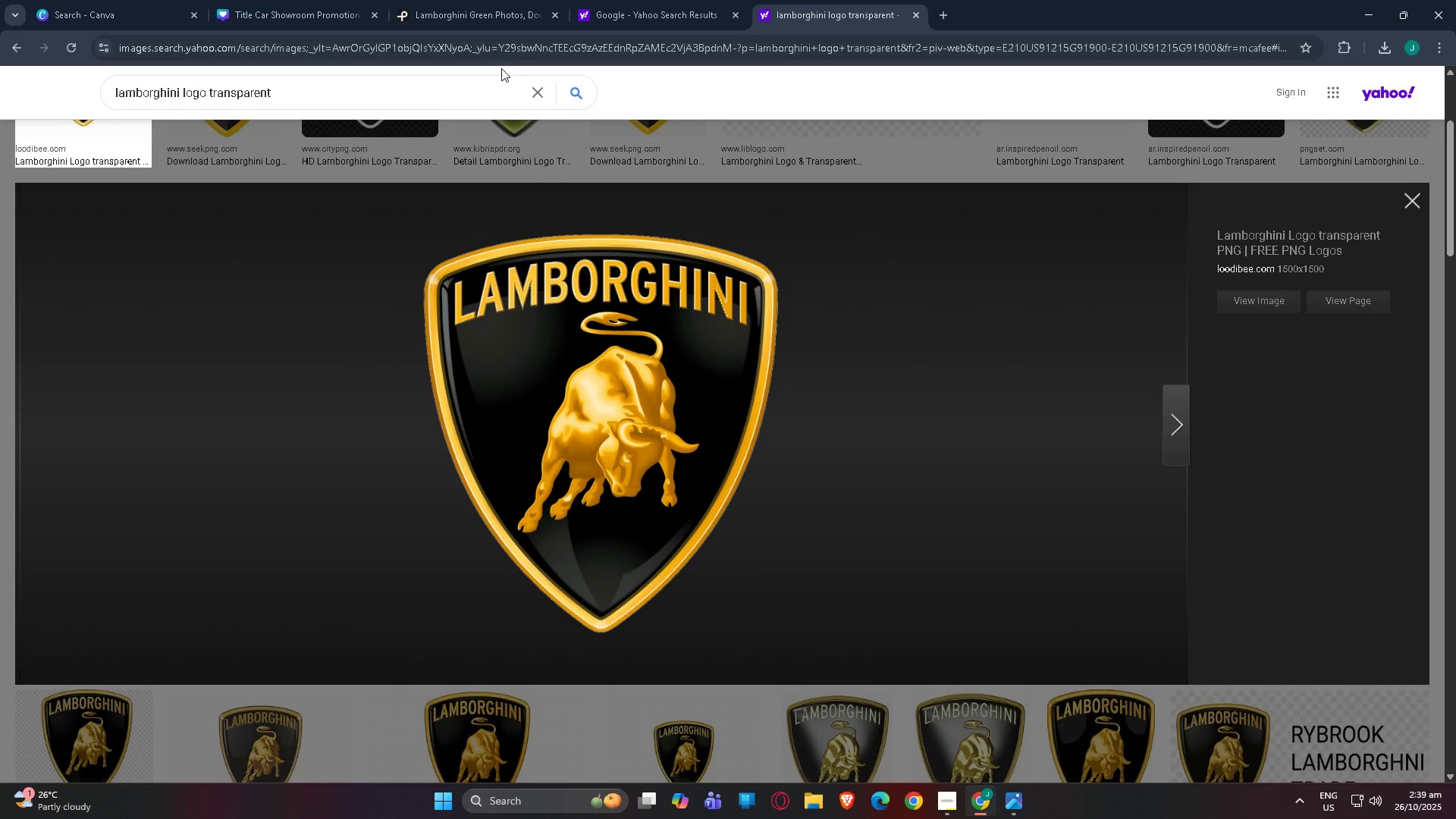 
left_click([539, 90])
 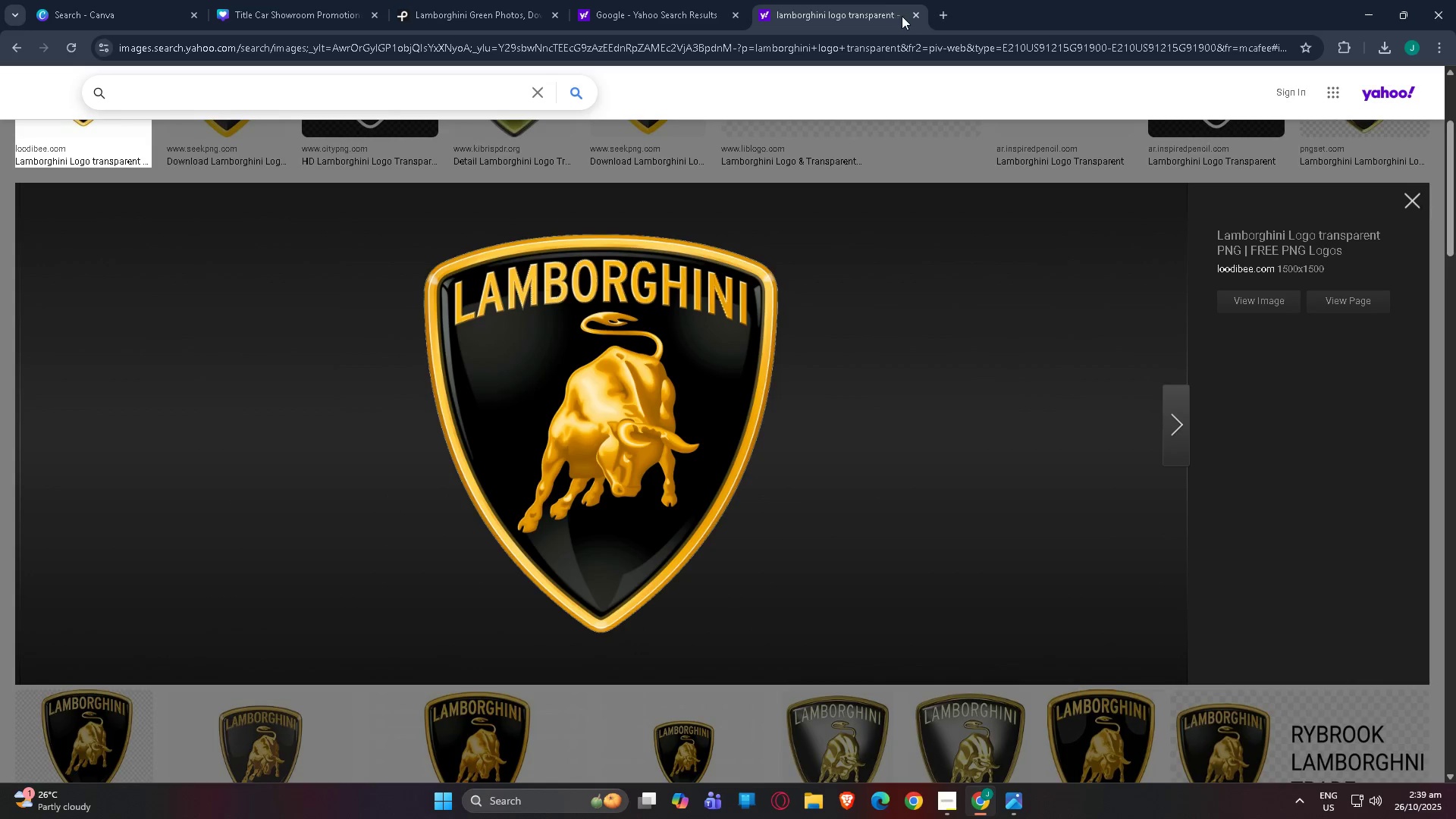 
left_click([915, 16])
 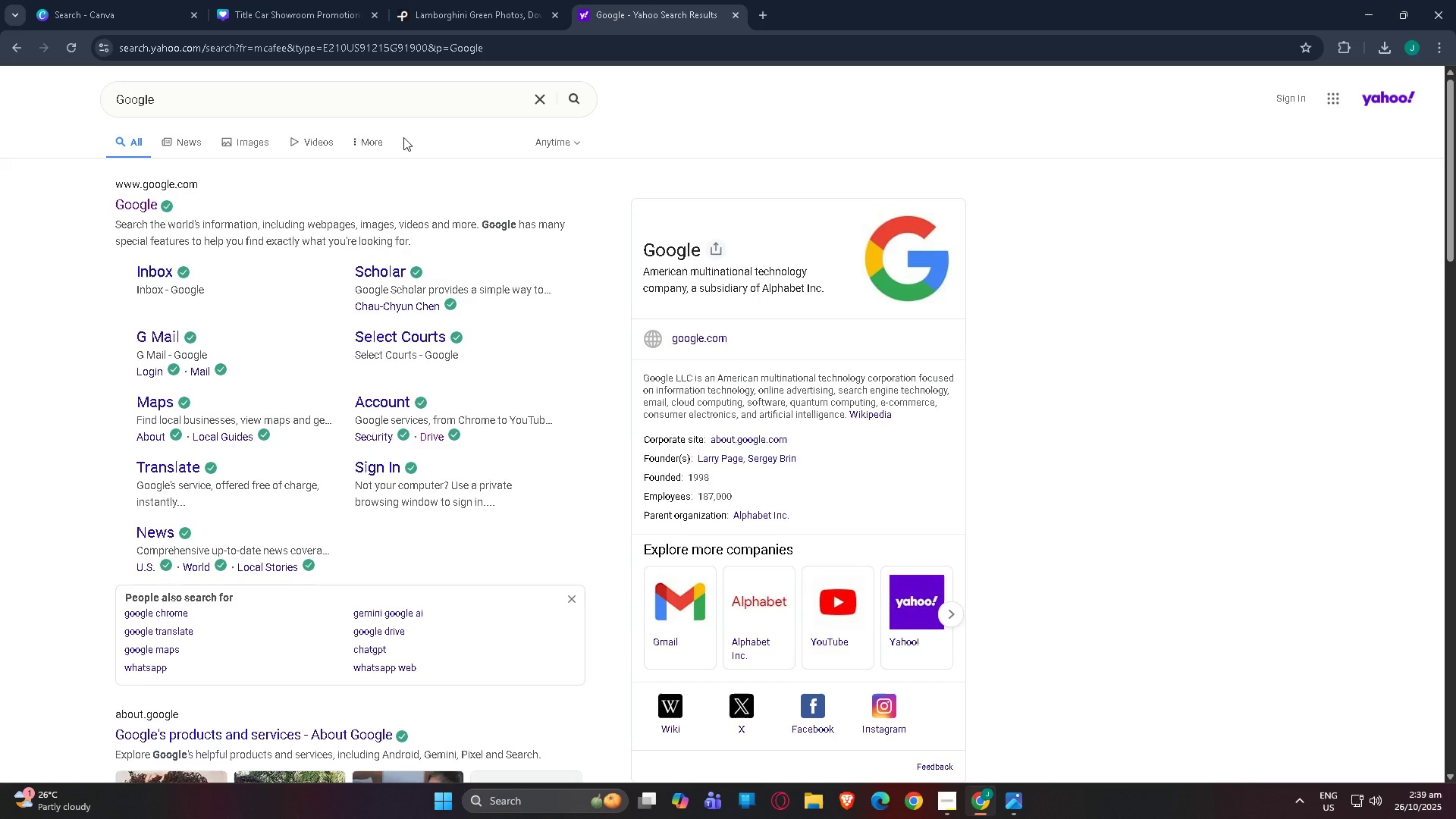 
left_click_drag(start_coordinate=[347, 106], to_coordinate=[0, 115])
 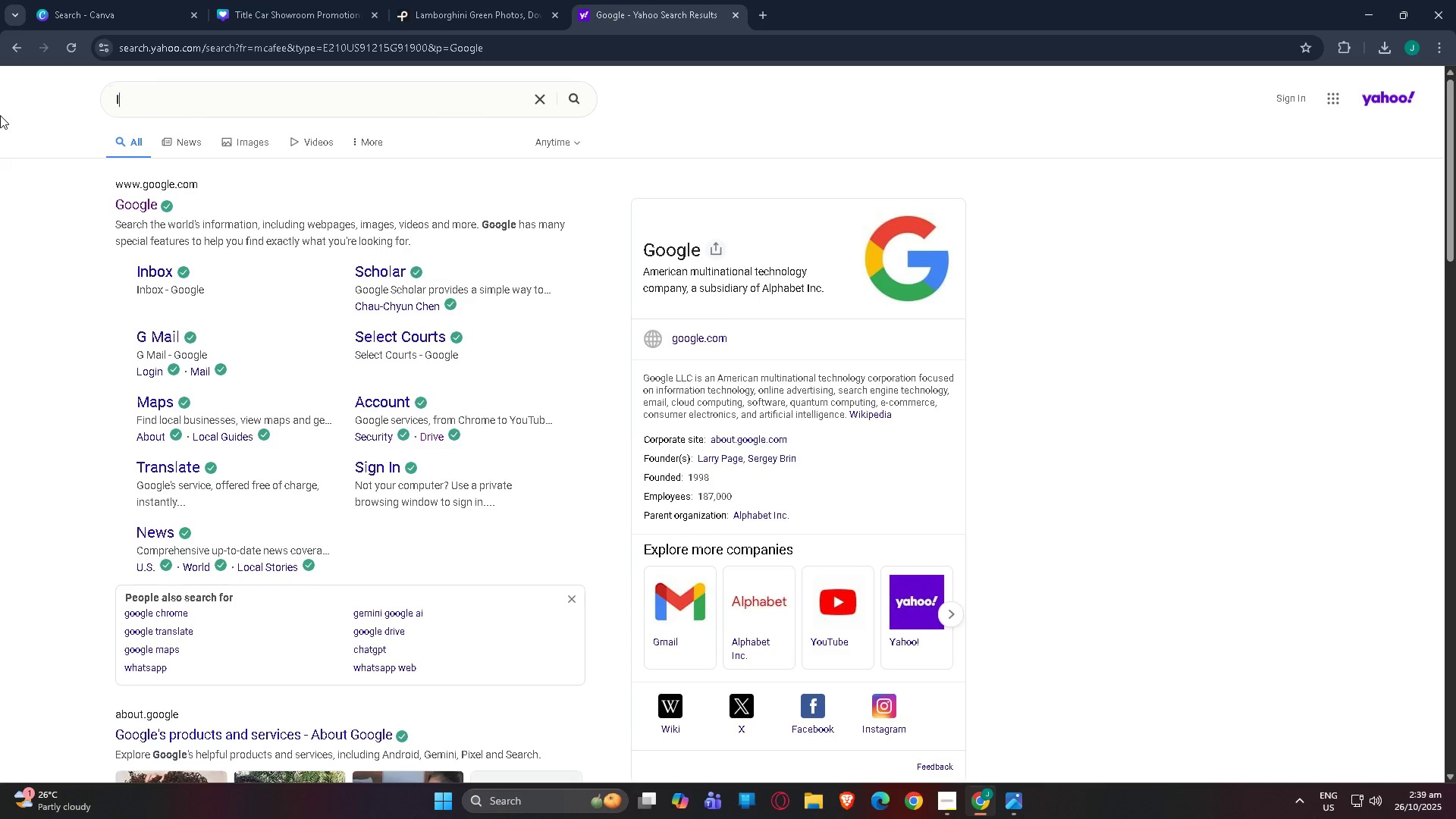 
type(lamborghini description)
 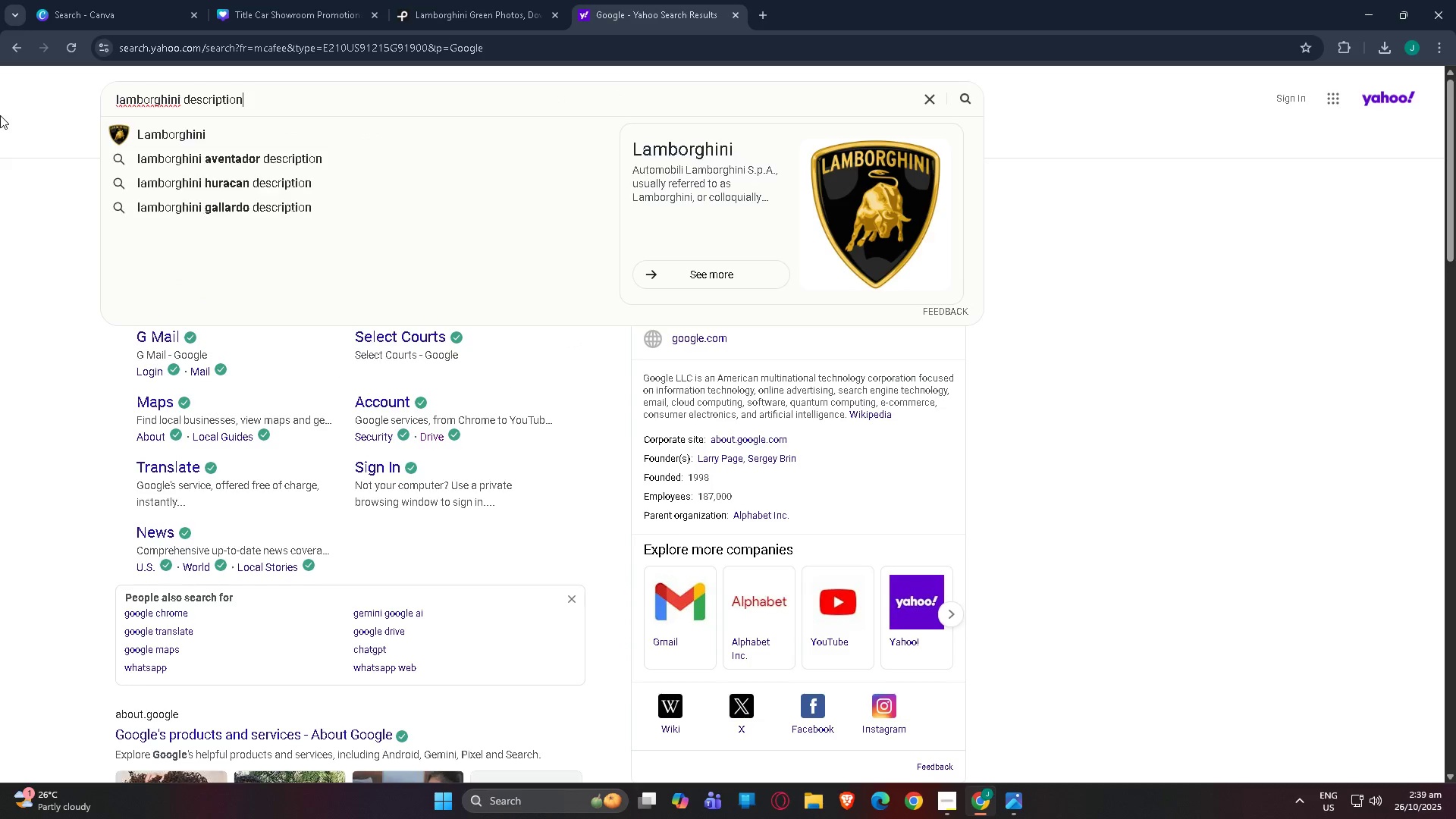 
key(Enter)
 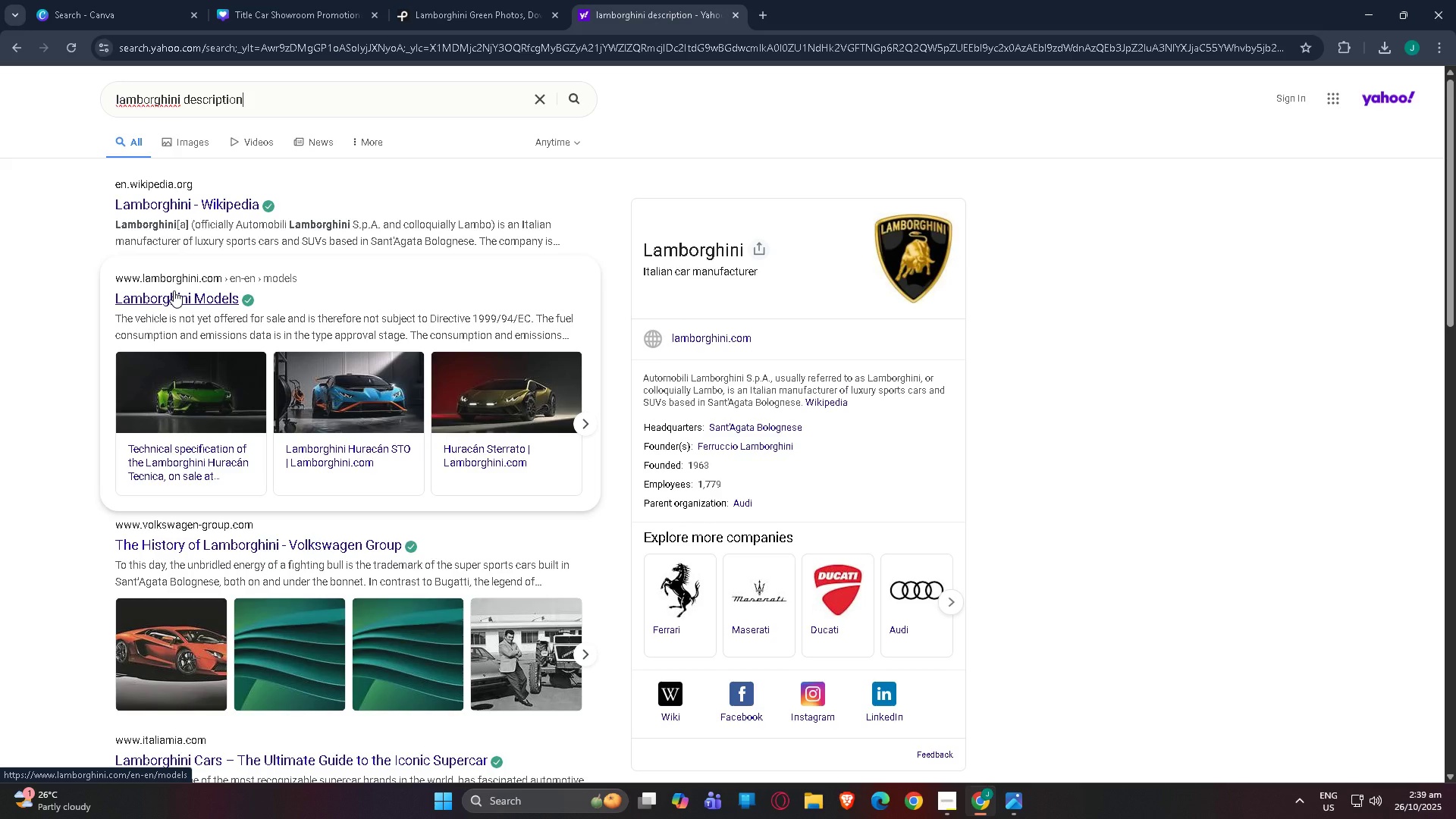 
scroll: coordinate [180, 375], scroll_direction: down, amount: 10.0
 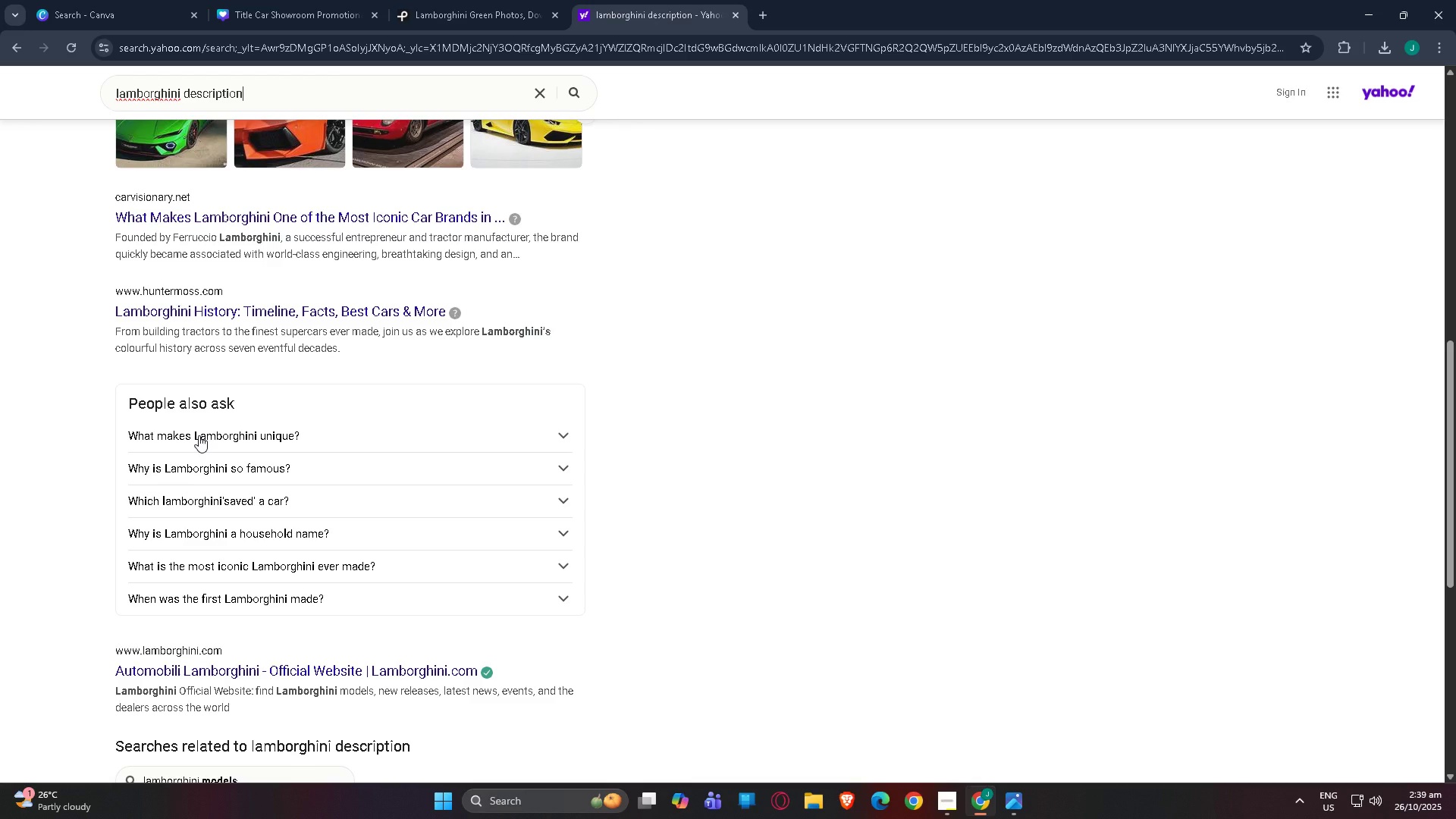 
left_click([199, 435])
 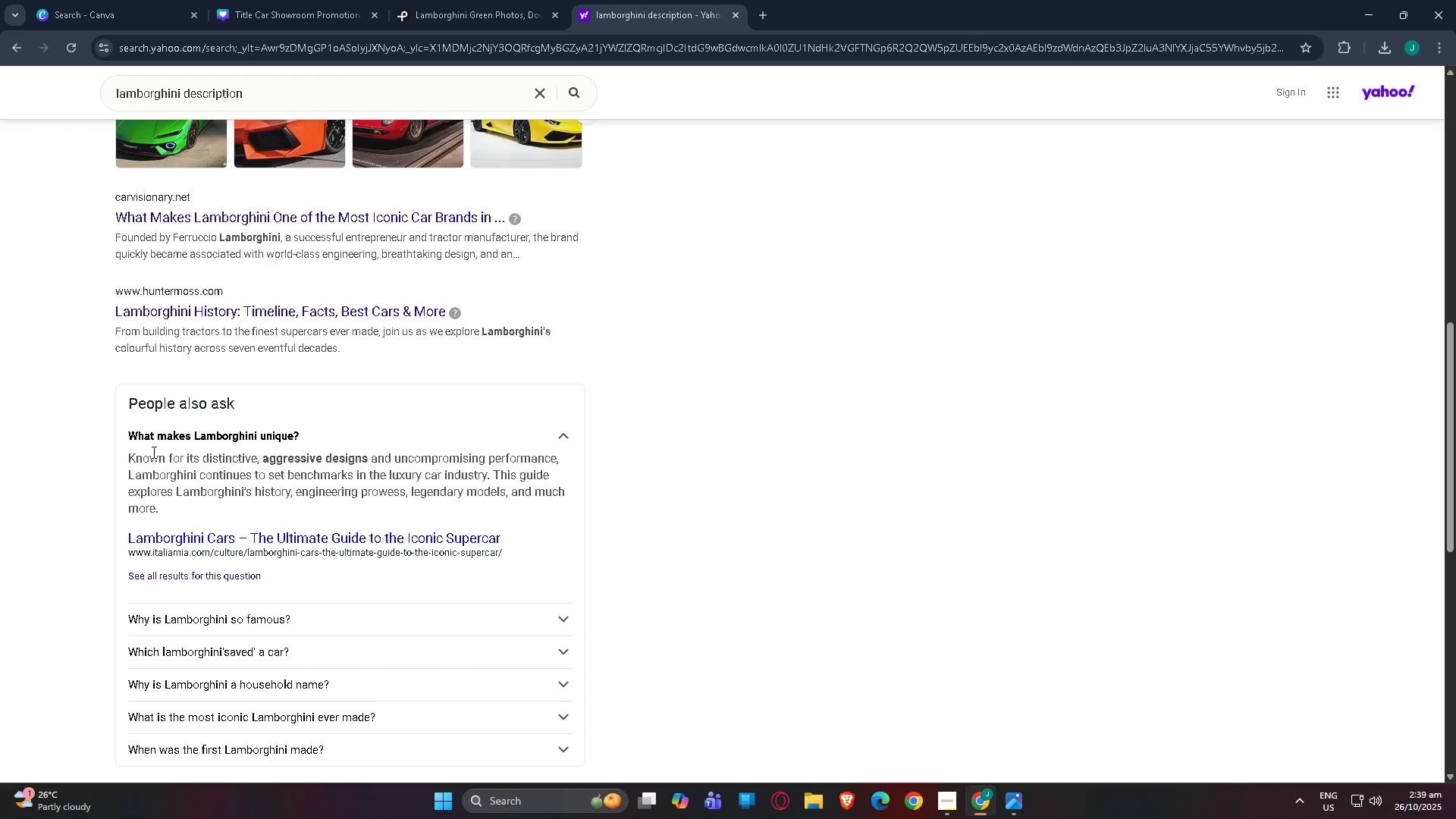 
scroll: coordinate [155, 472], scroll_direction: down, amount: 6.0
 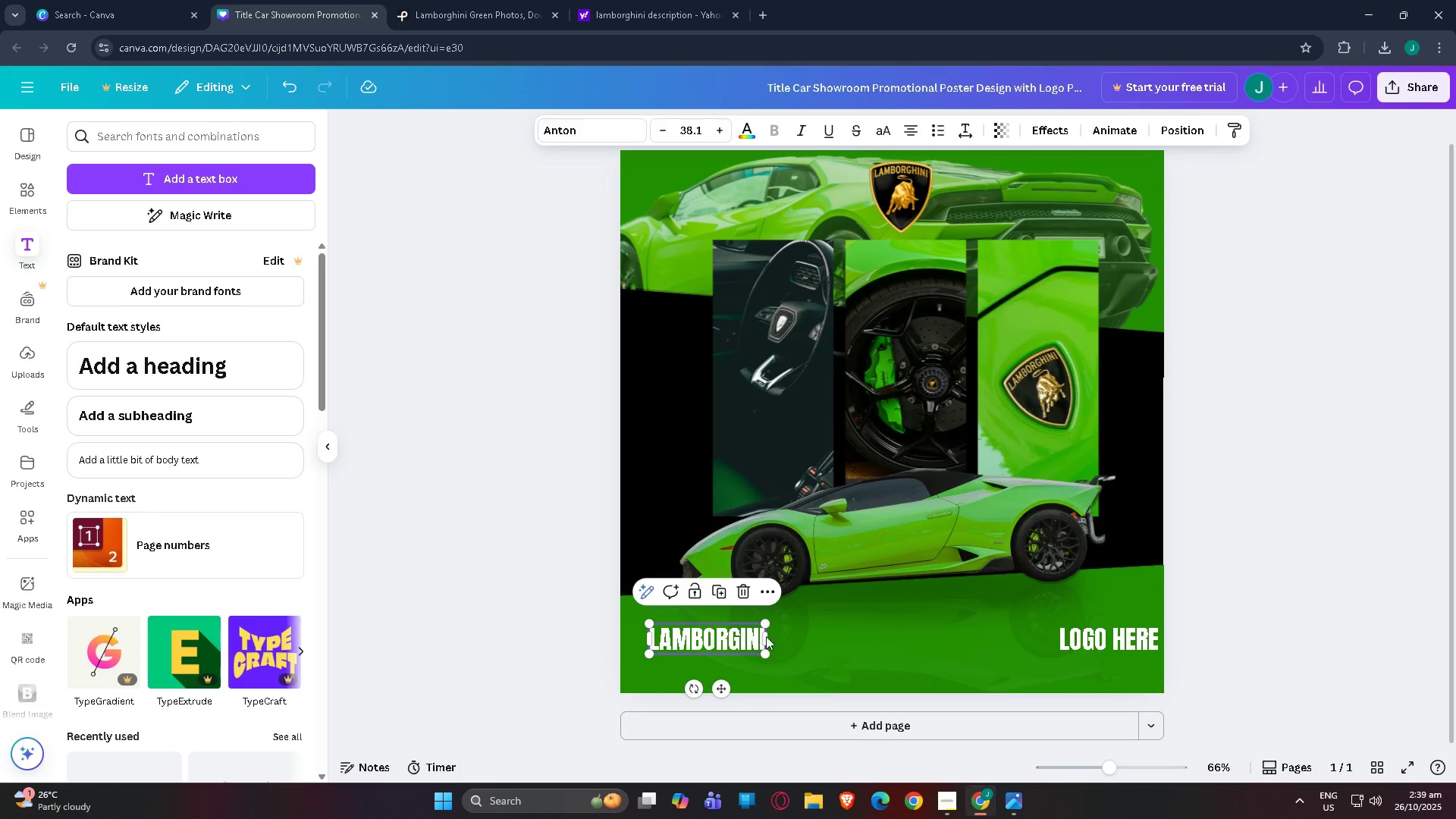 
double_click([1179, 619])
 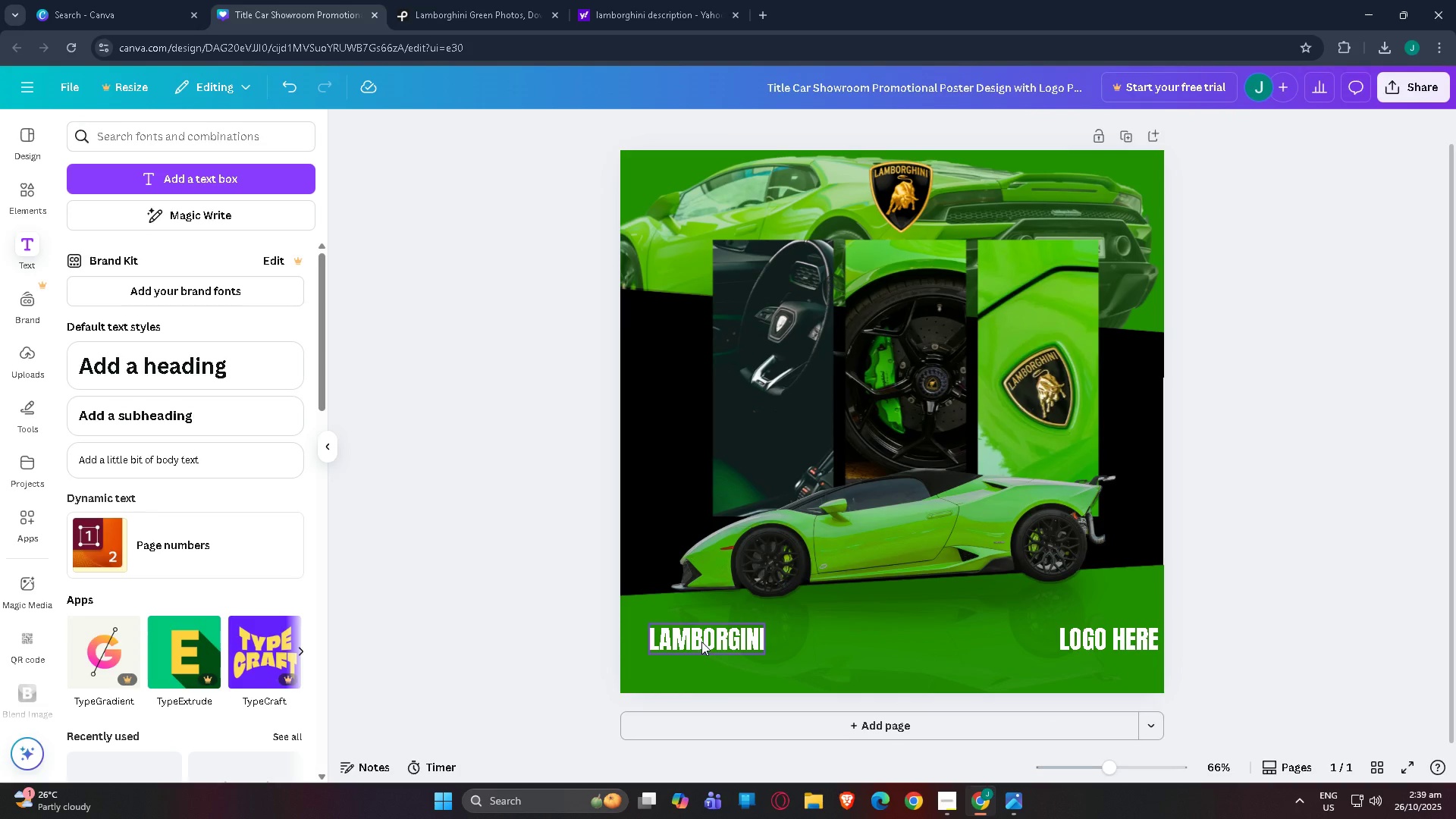 
left_click_drag(start_coordinate=[701, 642], to_coordinate=[675, 639])
 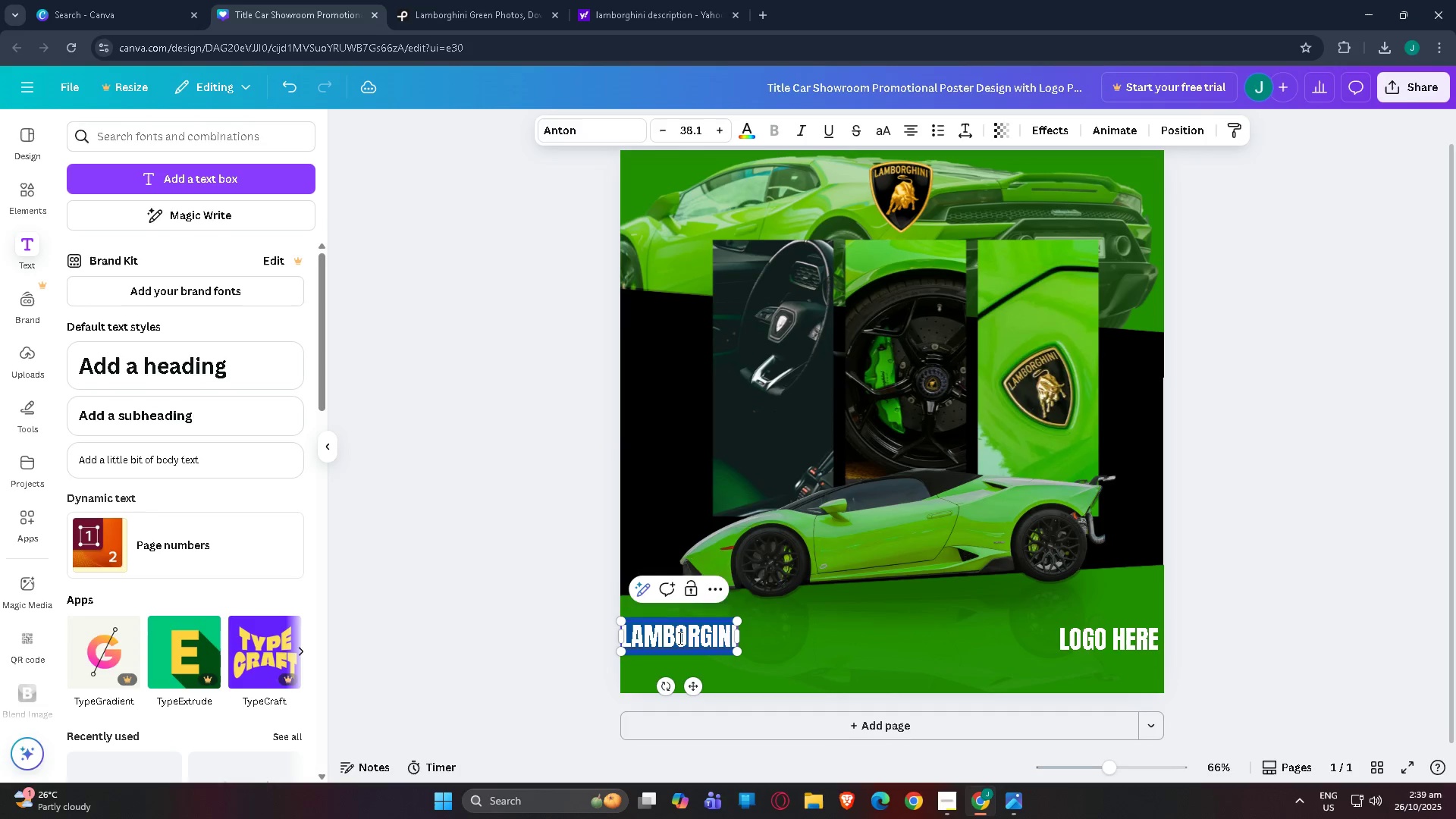 
double_click([679, 638])
 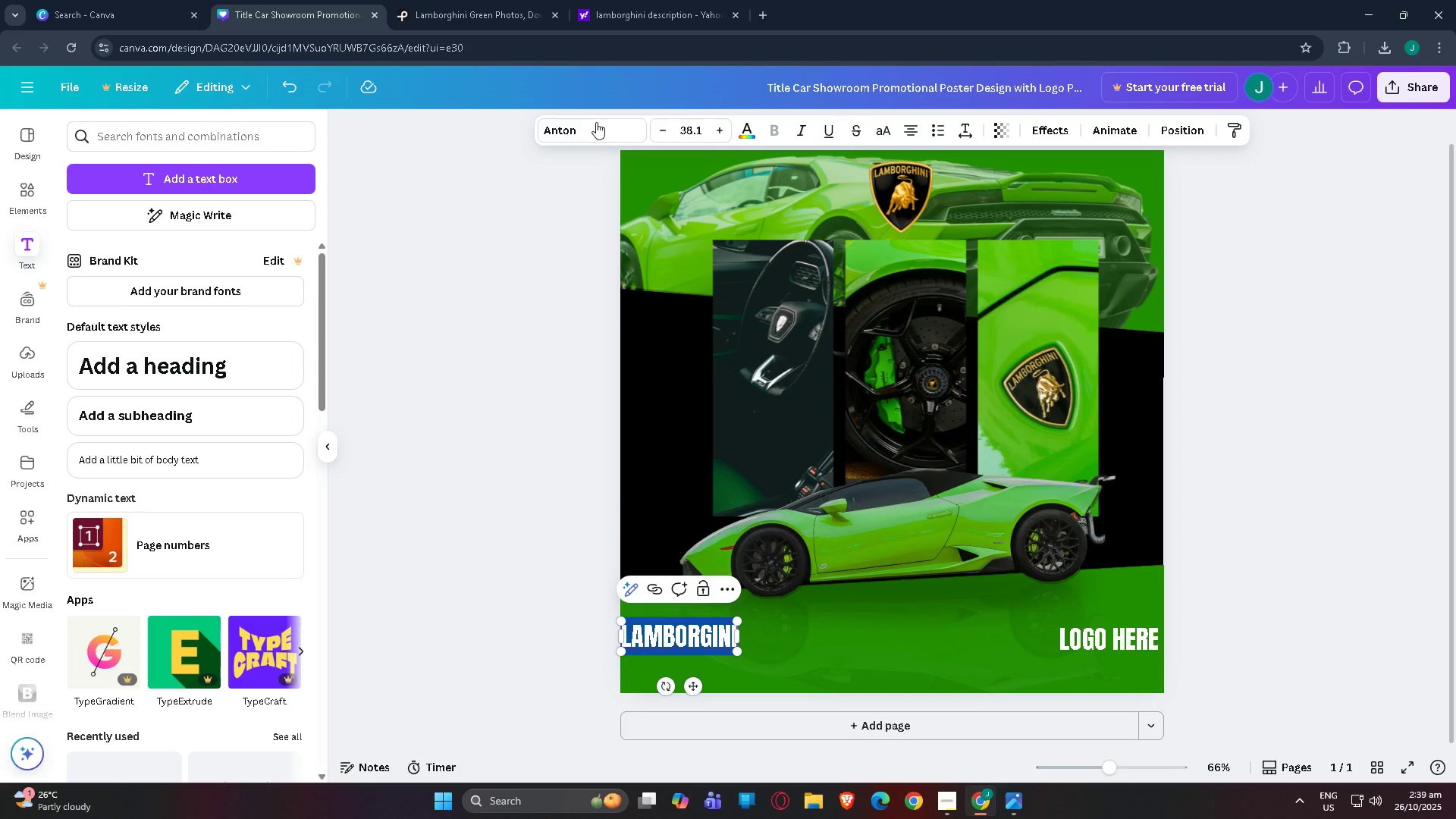 
left_click([748, 135])
 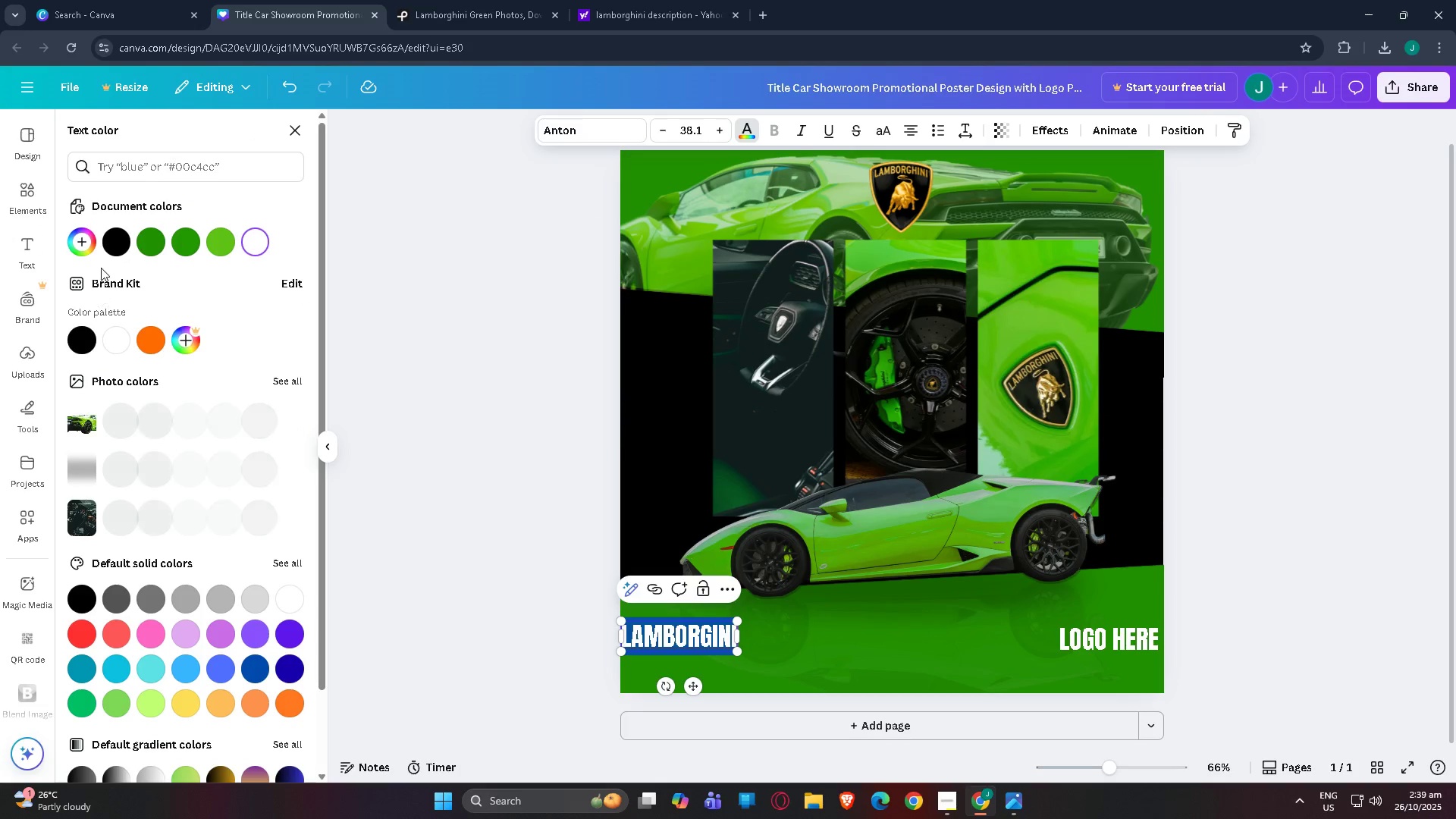 
left_click([110, 245])
 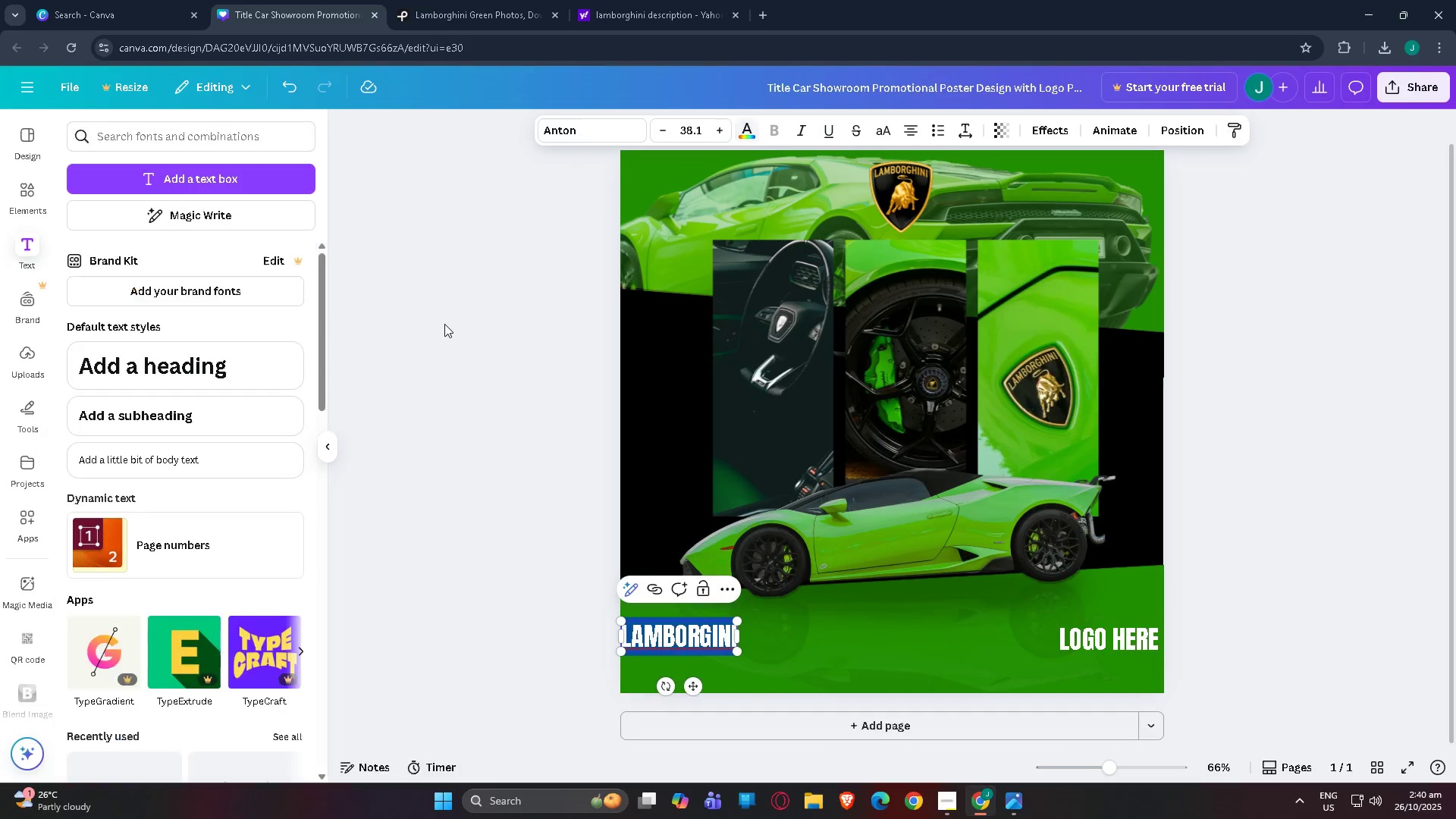 
double_click([441, 325])
 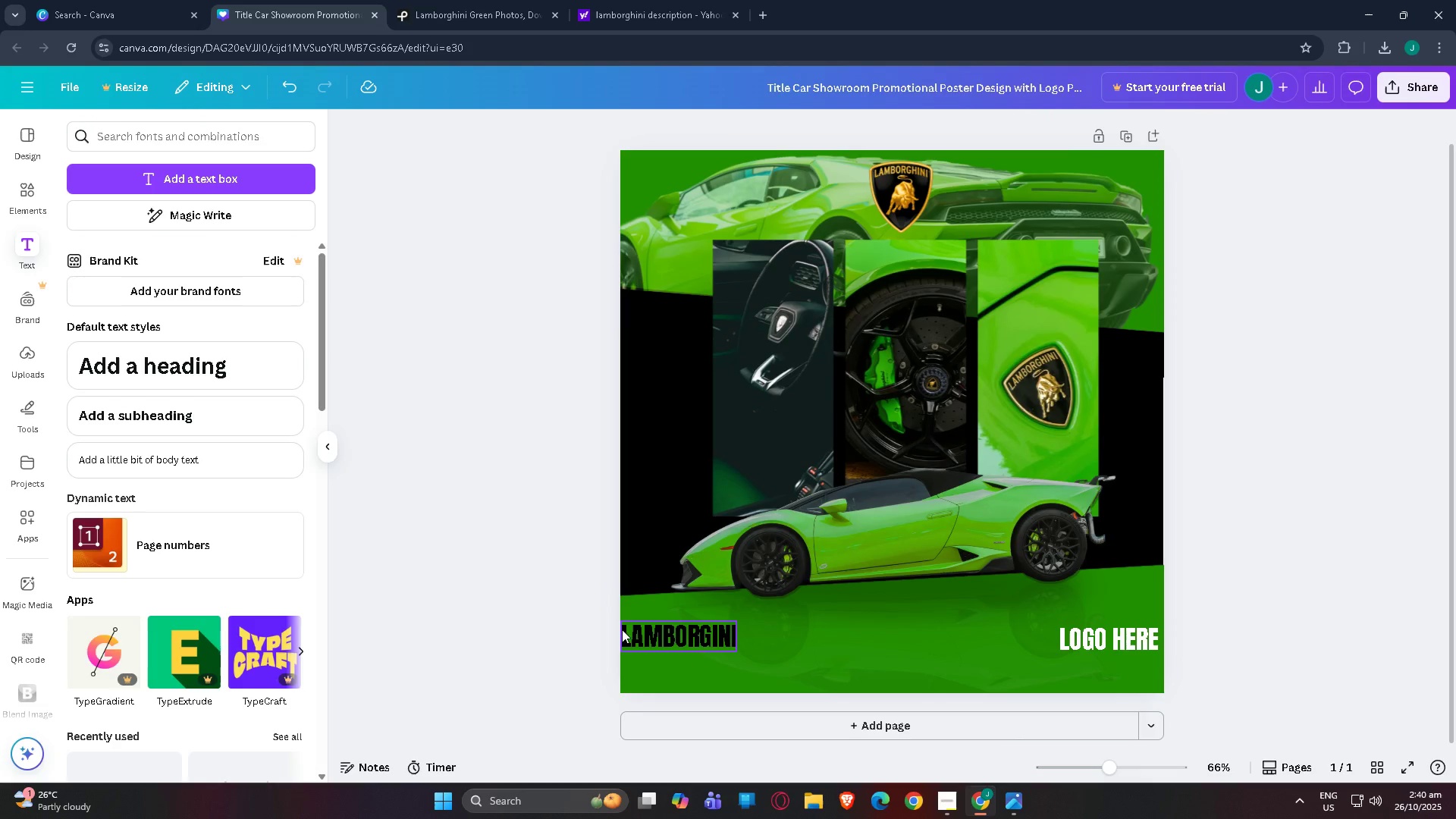 
left_click_drag(start_coordinate=[665, 628], to_coordinate=[686, 628])
 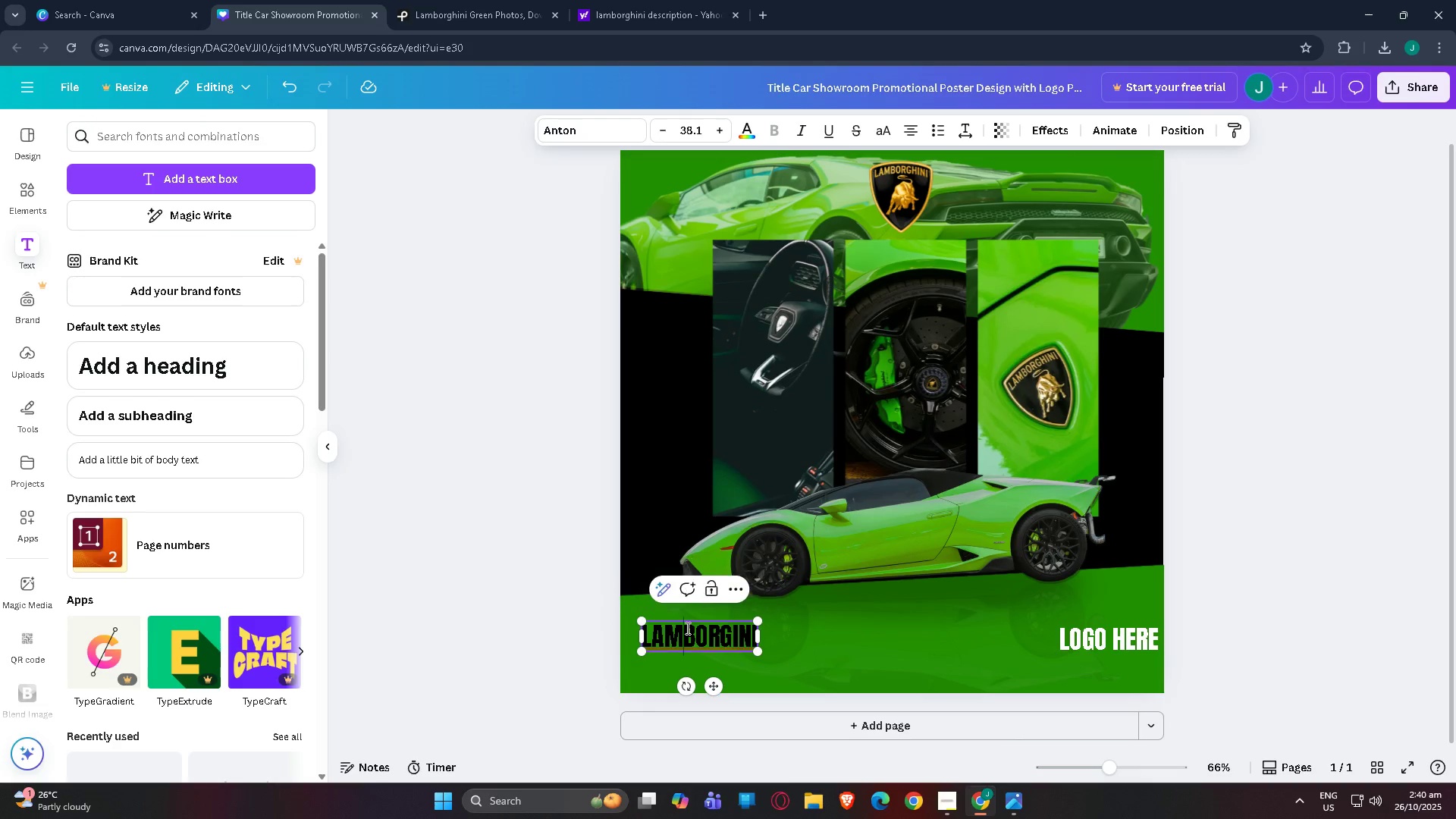 
double_click([686, 628])
 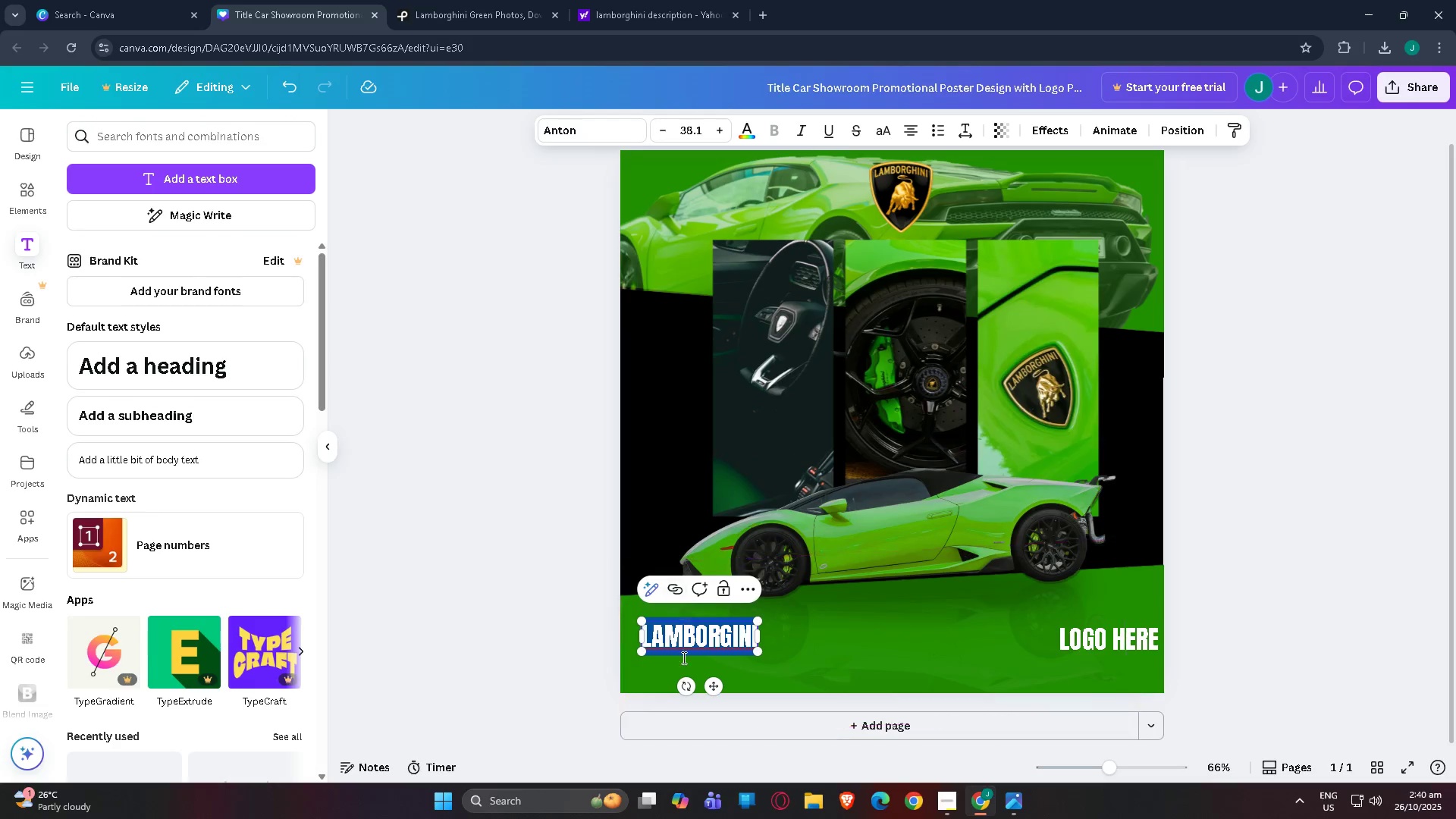 
left_click_drag(start_coordinate=[690, 637], to_coordinate=[690, 621])
 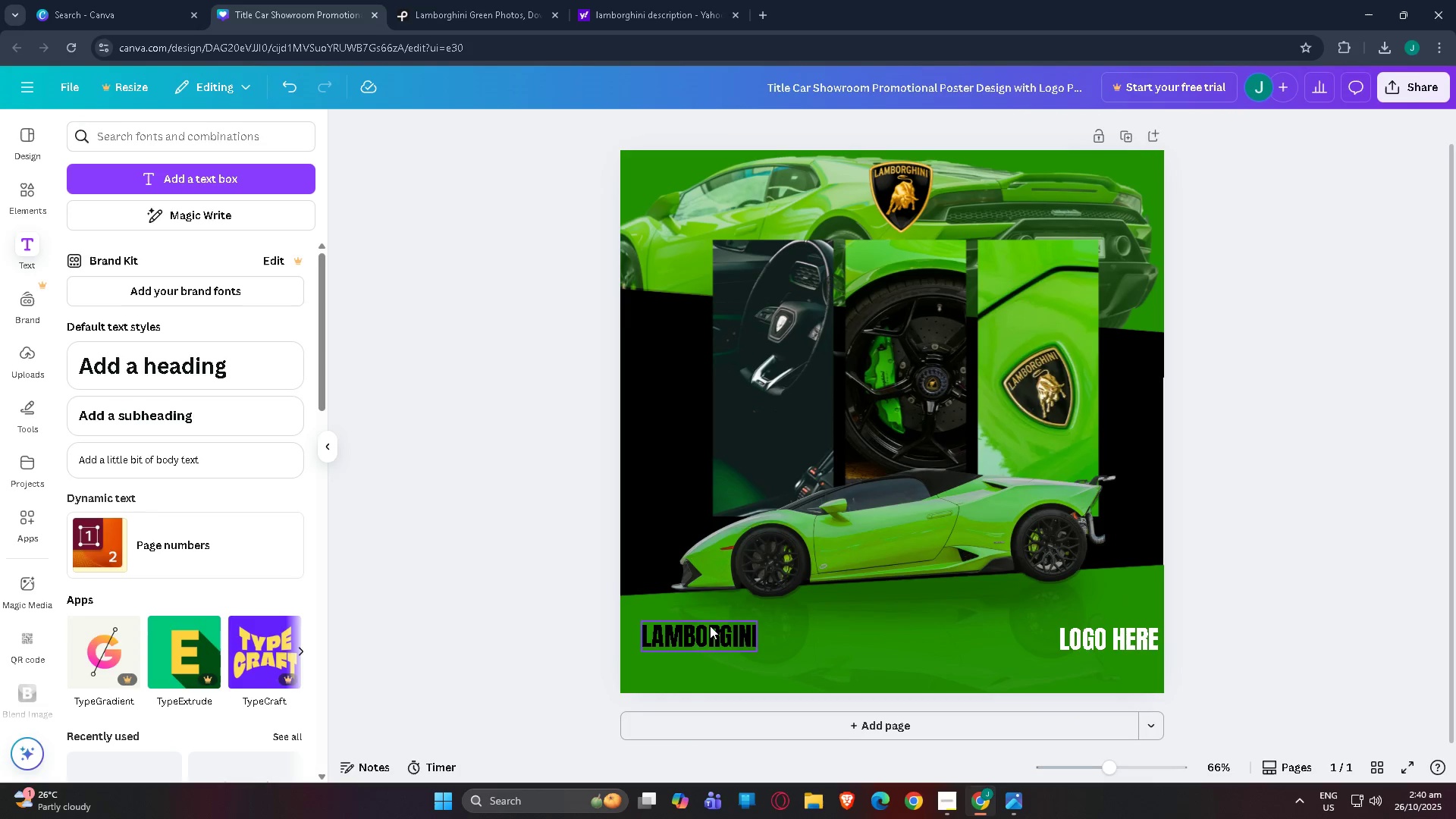 
left_click_drag(start_coordinate=[711, 633], to_coordinate=[706, 612])
 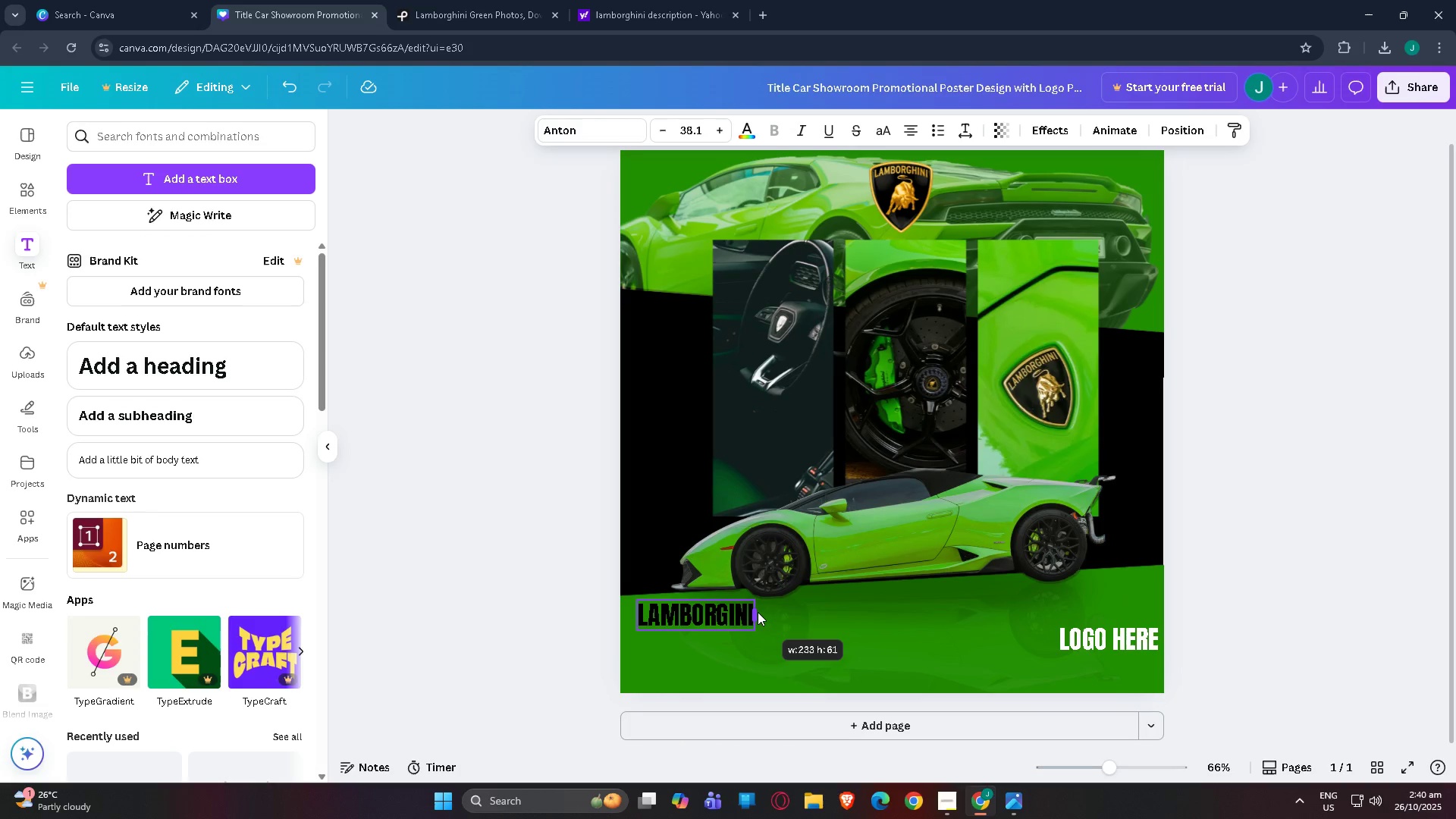 
left_click([1184, 629])
 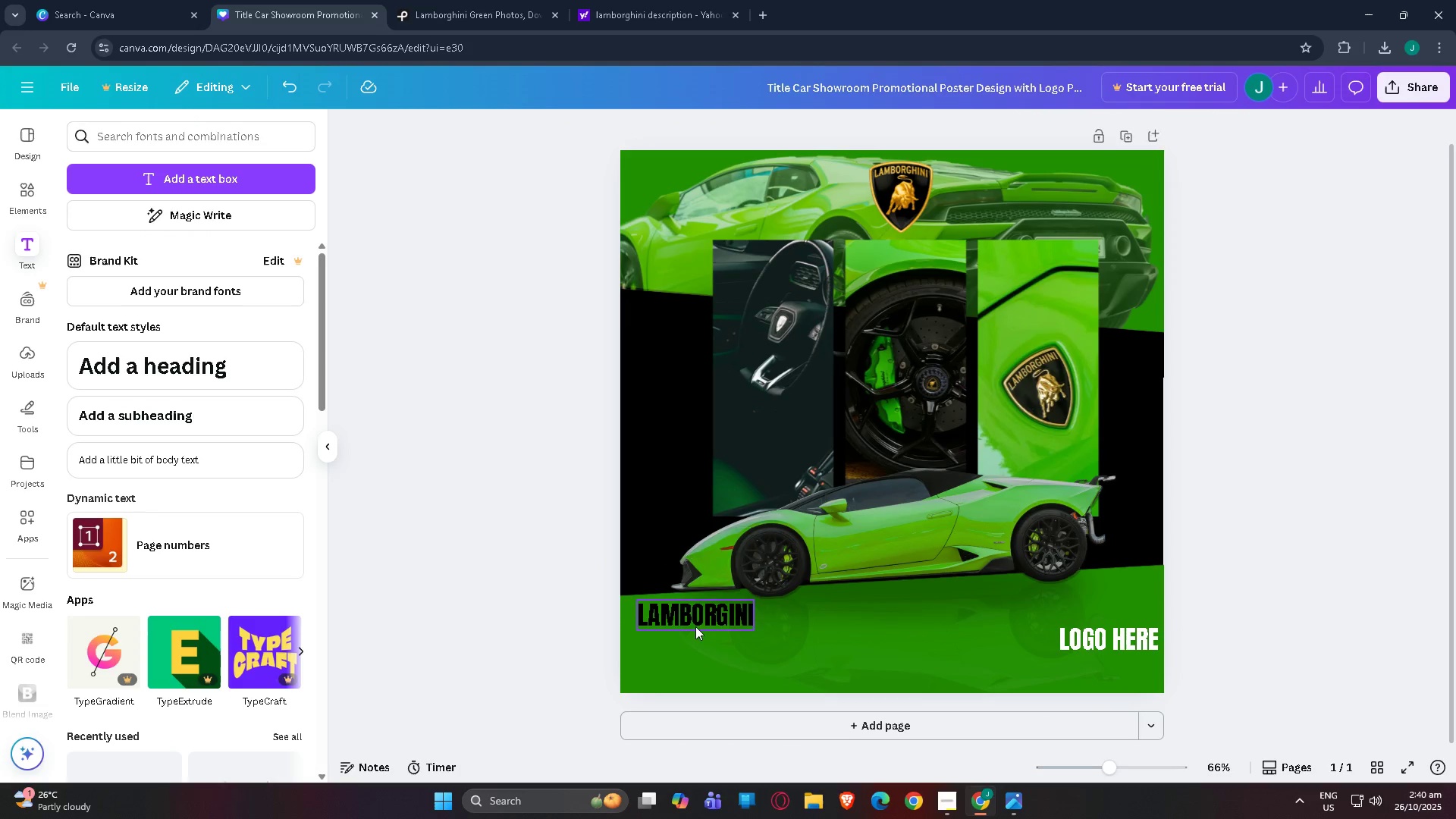 
left_click([695, 622])
 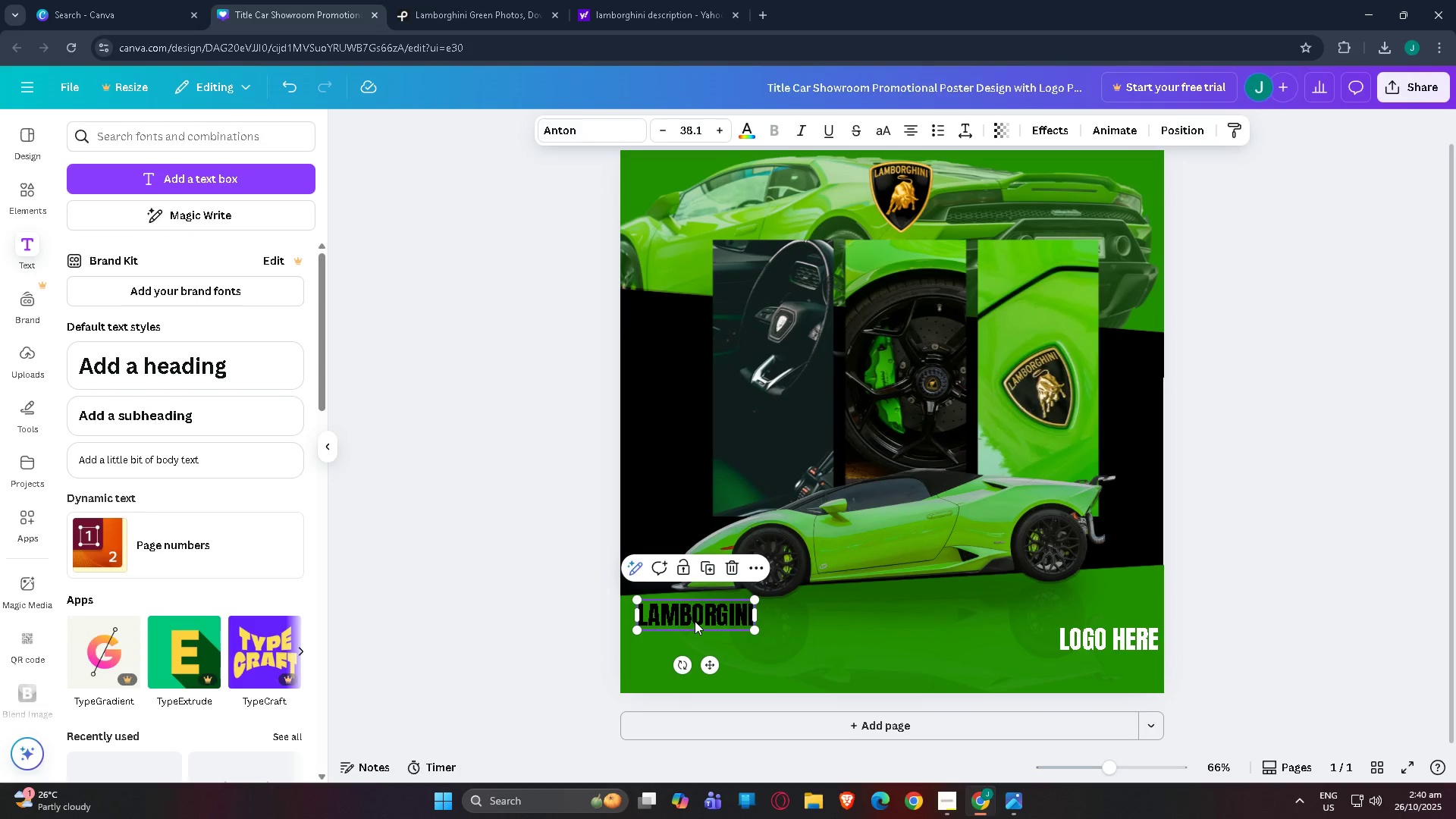 
key(Control+C)
 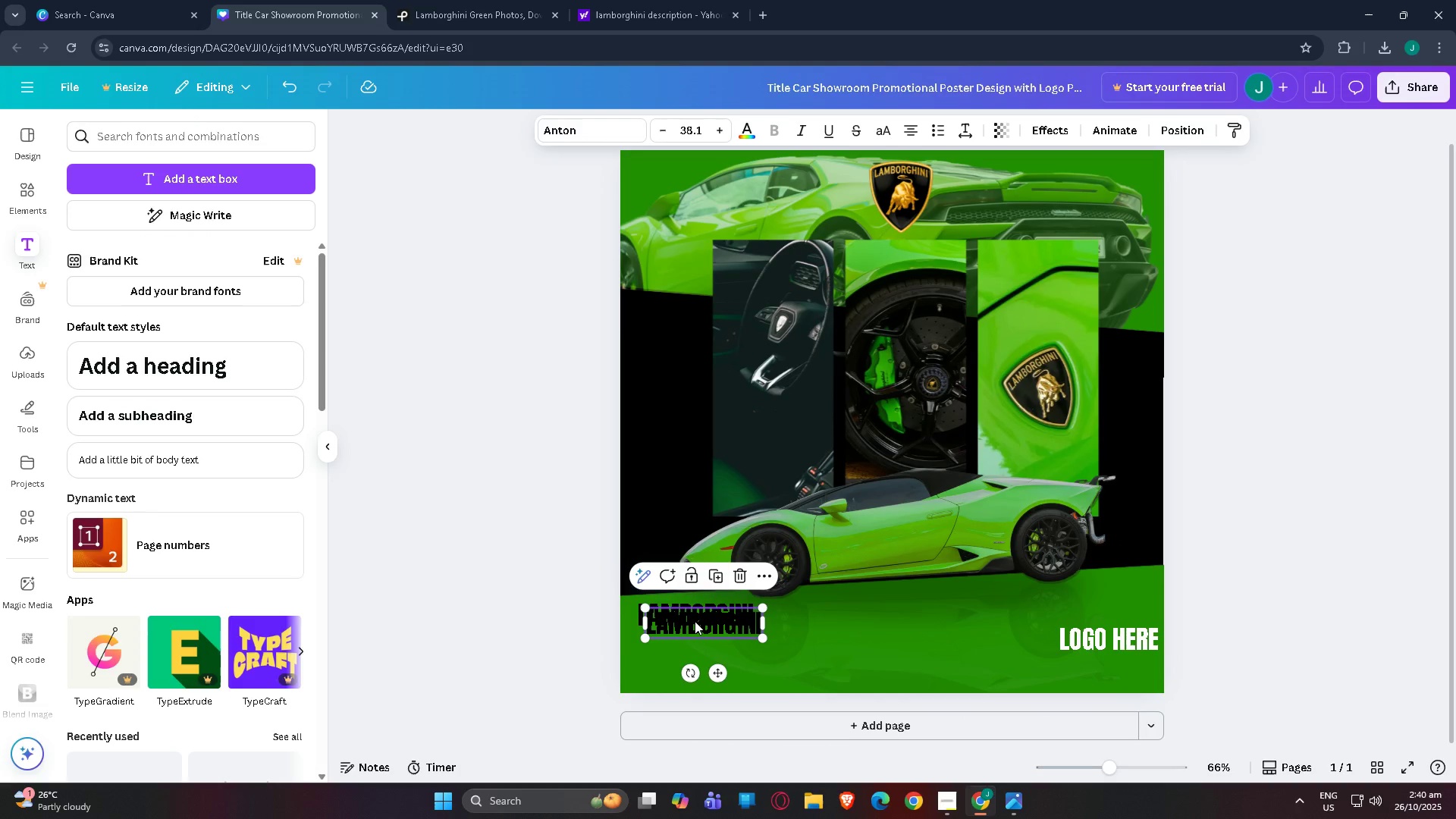 
key(Control+V)
 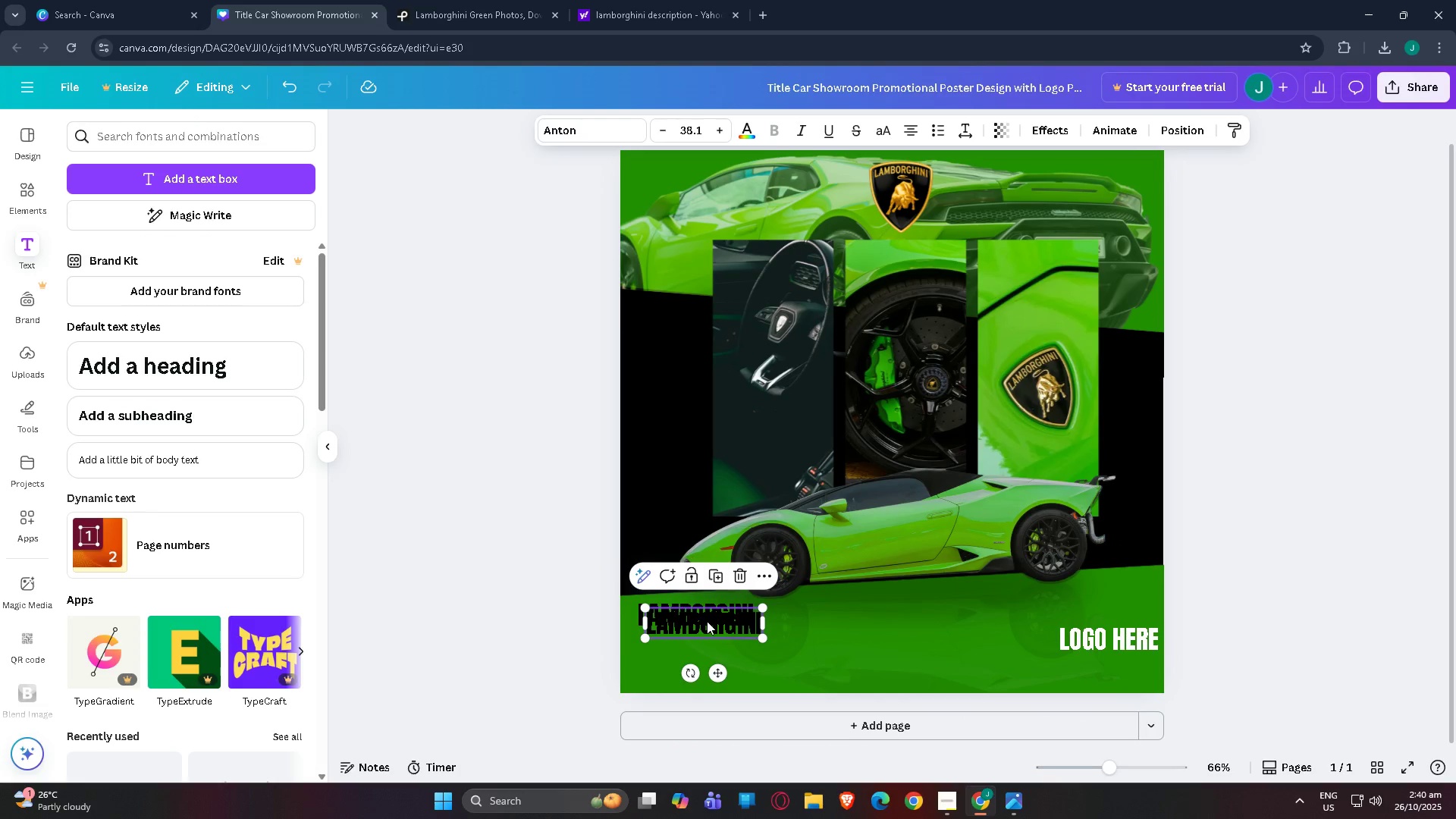 
left_click_drag(start_coordinate=[708, 622], to_coordinate=[694, 645])
 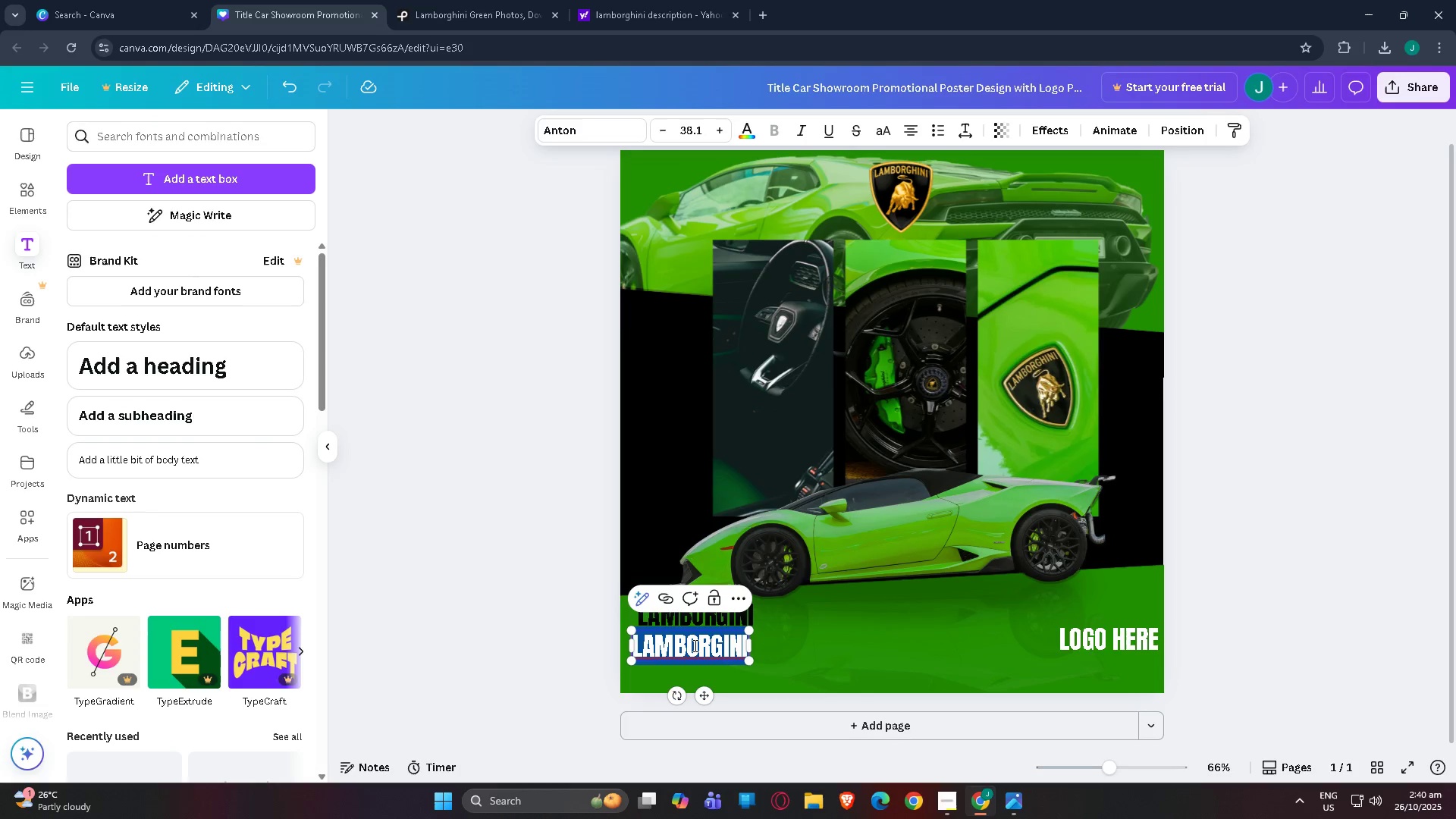 
double_click([694, 645])
 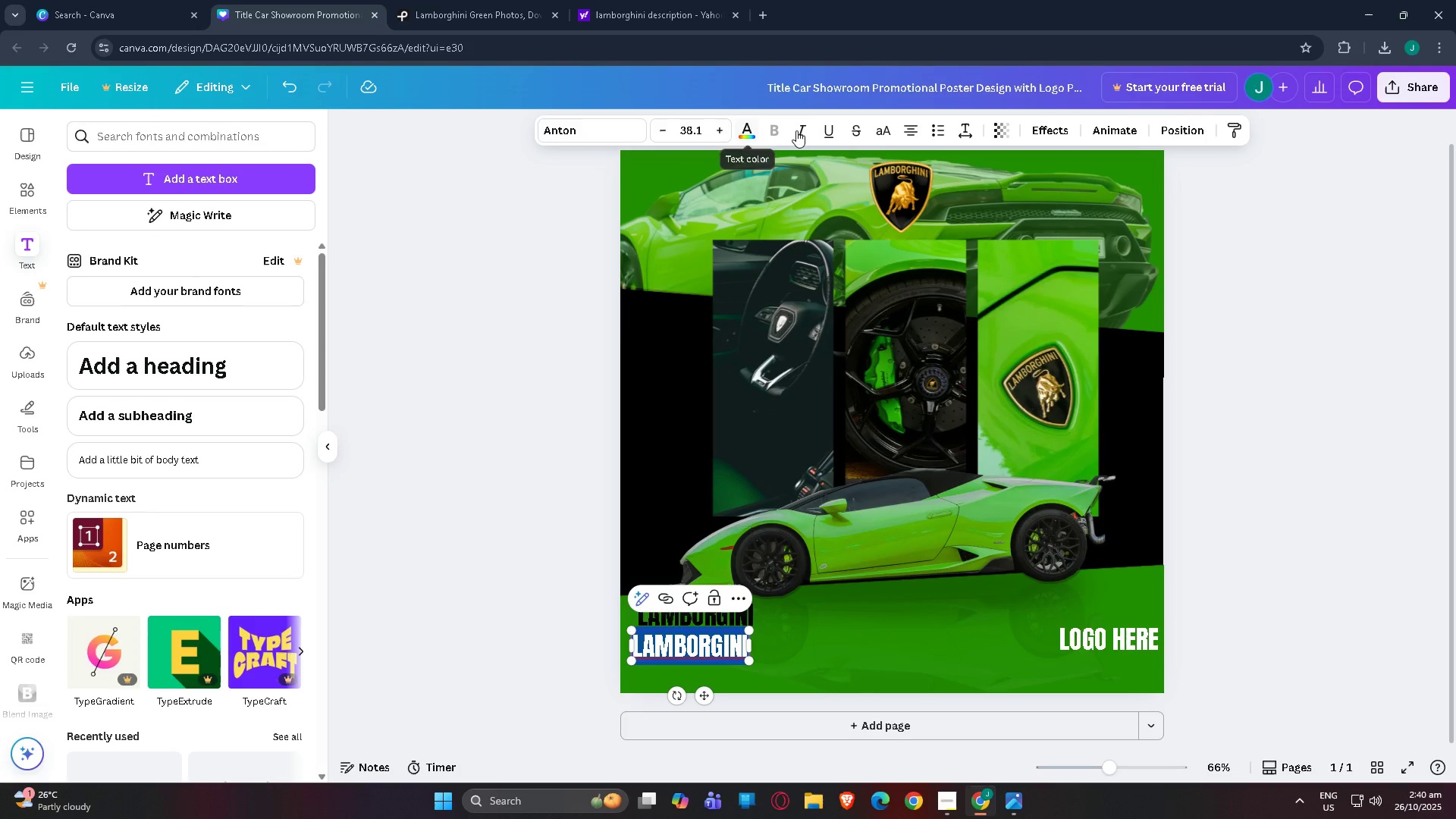 
left_click([747, 129])
 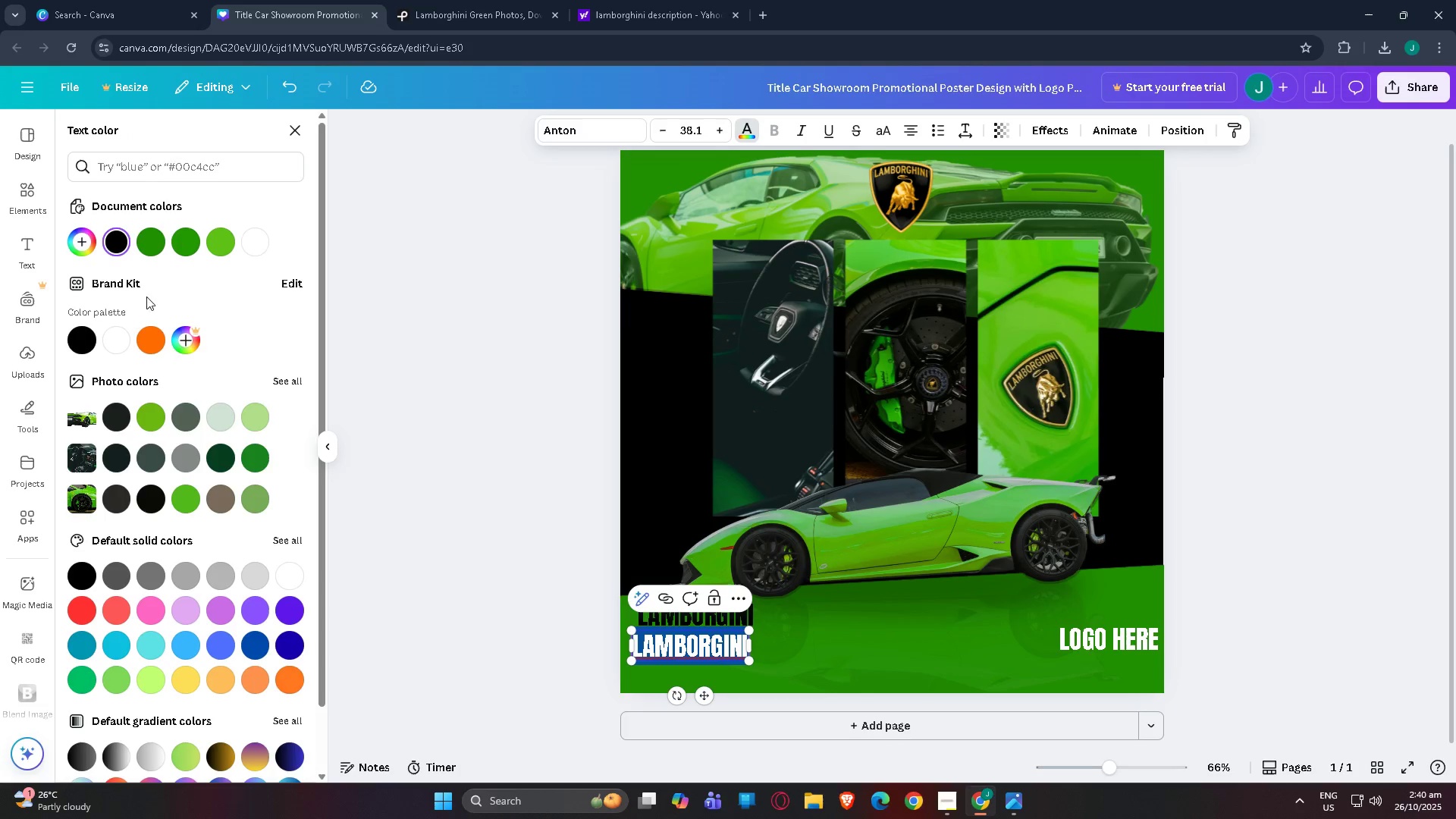 
left_click([261, 237])
 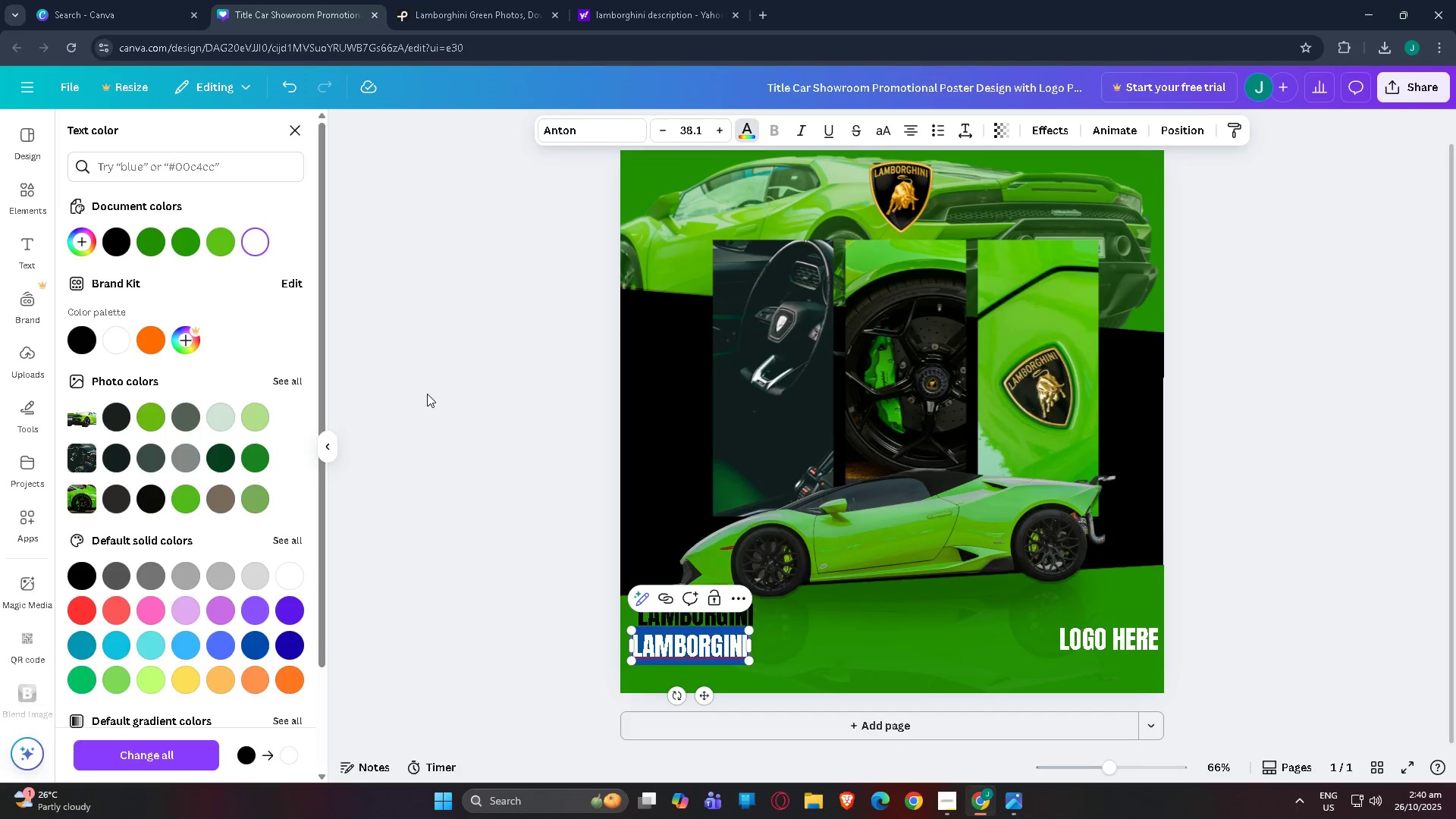 
double_click([427, 394])
 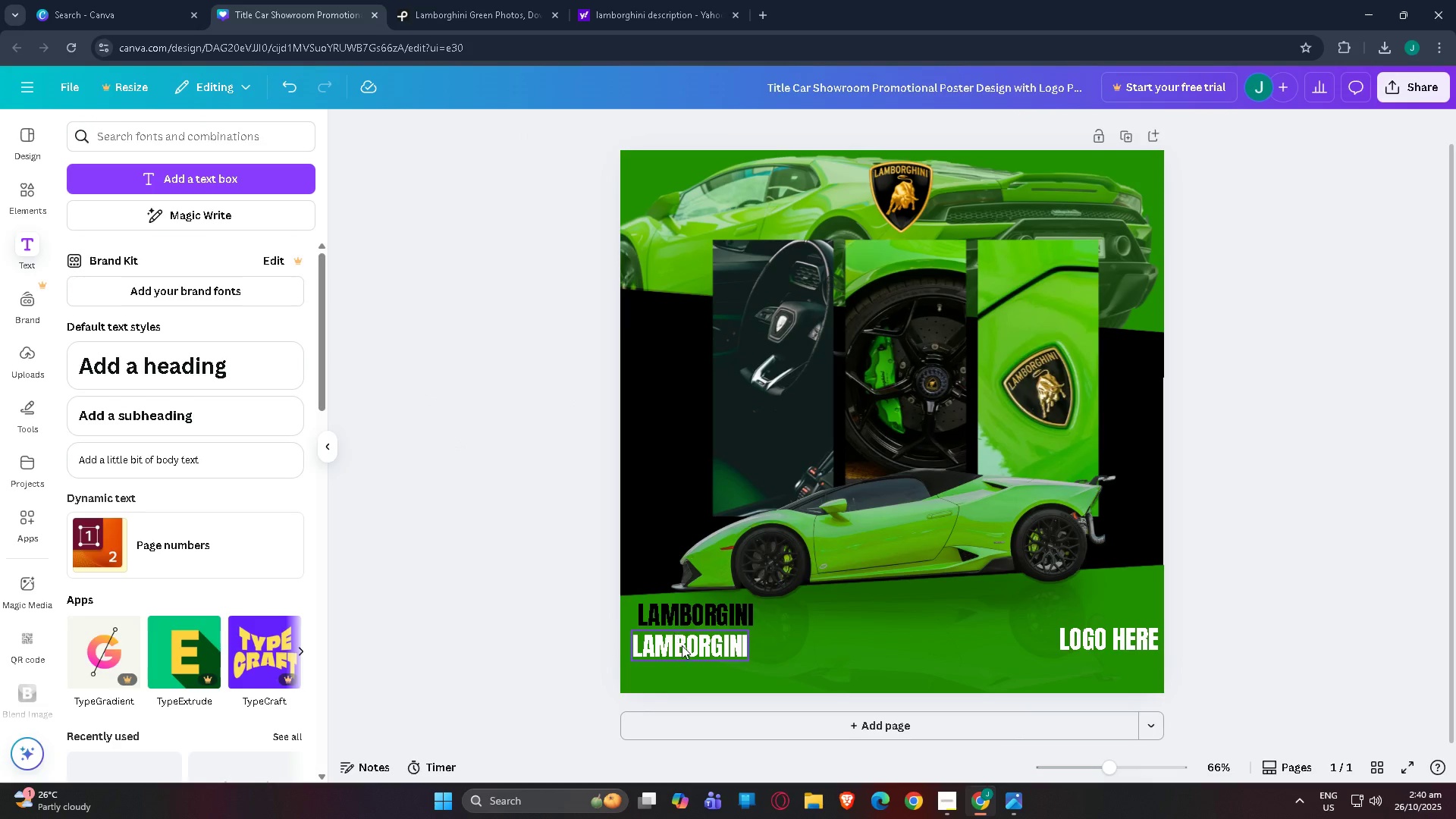 
double_click([682, 645])
 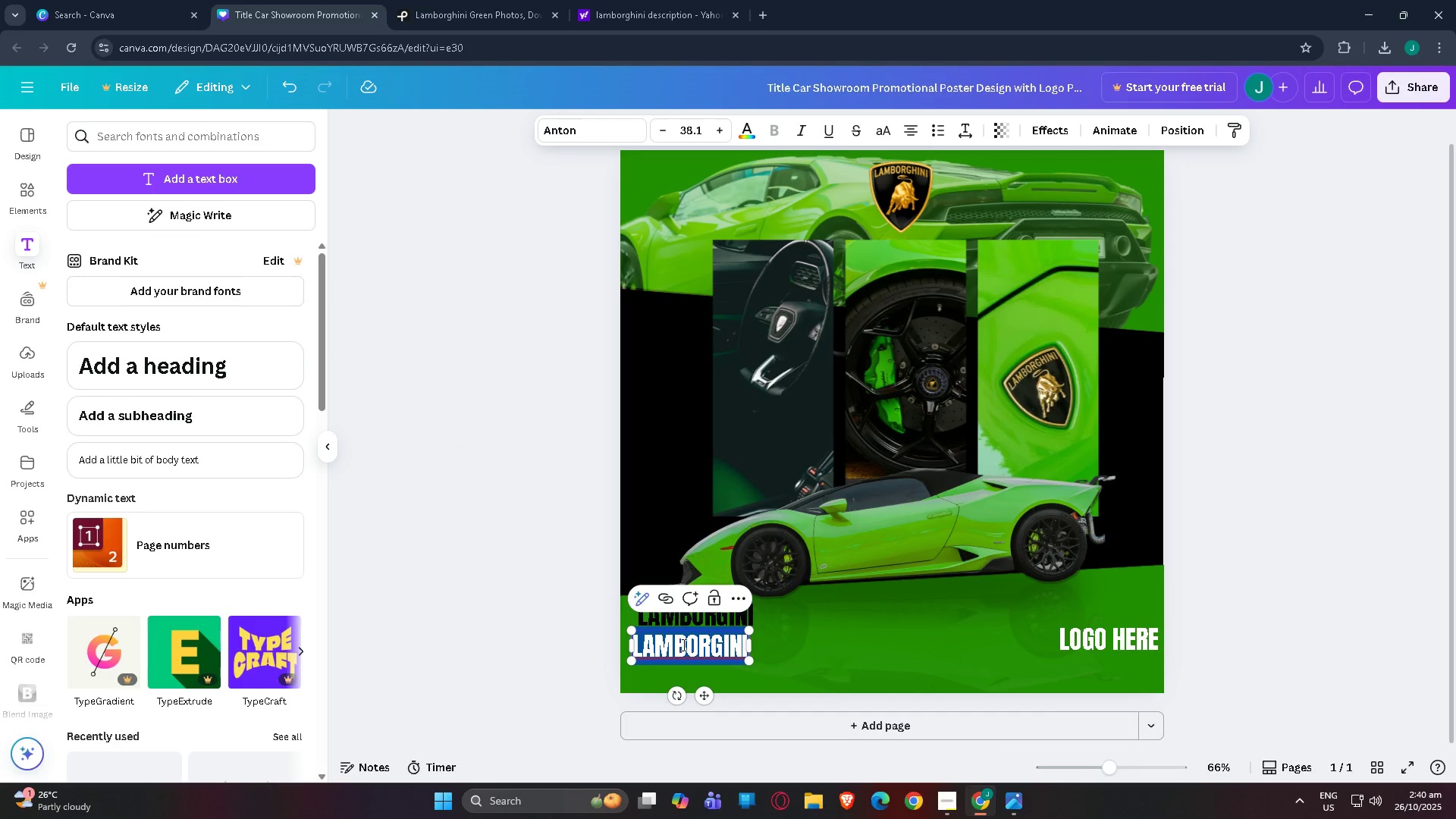 
triple_click([682, 645])
 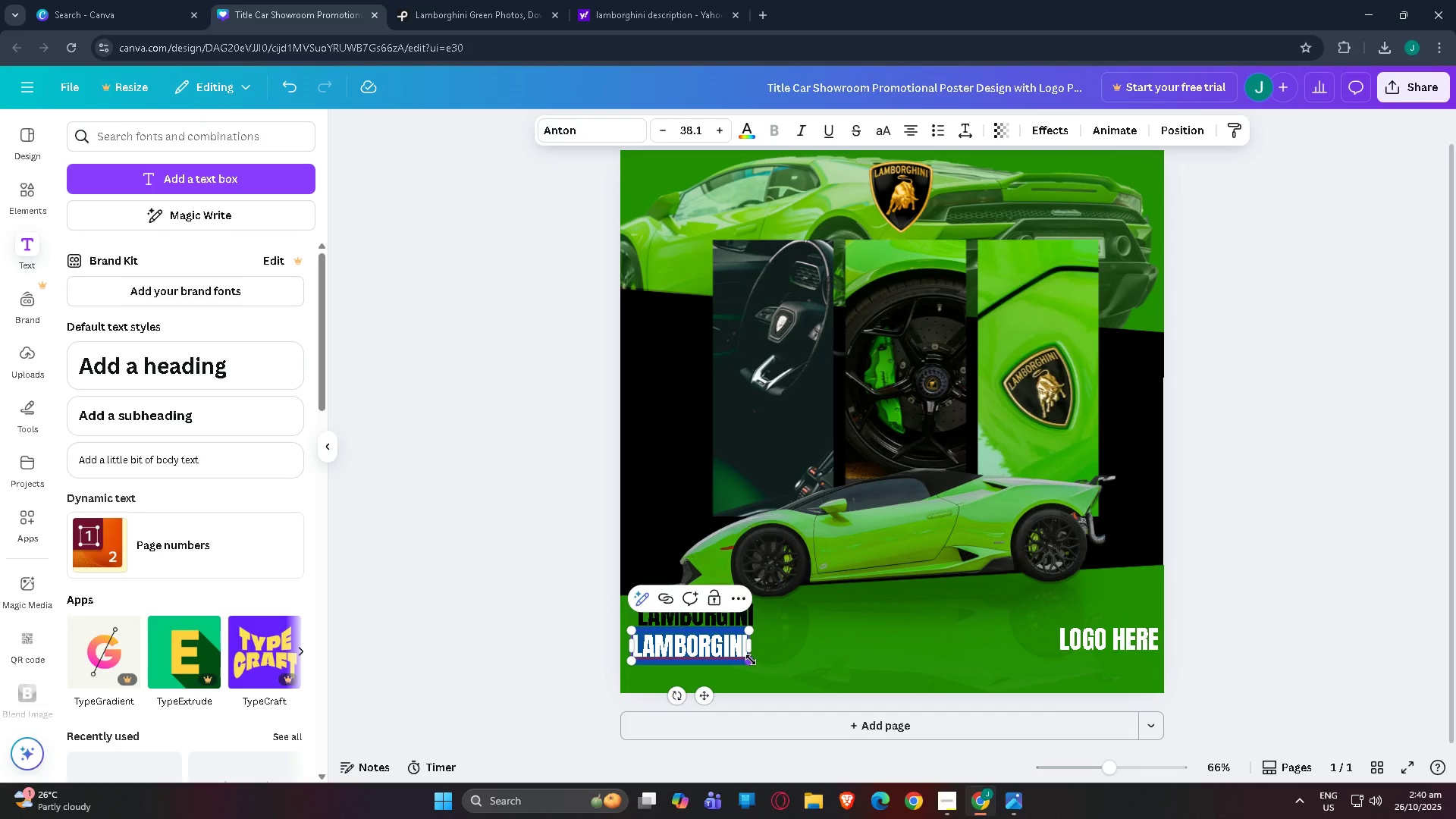 
left_click_drag(start_coordinate=[751, 660], to_coordinate=[705, 645])
 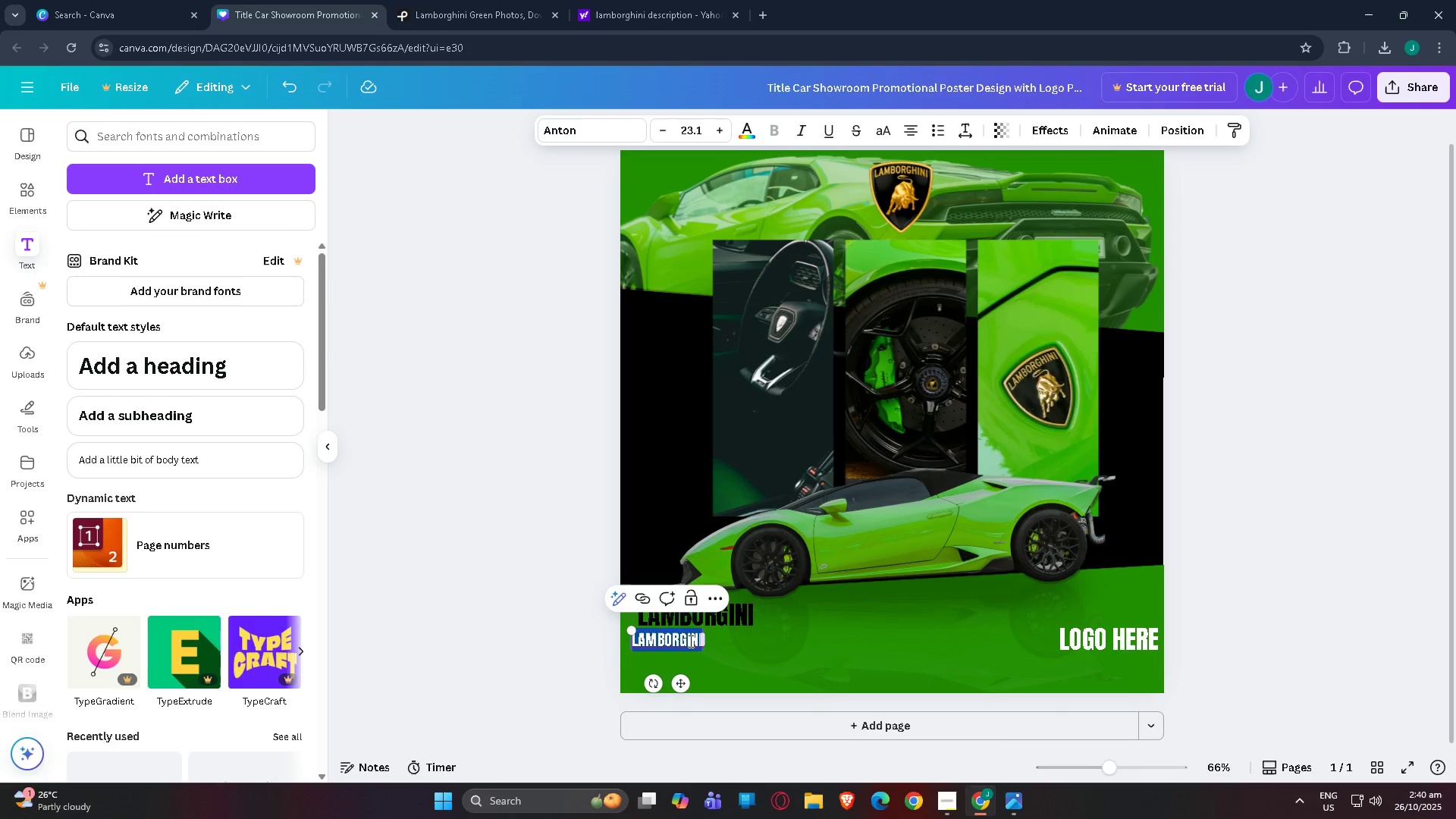 
left_click([689, 641])
 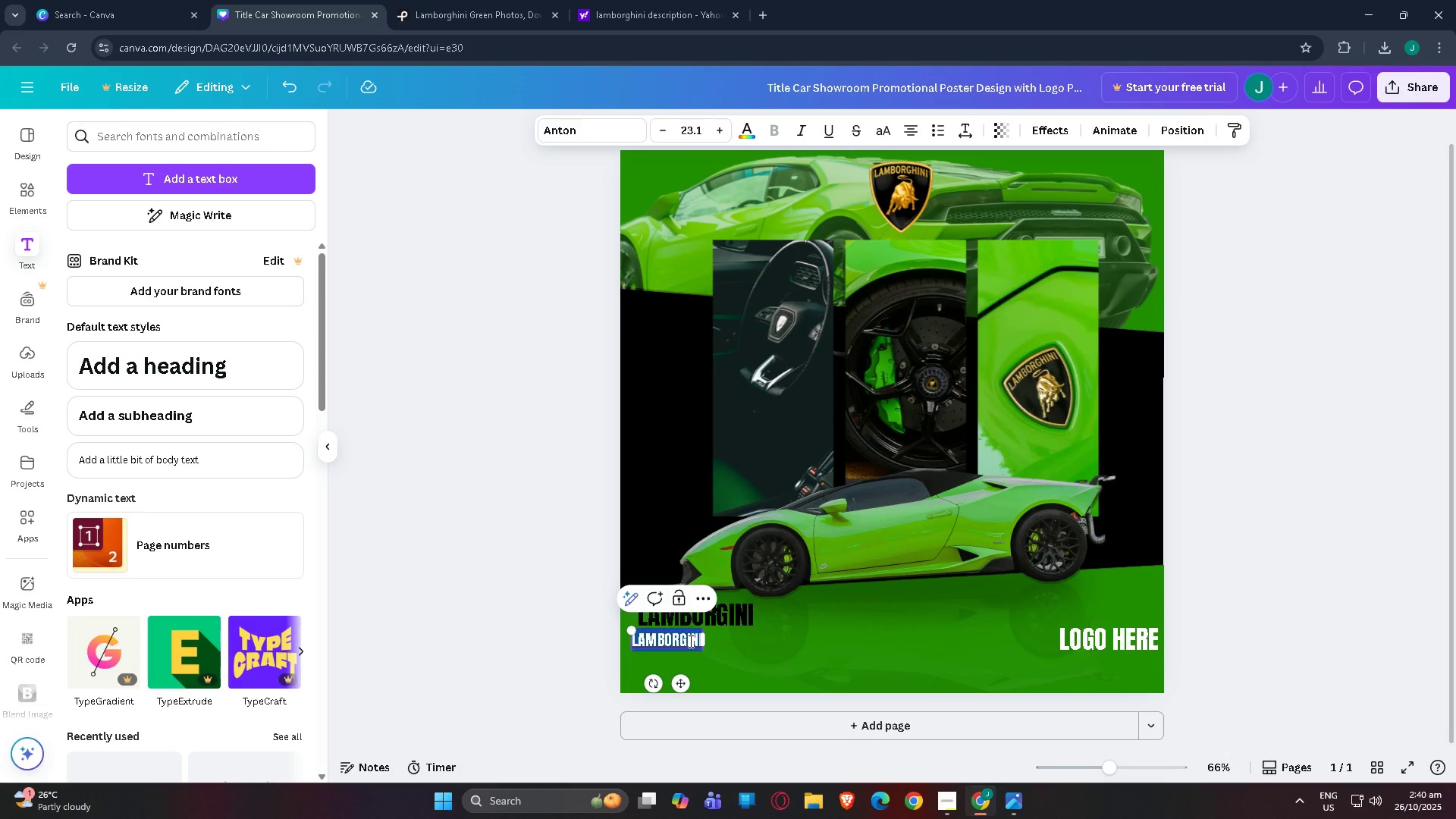 
double_click([689, 641])
 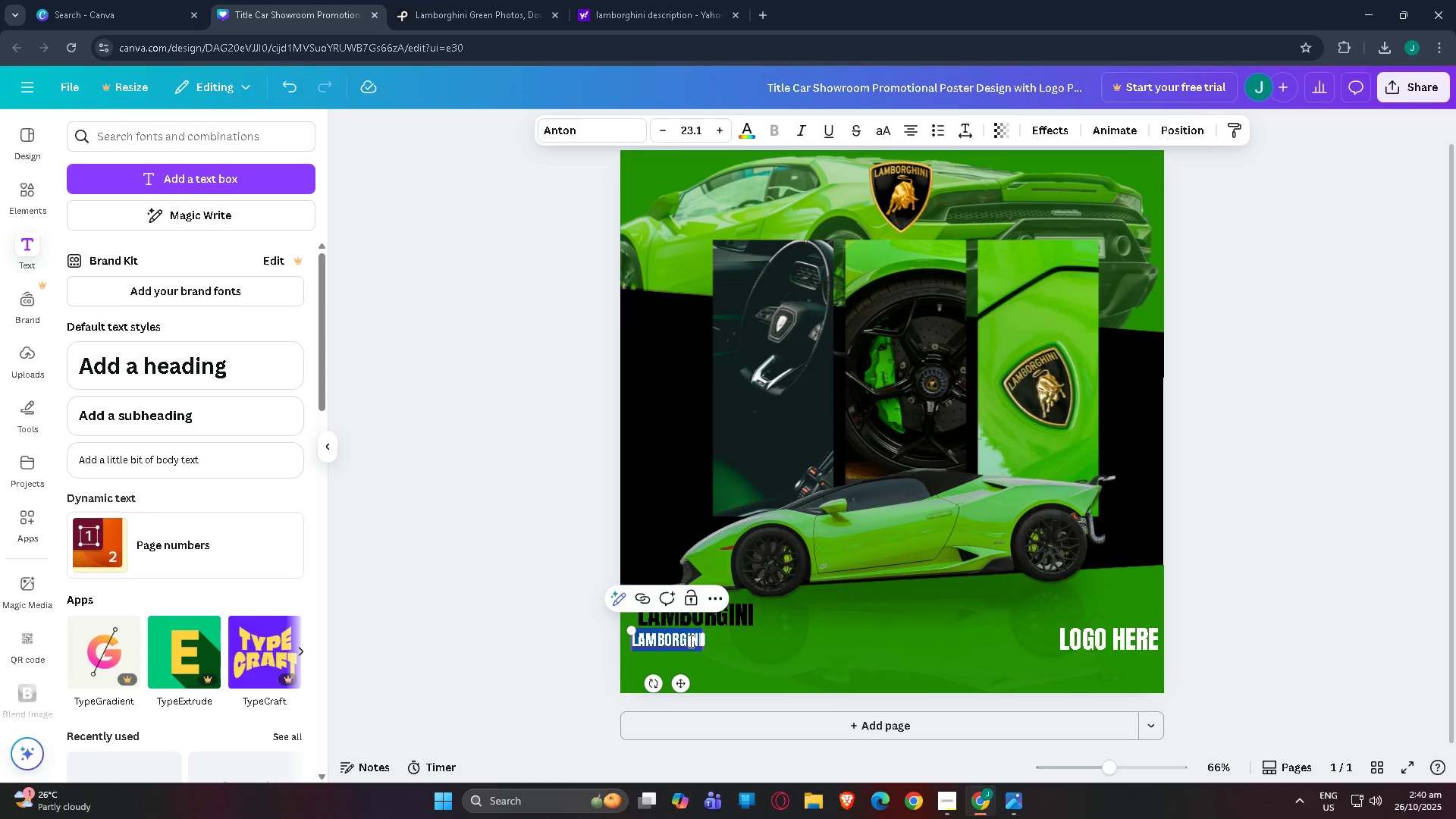 
key(Shift+F)
 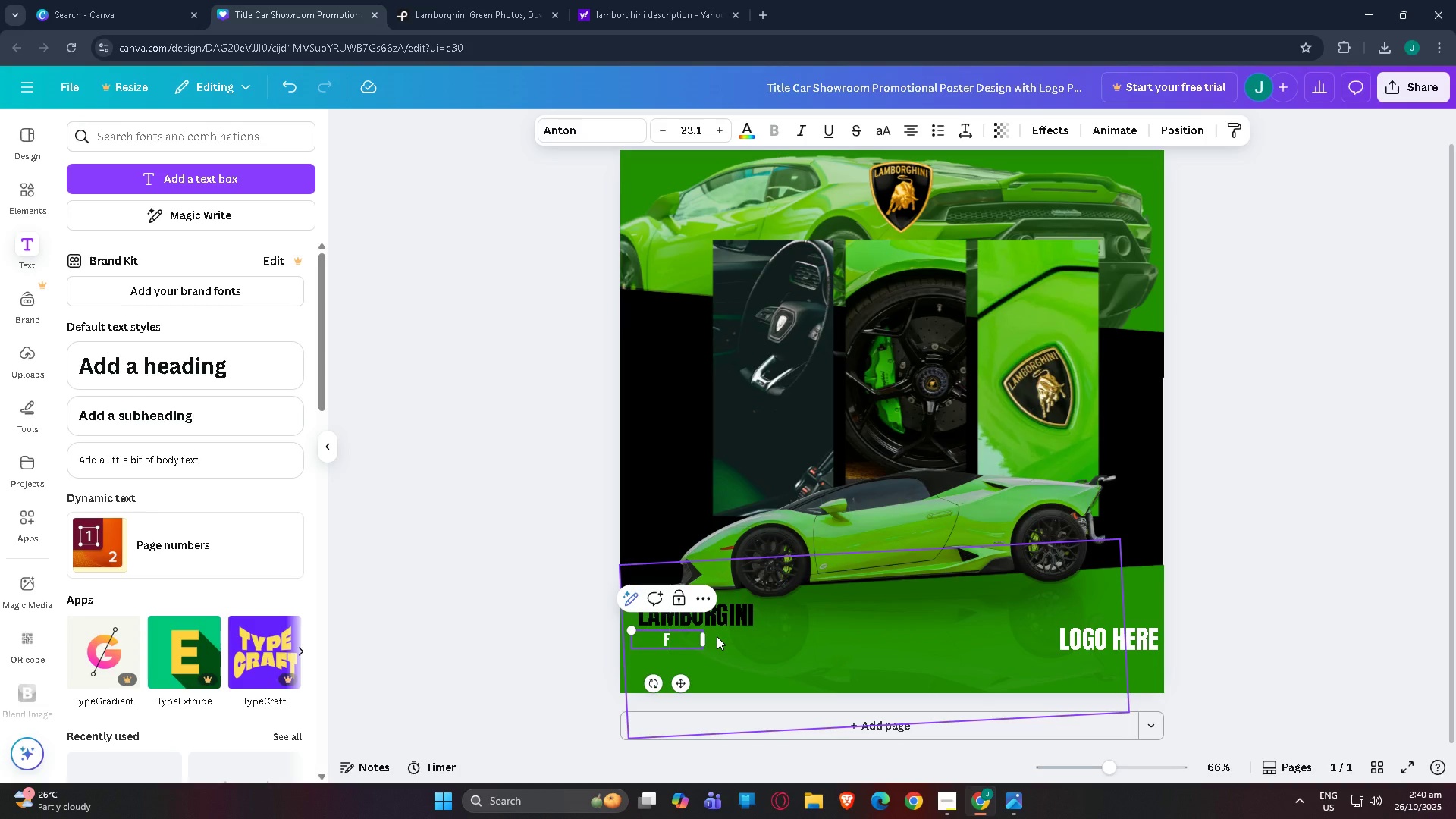 
key(Shift+ShiftLeft)
 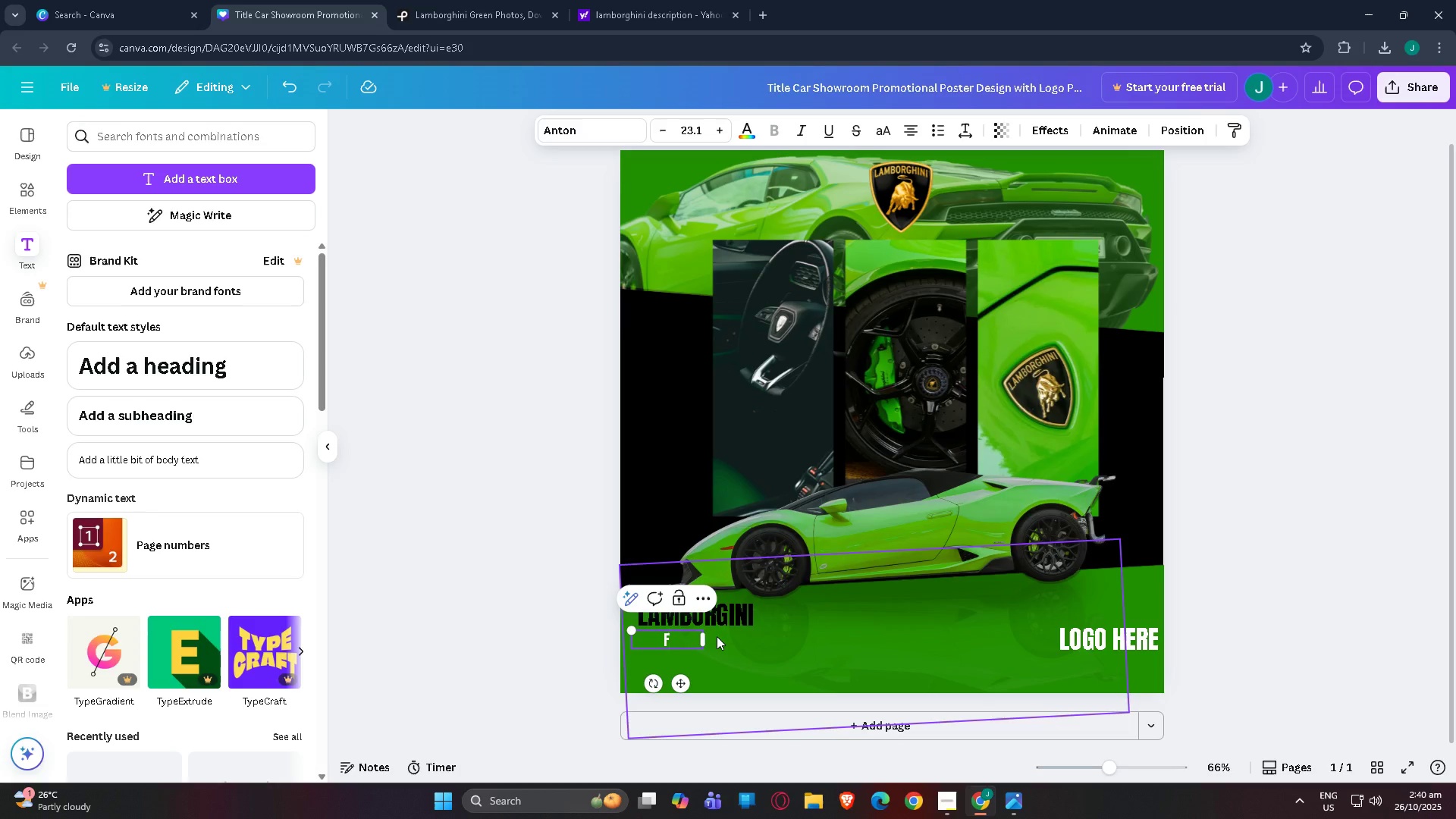 
key(Shift+ShiftLeft)
 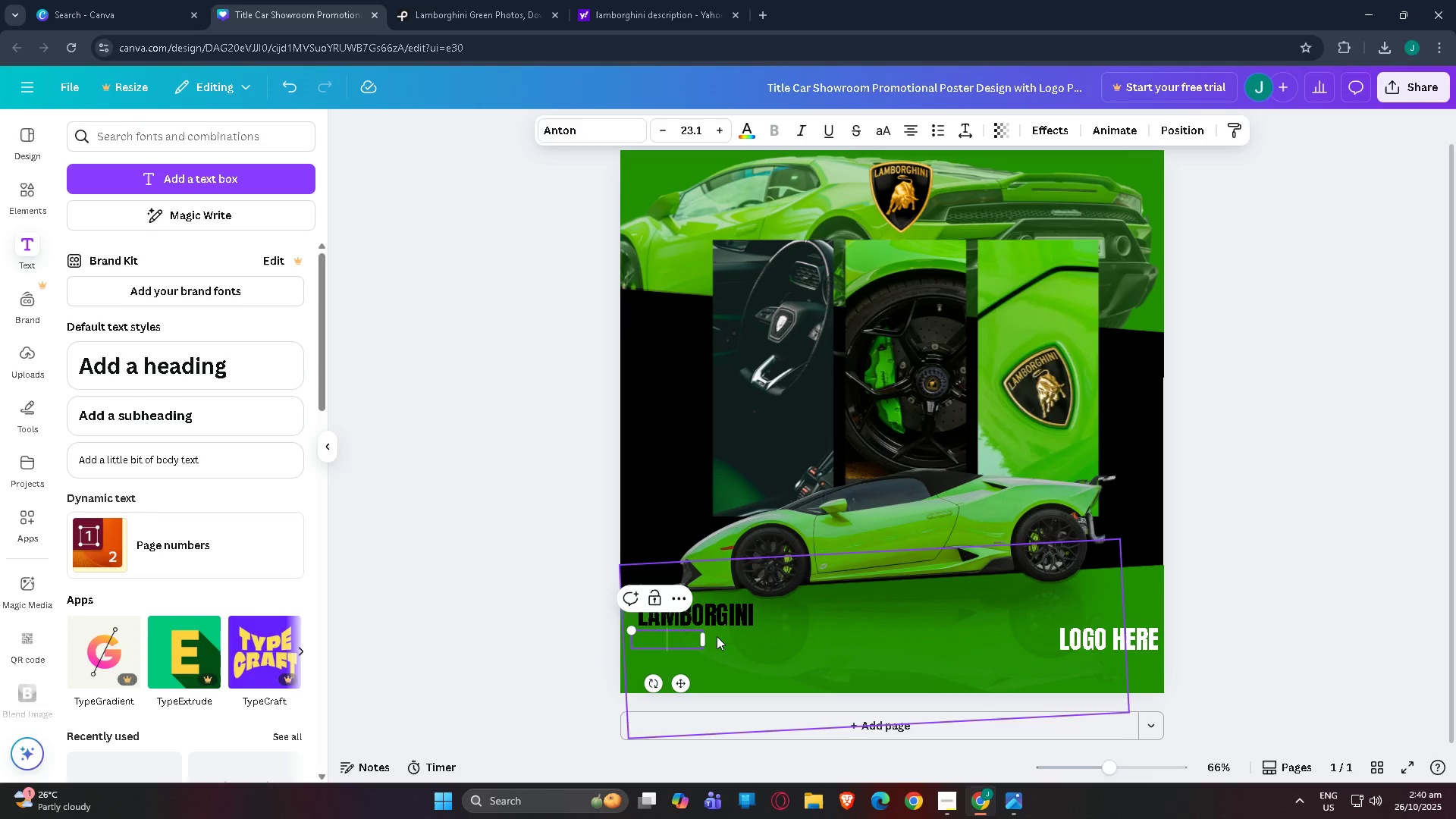 
key(Backspace)
 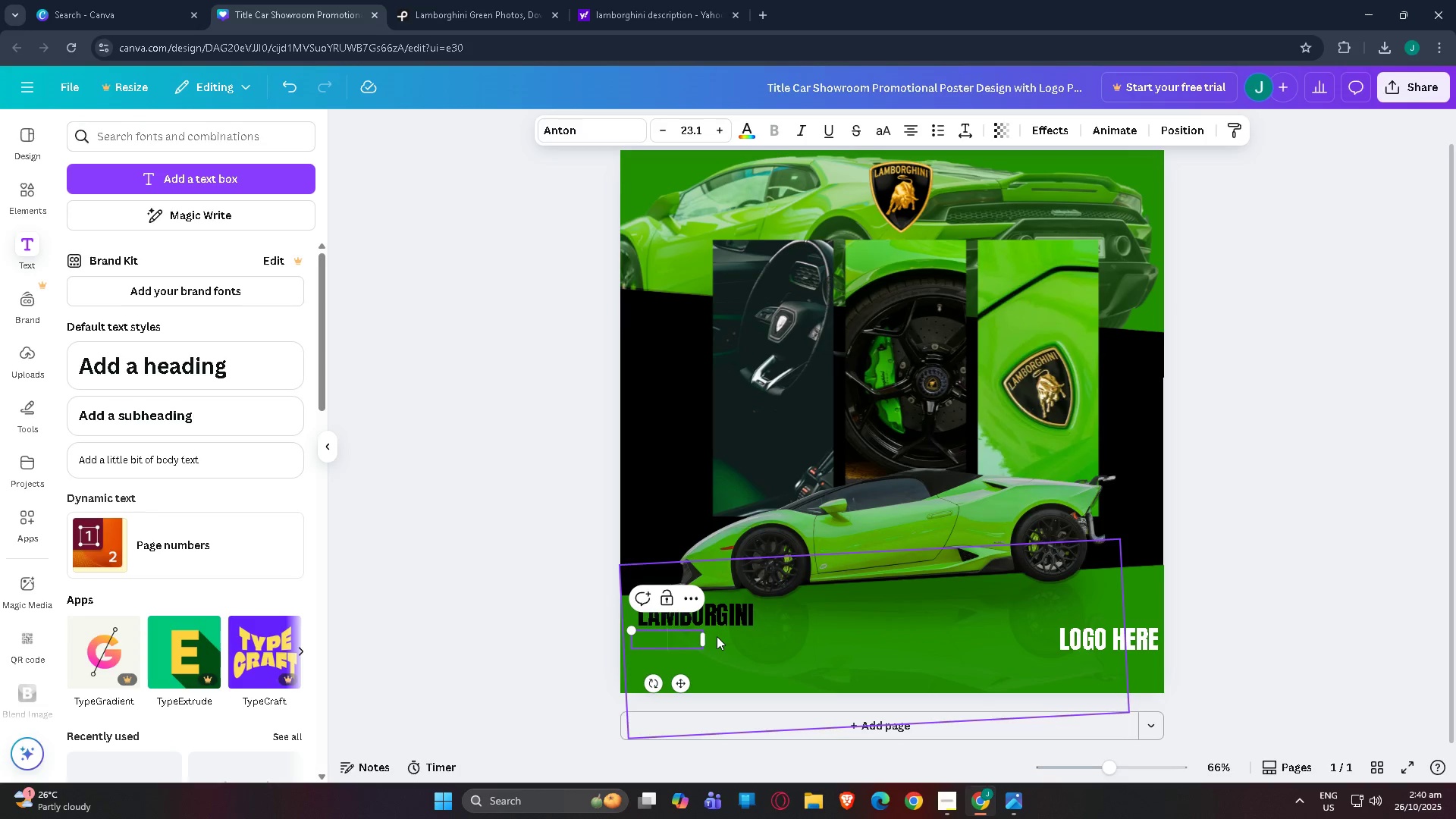 
hold_key(key=ShiftLeft, duration=1.53)
 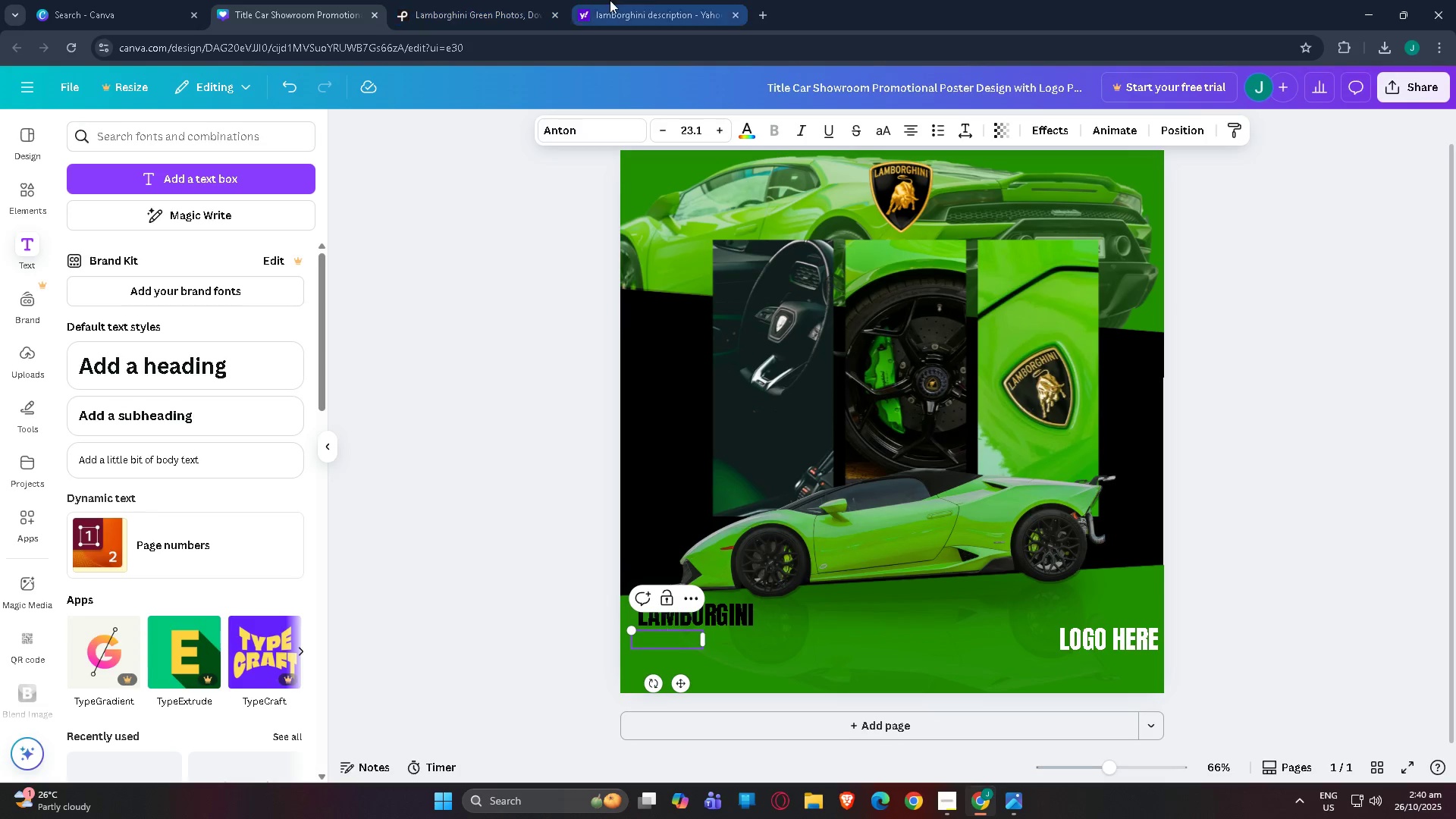 
key(Shift+ShiftLeft)
 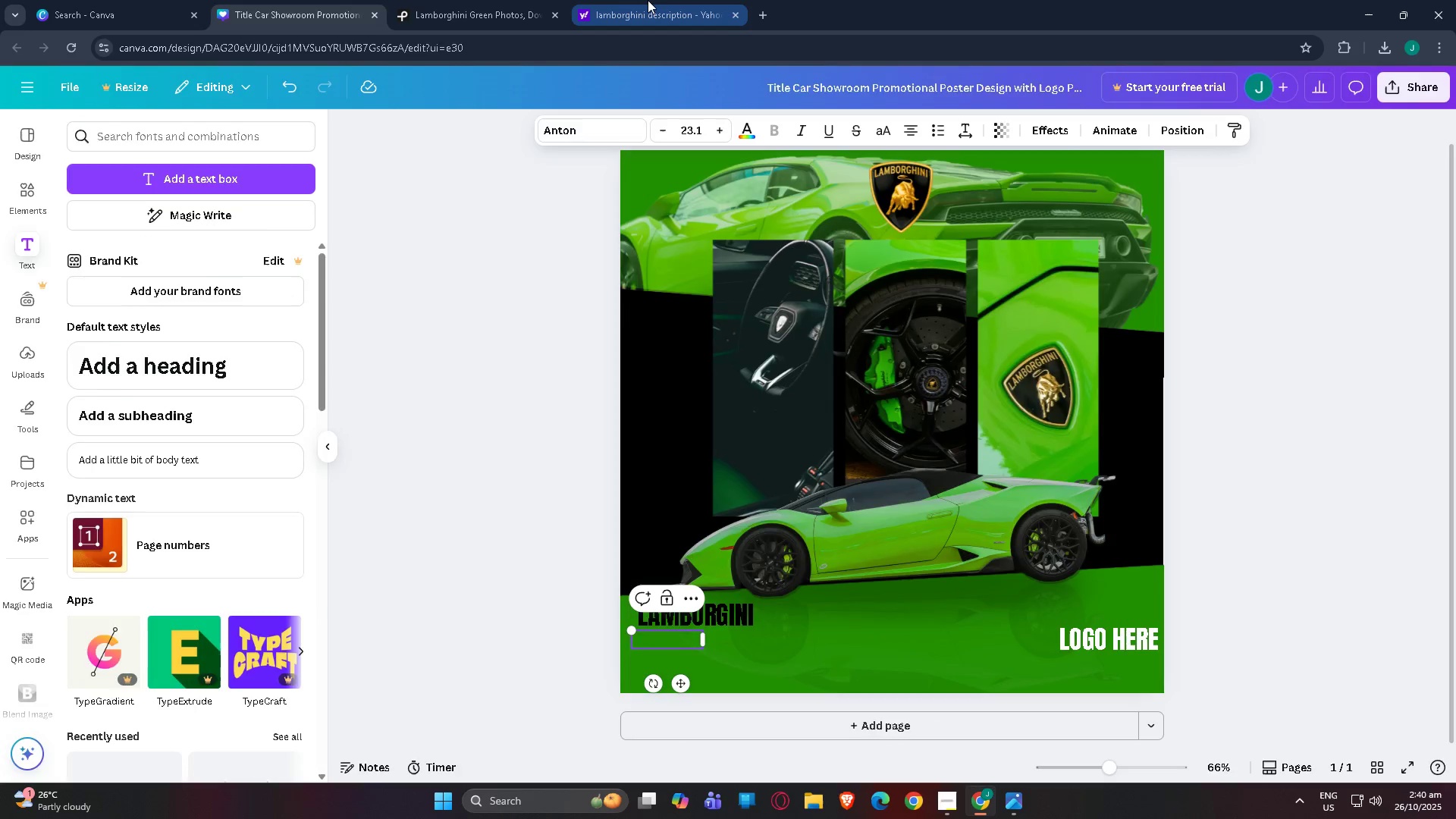 
left_click([648, 0])
 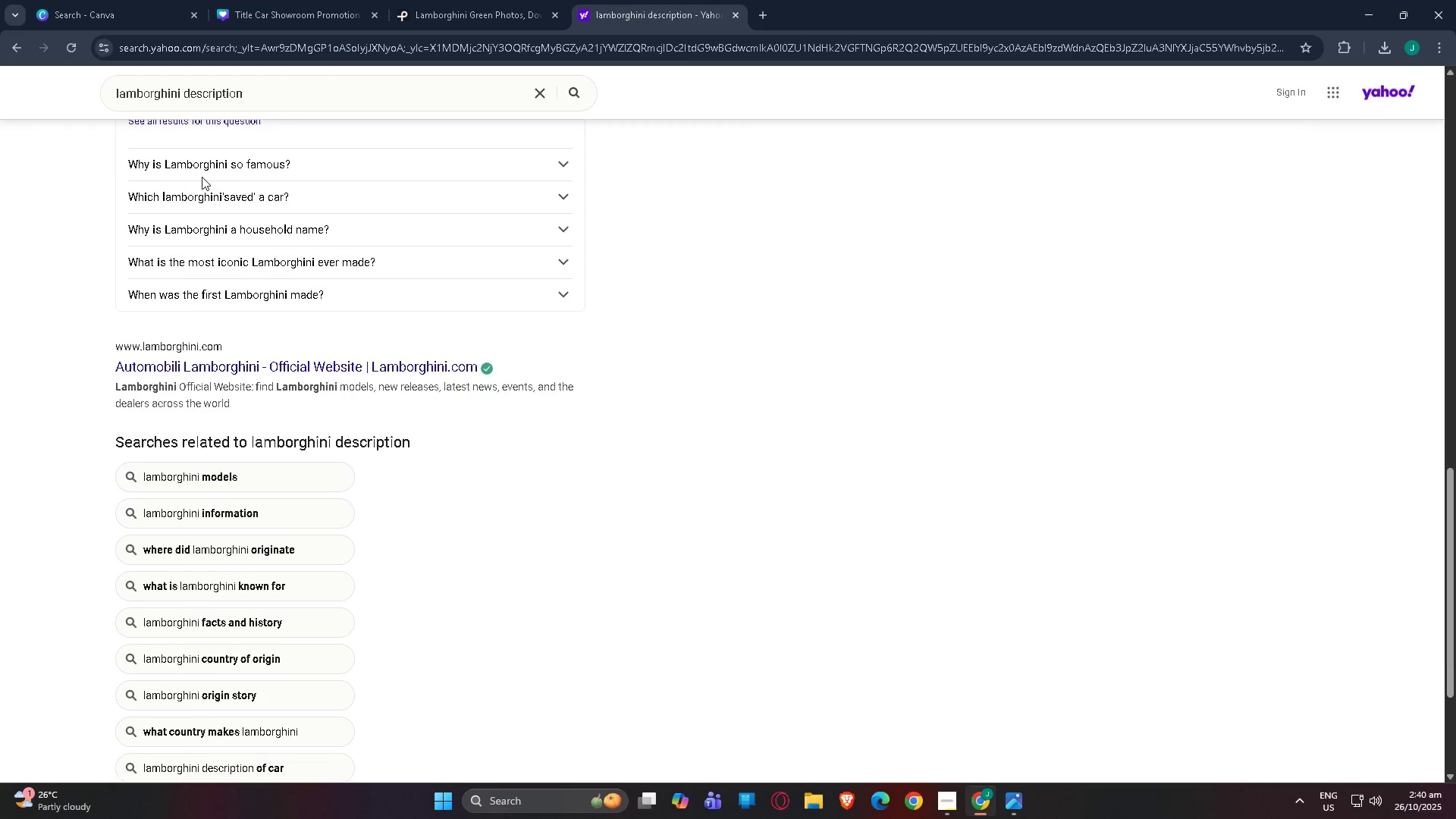 
scroll: coordinate [203, 174], scroll_direction: up, amount: 2.0
 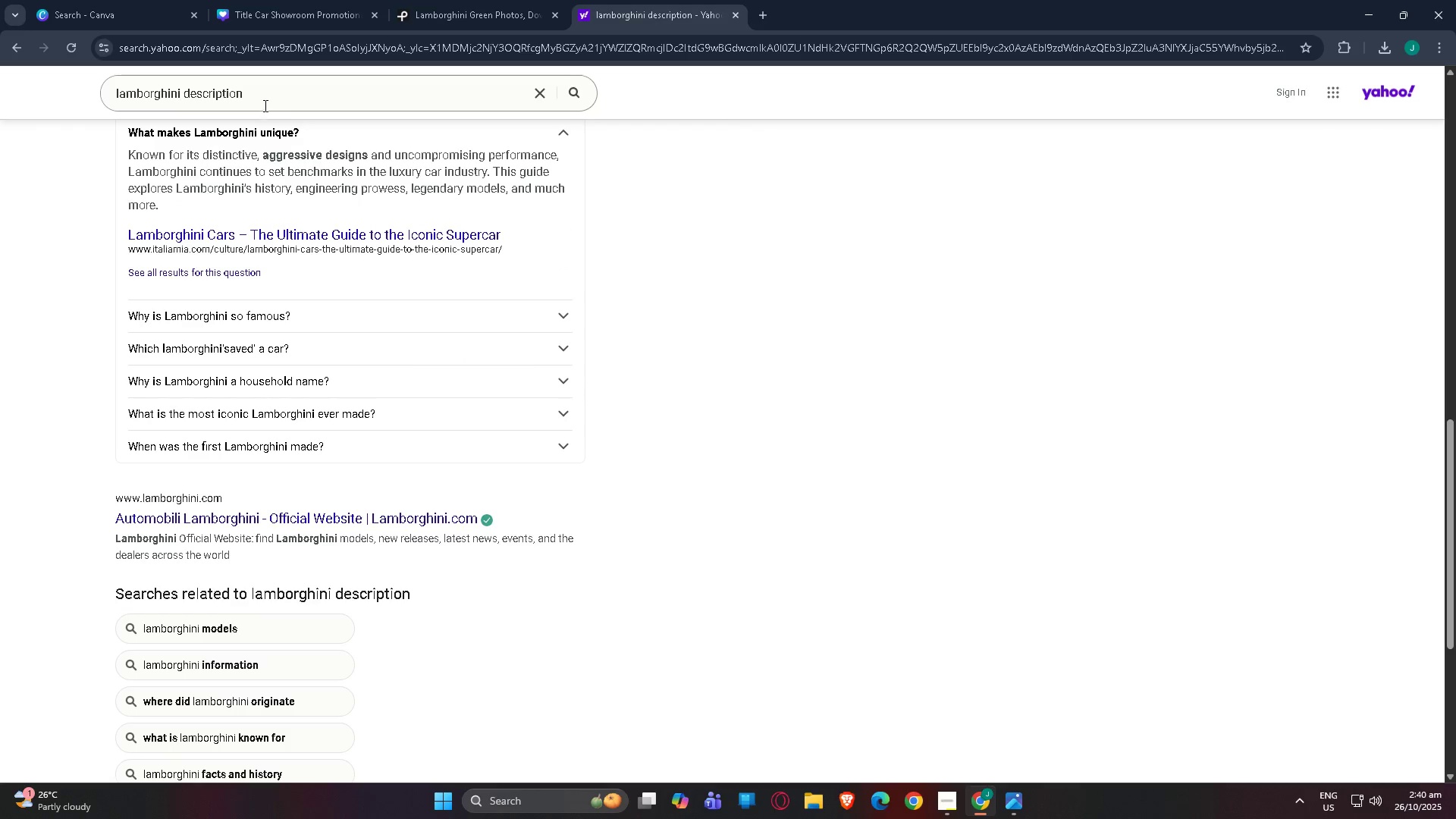 
left_click_drag(start_coordinate=[265, 103], to_coordinate=[184, 102])
 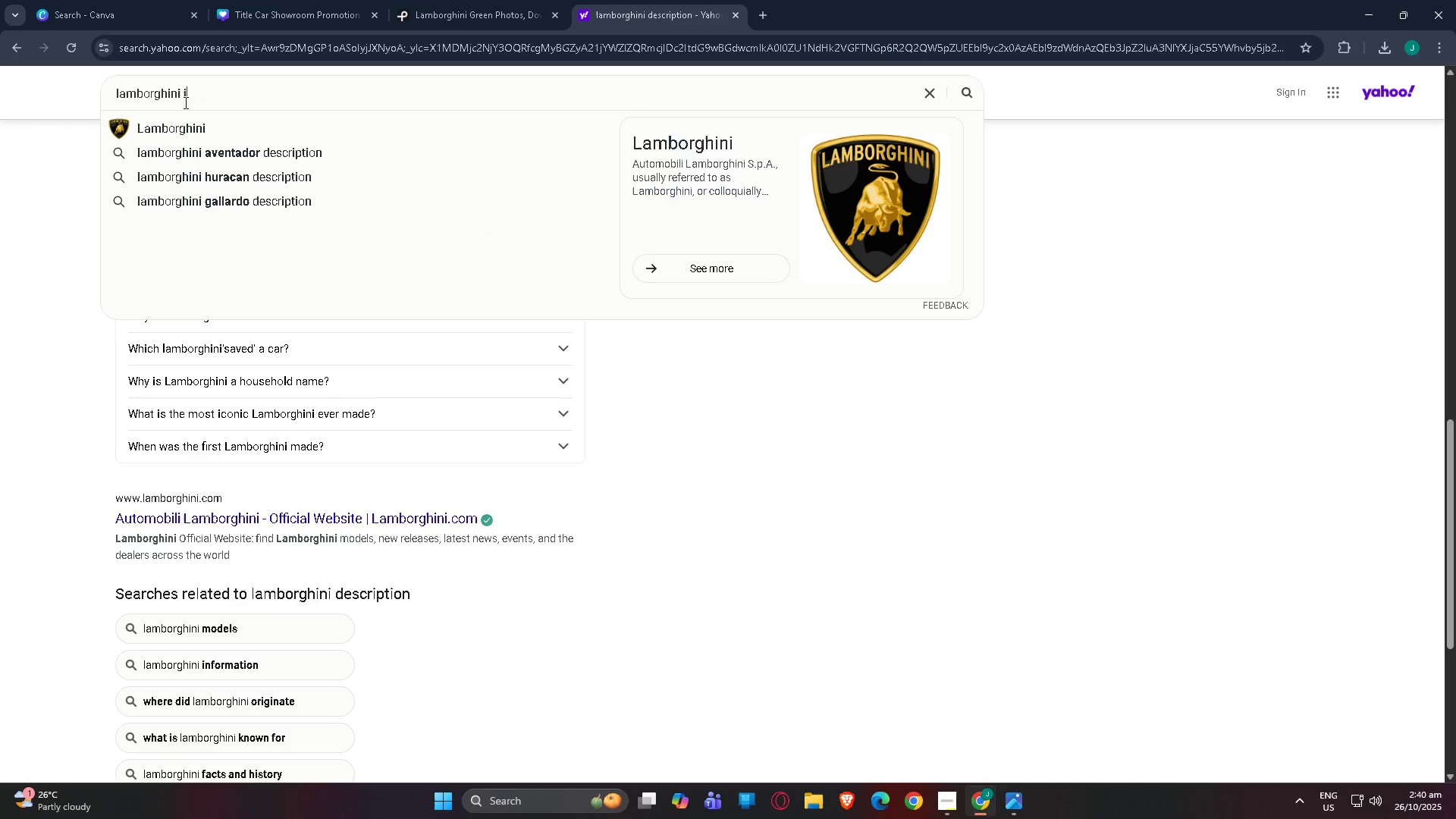 
type(info)
 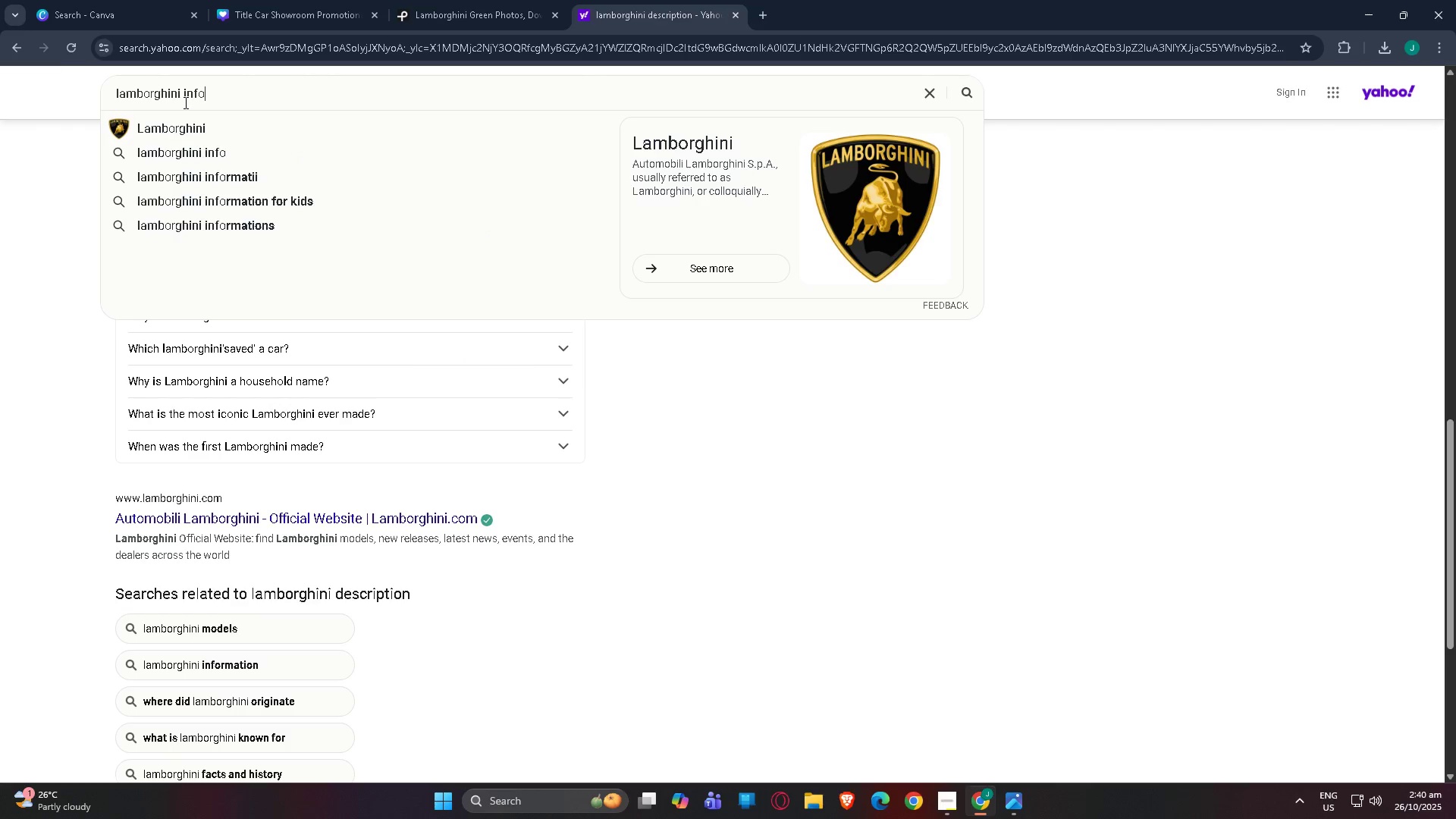 
key(Enter)
 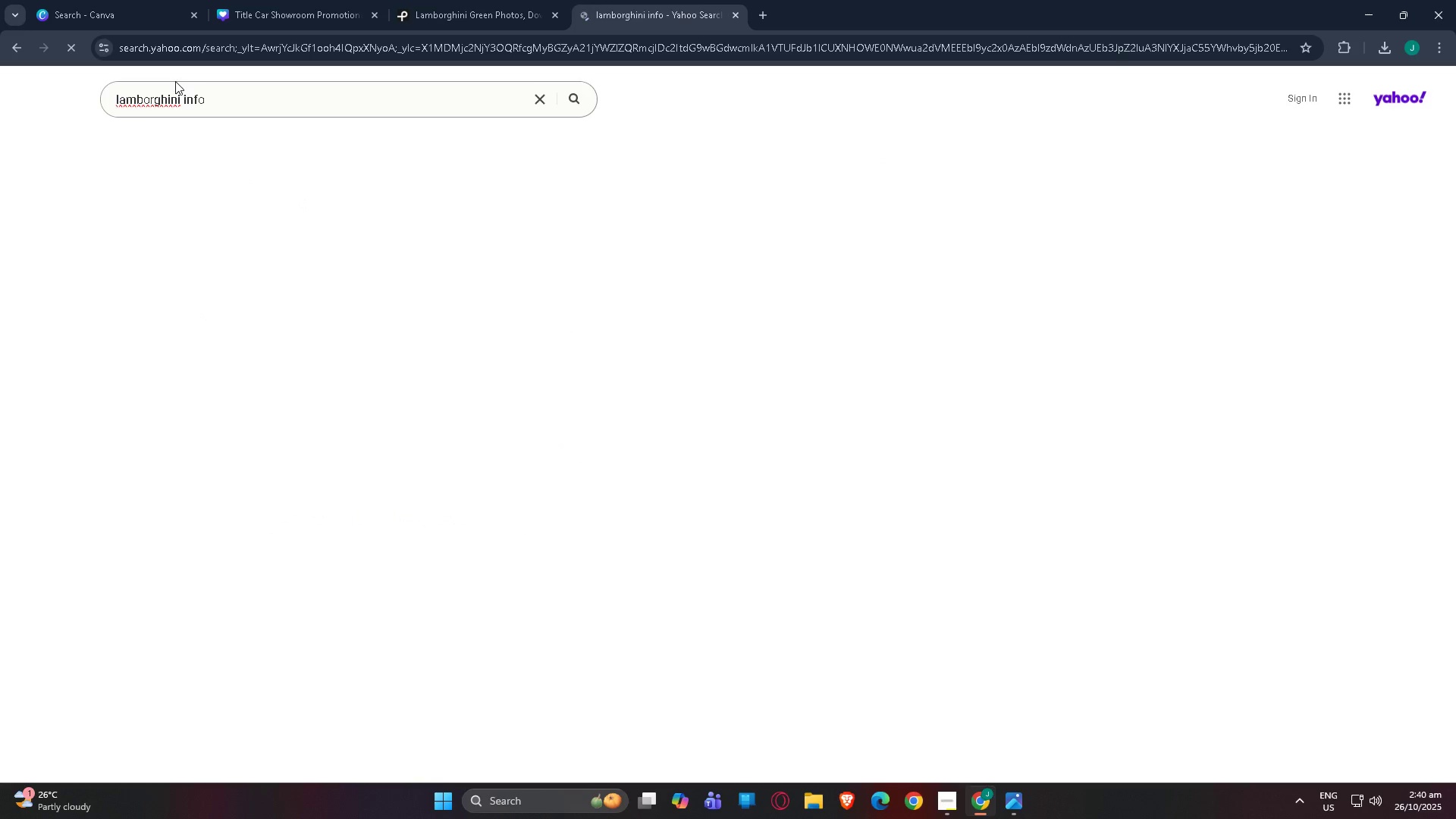 
left_click([160, 99])
 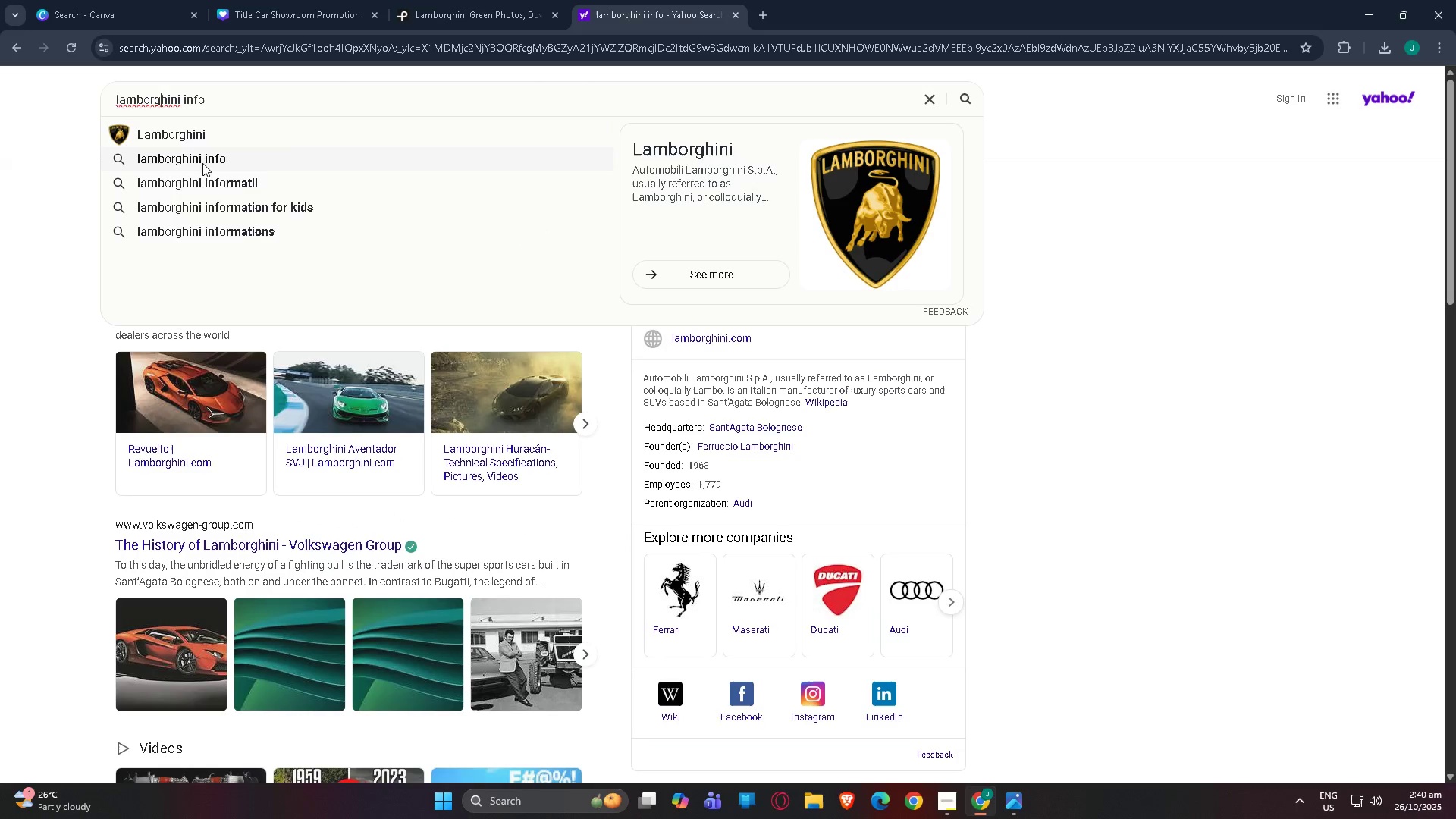 
left_click([202, 163])
 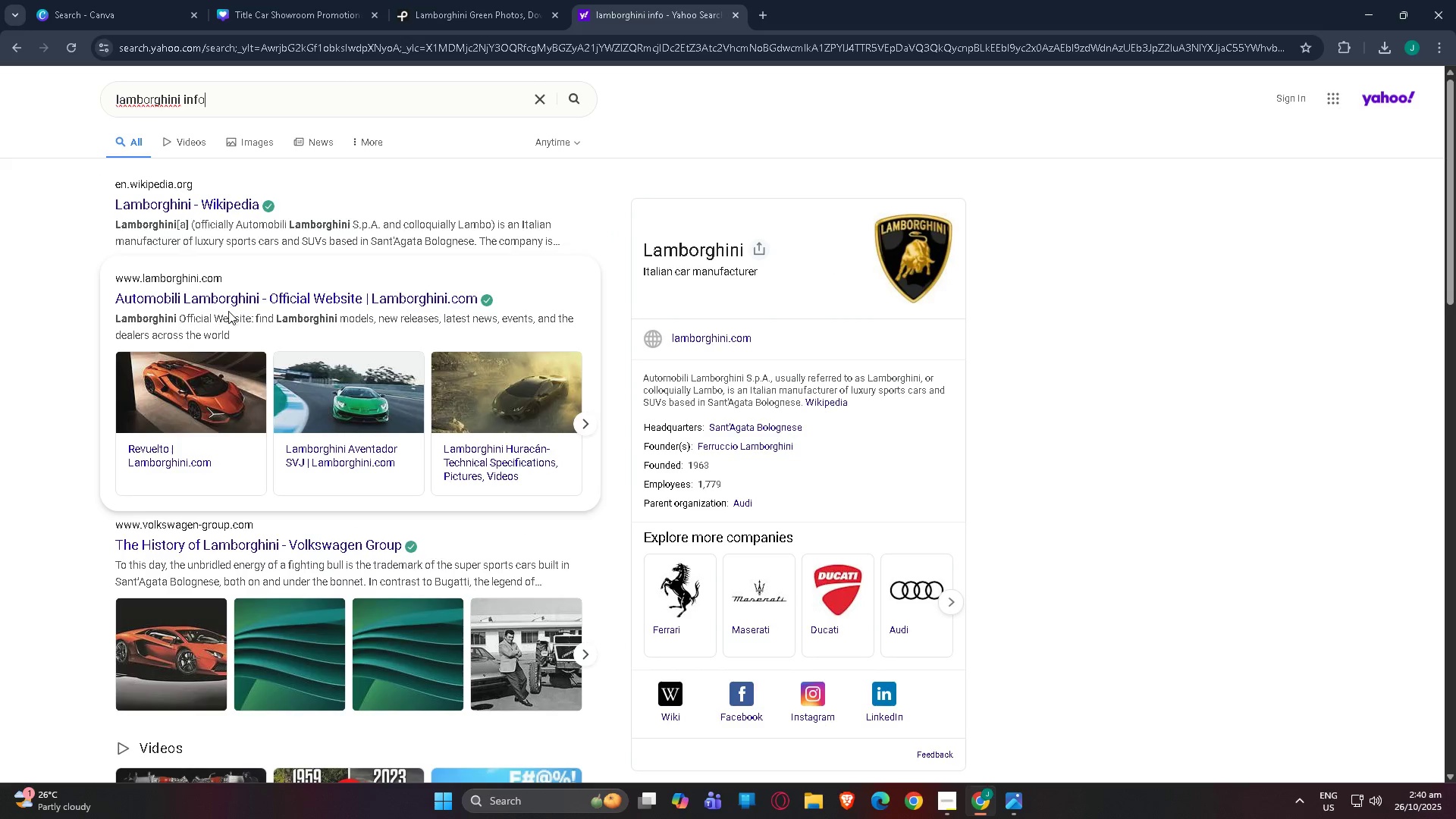 
scroll: coordinate [257, 416], scroll_direction: down, amount: 14.0
 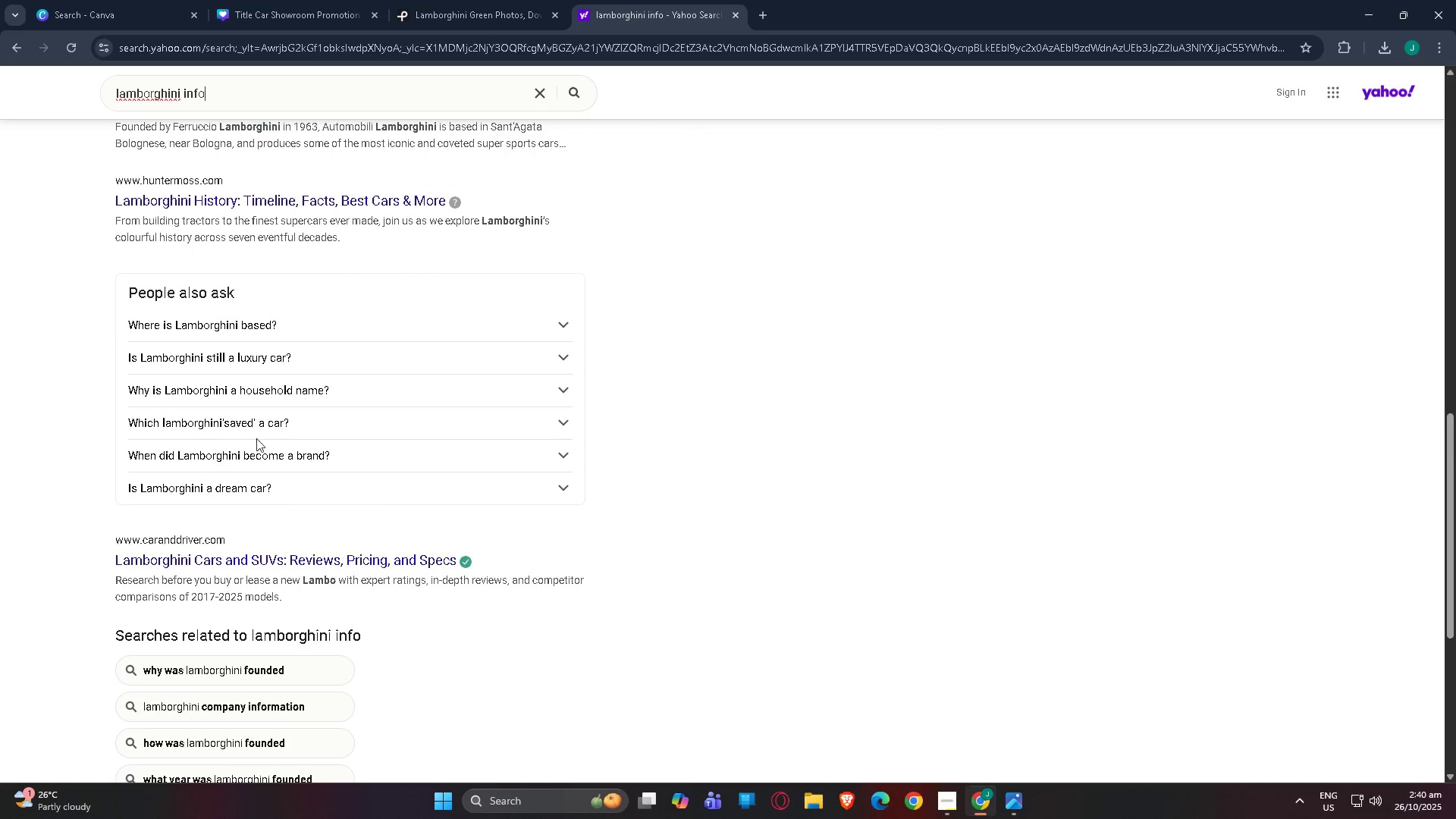 
scroll: coordinate [256, 439], scroll_direction: down, amount: 3.0
 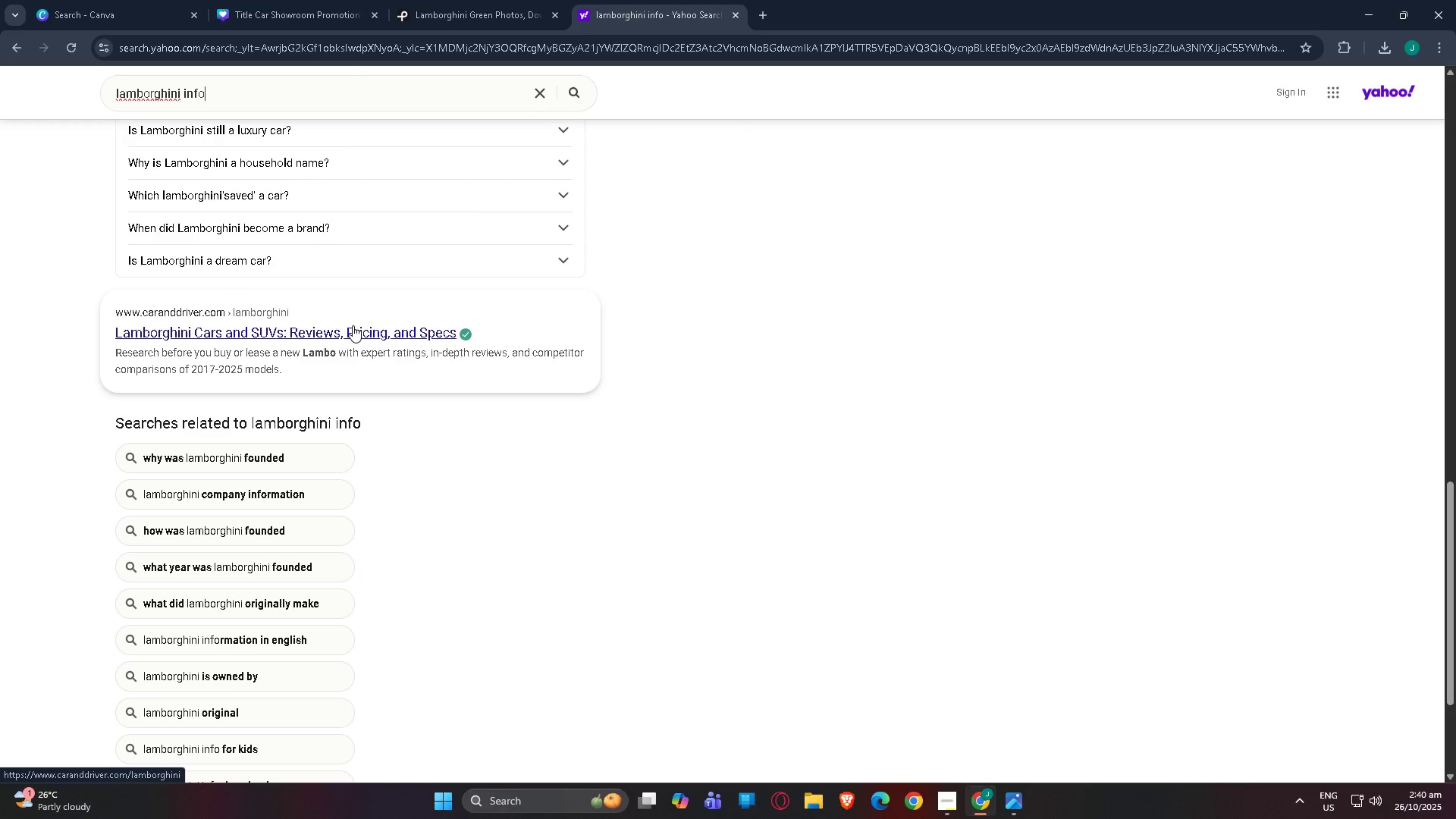 
scroll: coordinate [246, 112], scroll_direction: up, amount: 11.0
 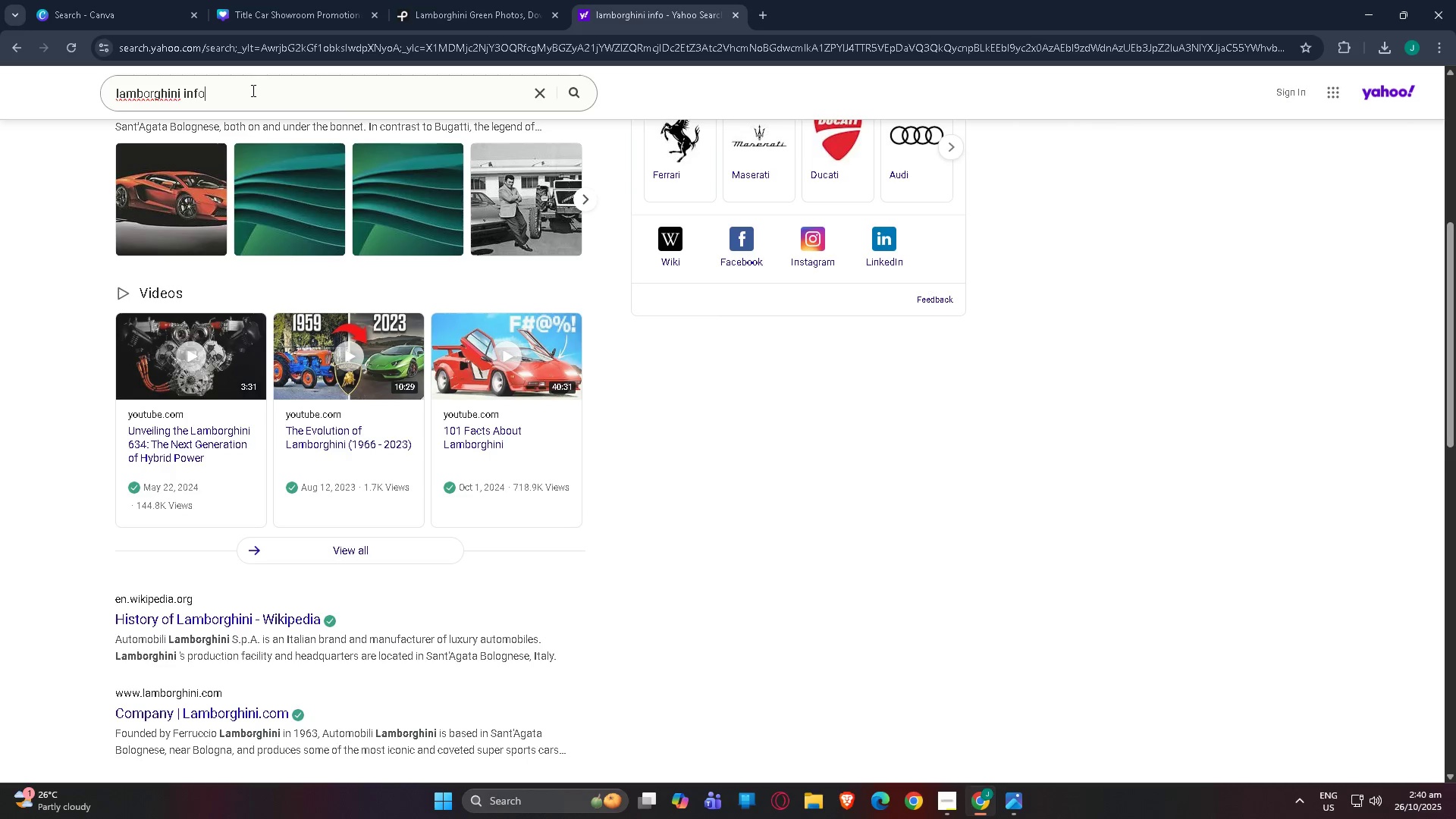 
left_click([252, 90])
 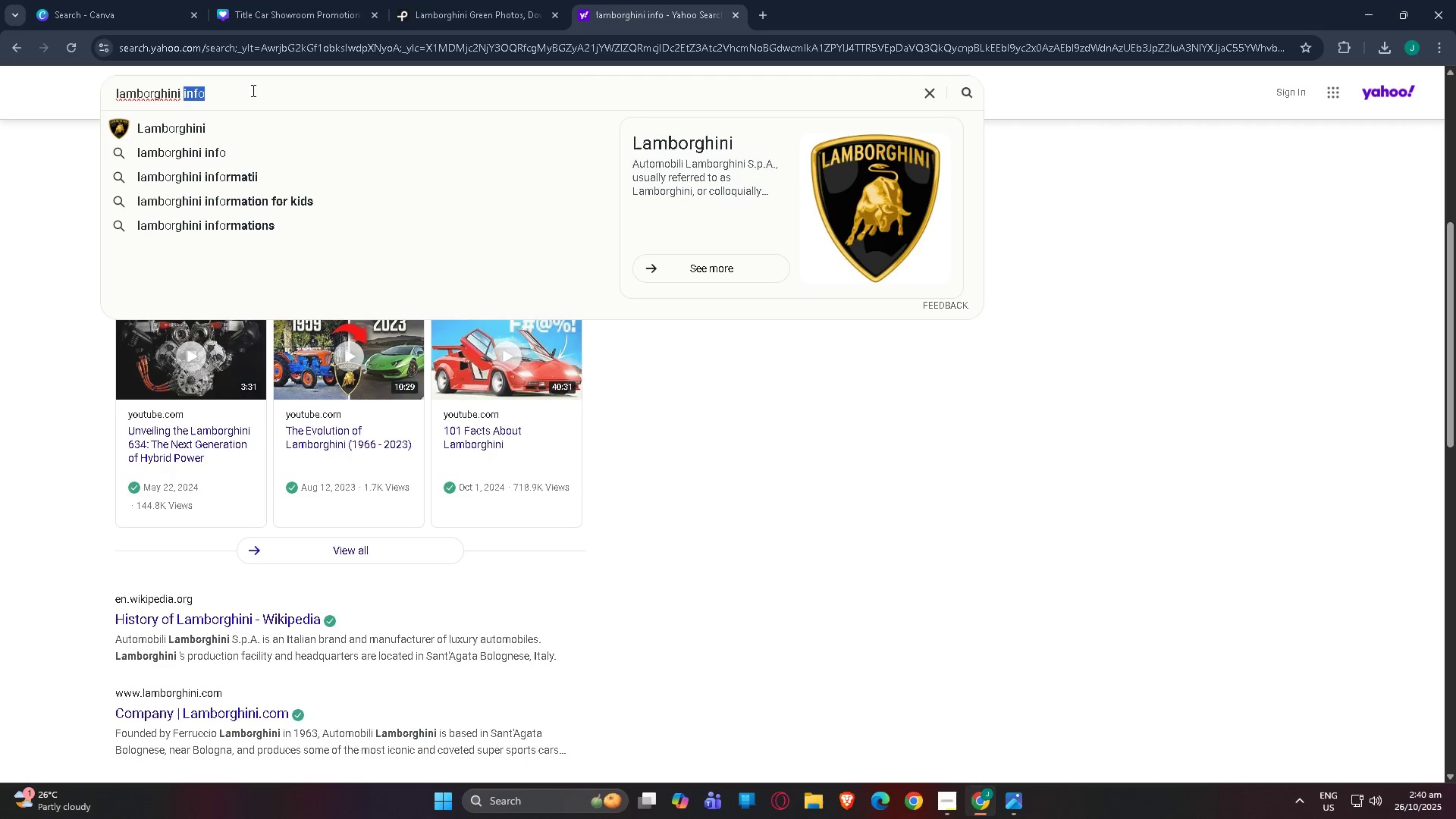 
left_click_drag(start_coordinate=[252, 90], to_coordinate=[107, 85])
 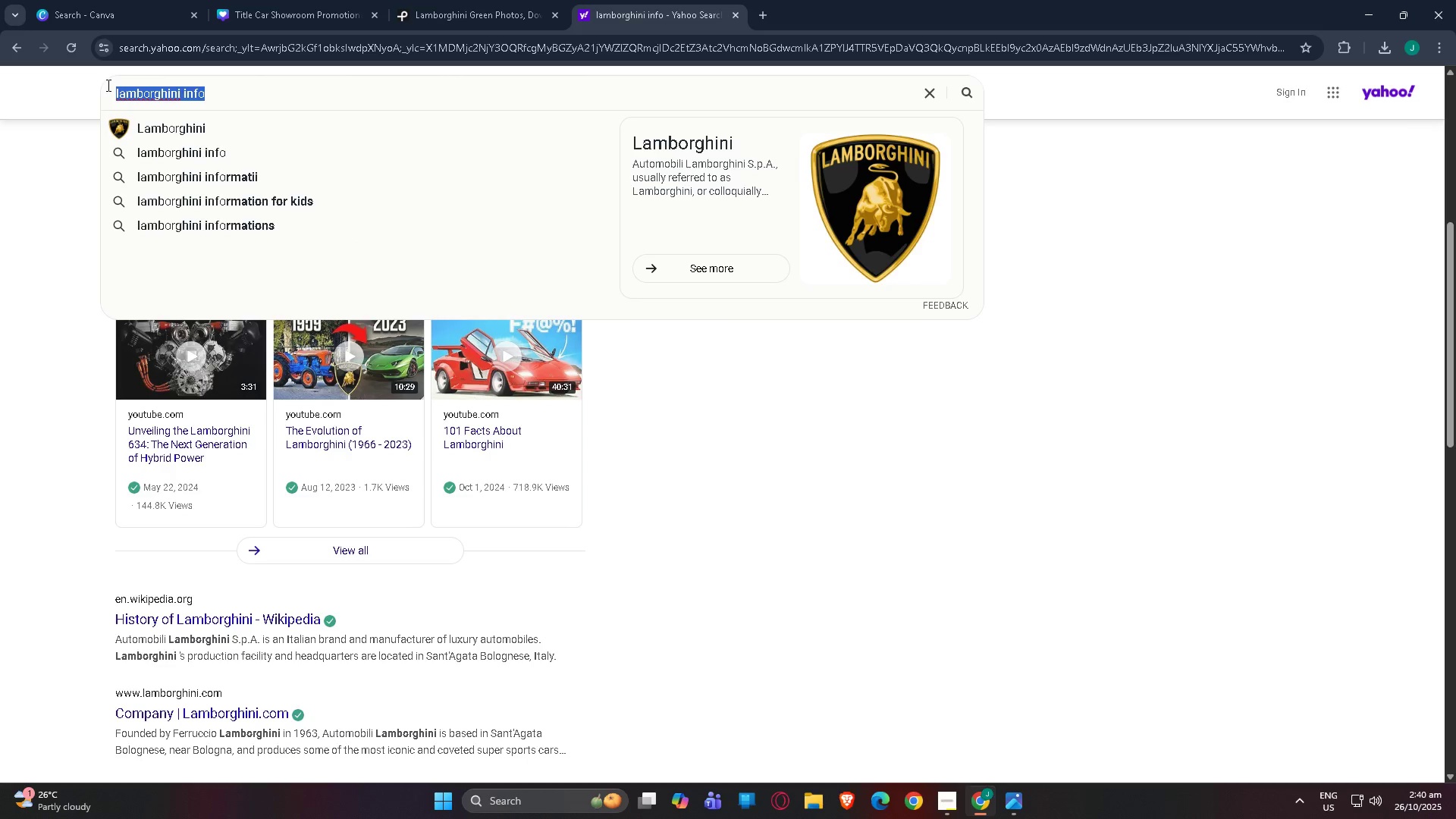 
type(promotional poster lanm)
key(Backspace)
key(Backspace)
type(mbor)
 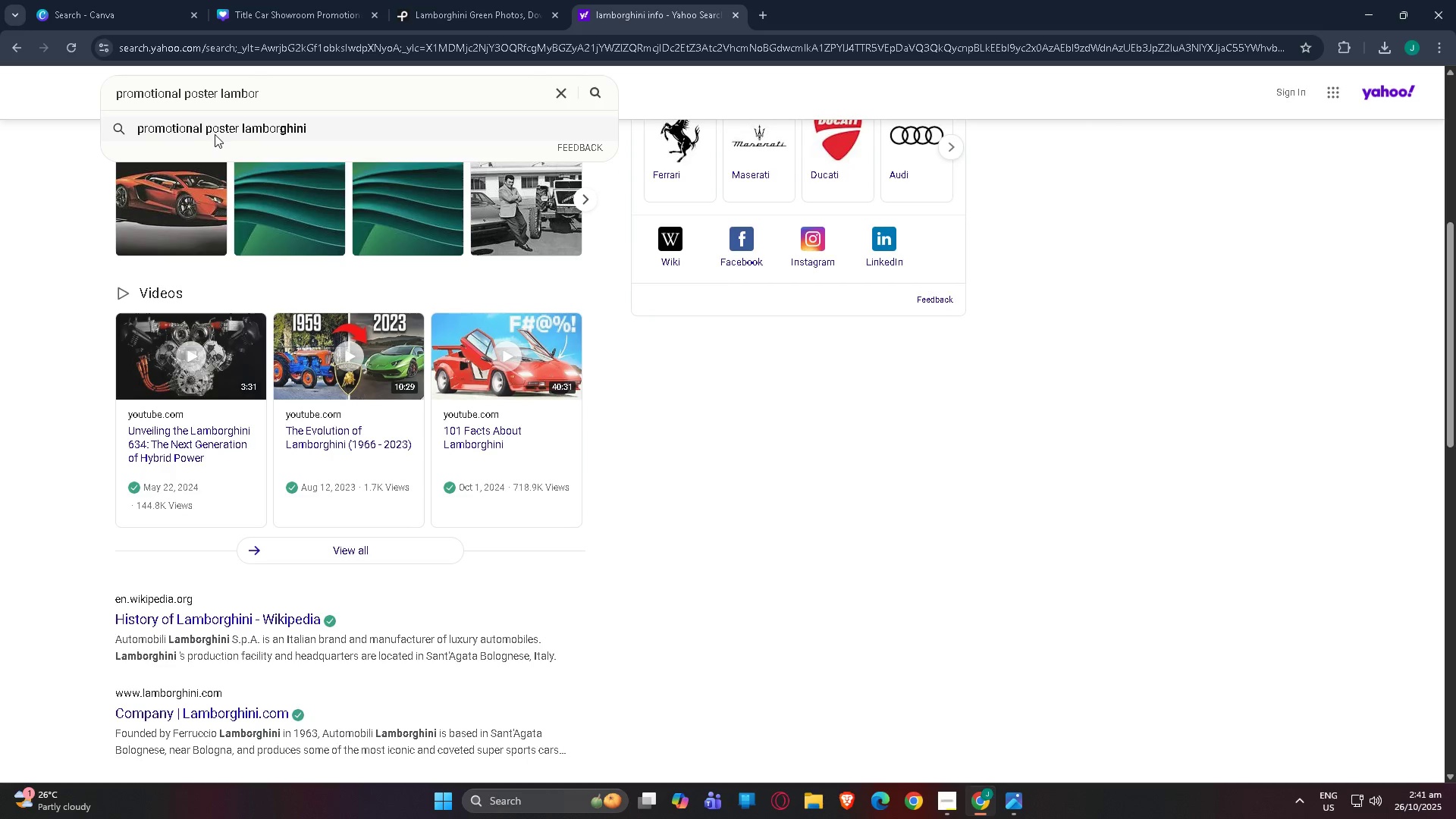 
left_click([215, 134])
 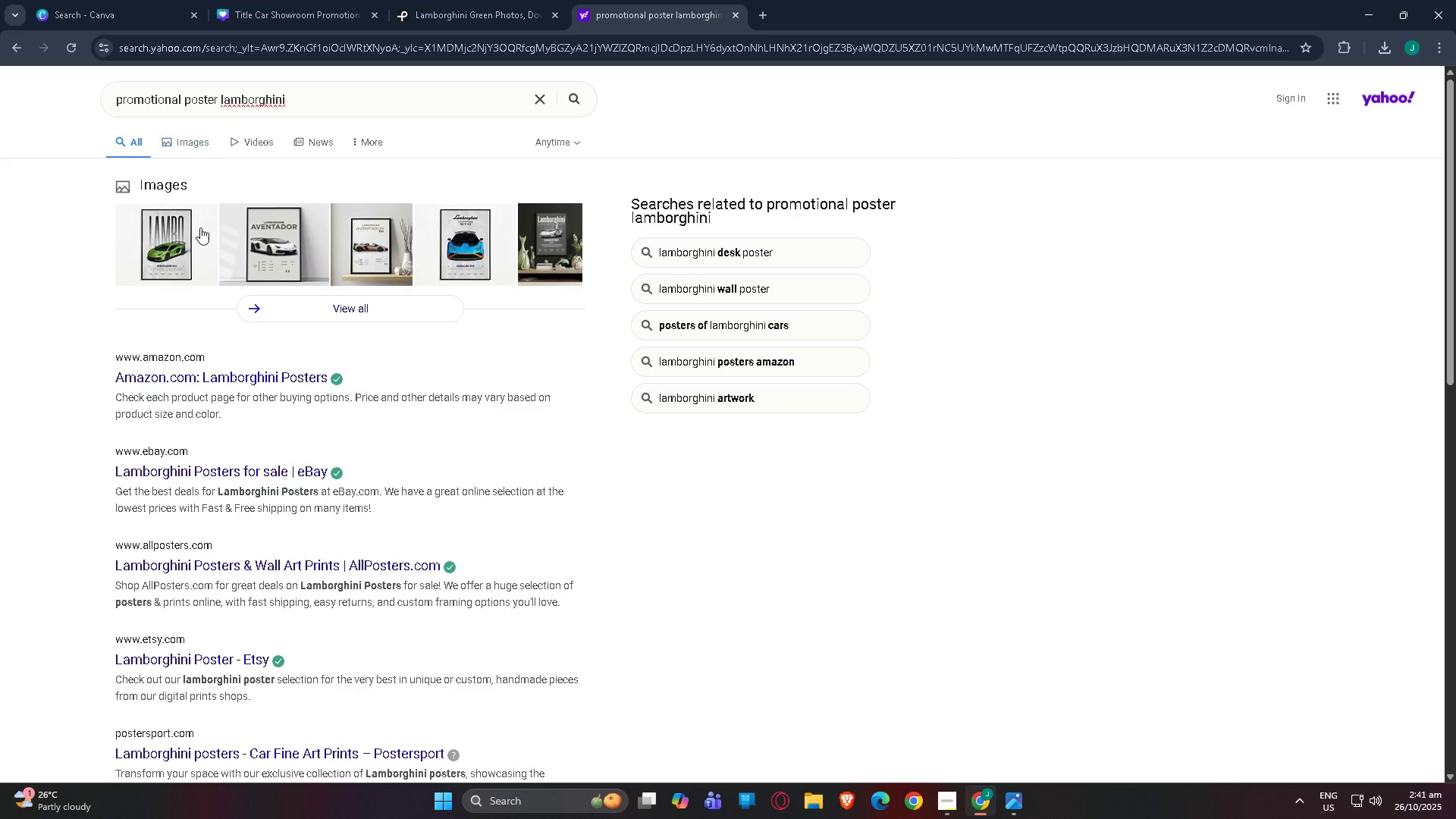 
left_click([173, 262])
 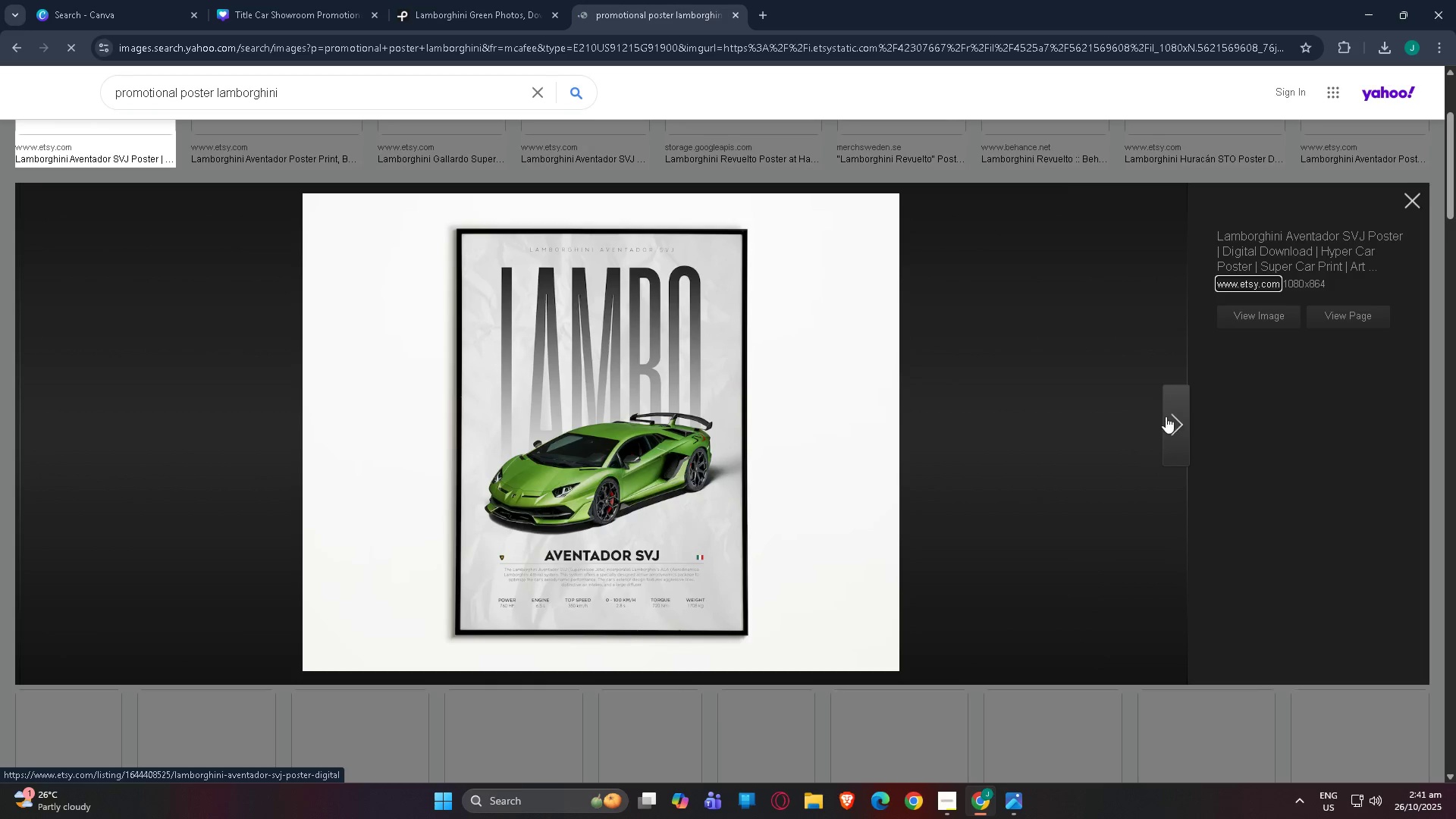 
wait(5.2)
 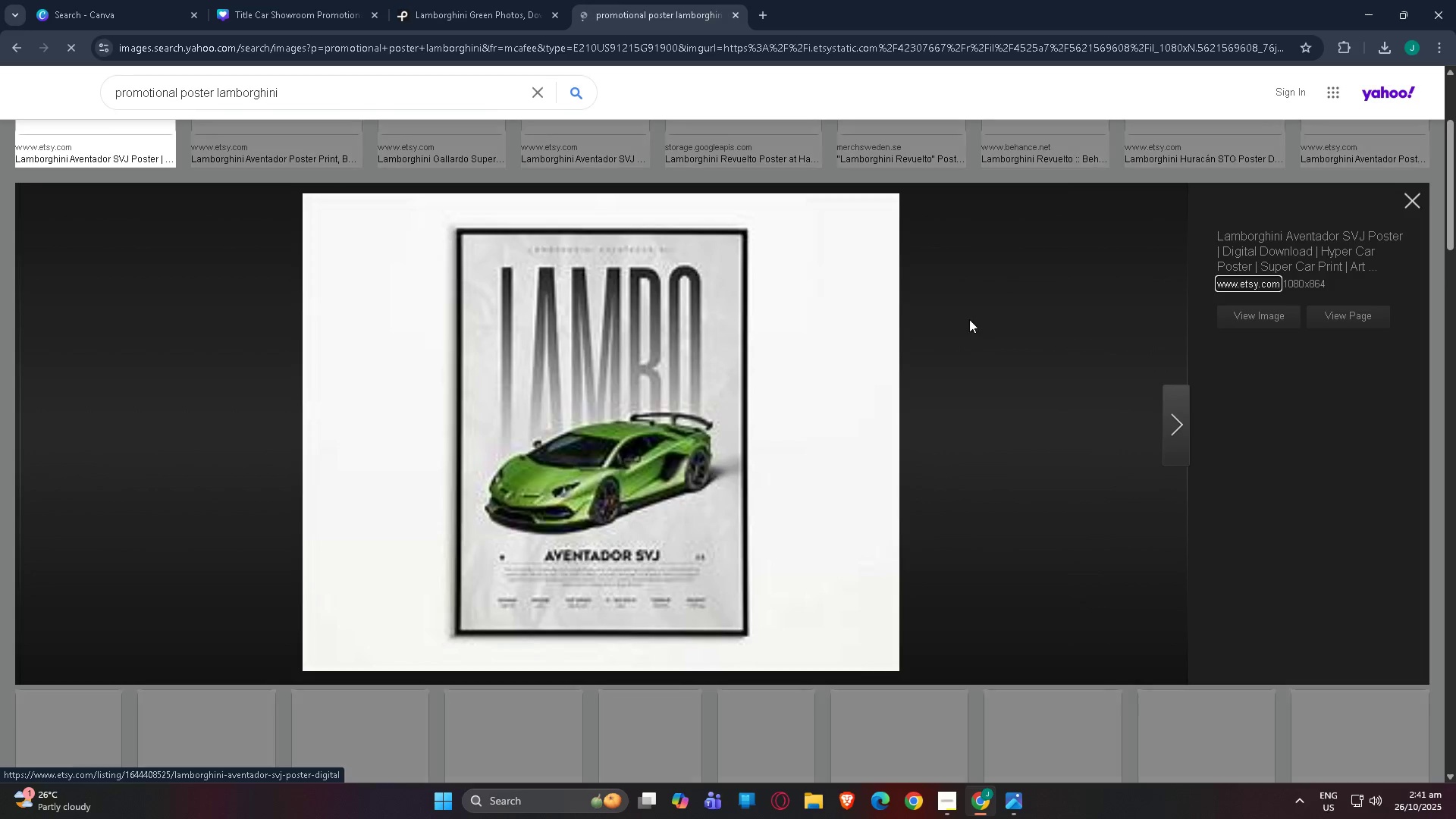 
left_click([1161, 416])
 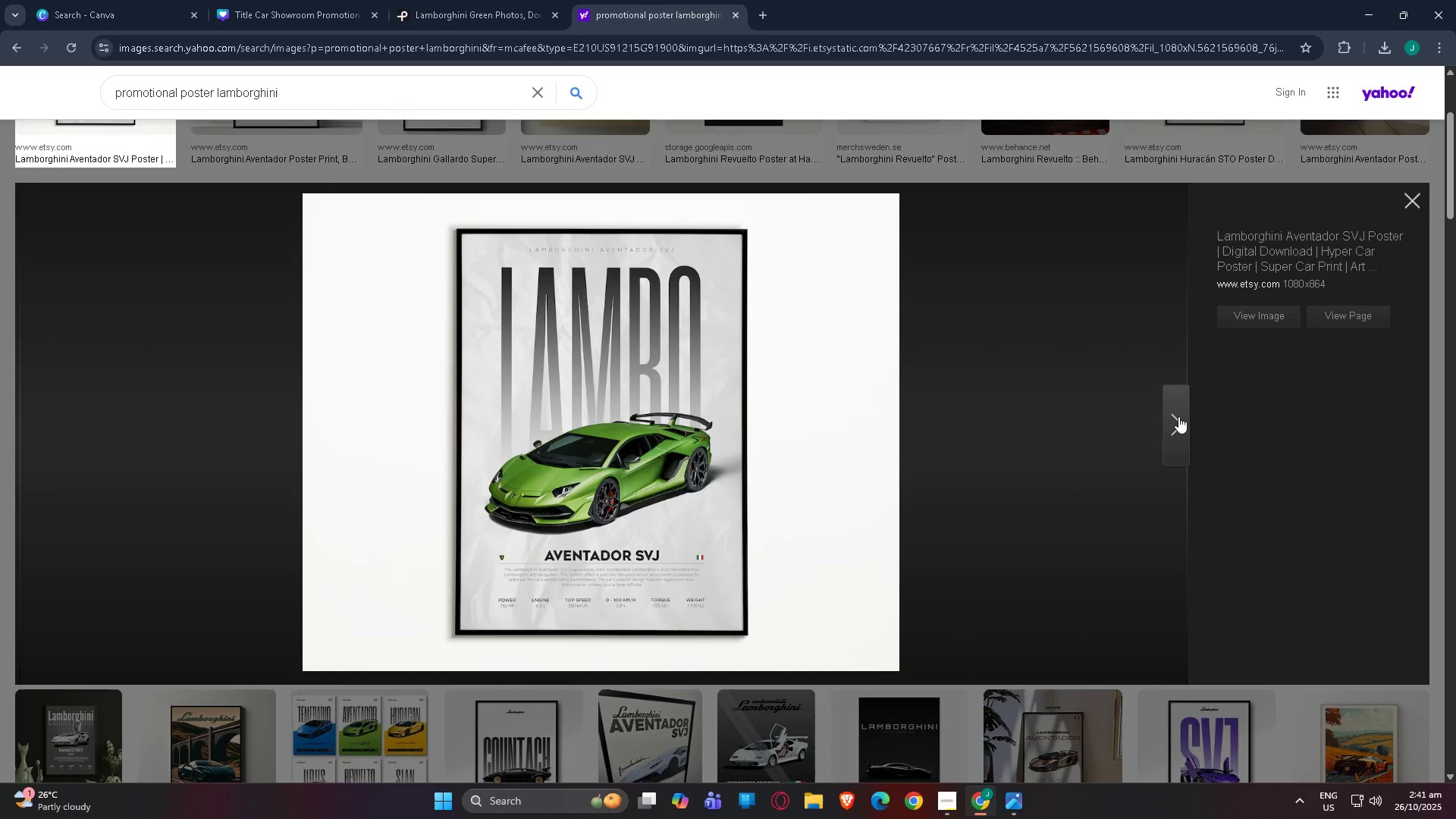 
left_click([1180, 416])
 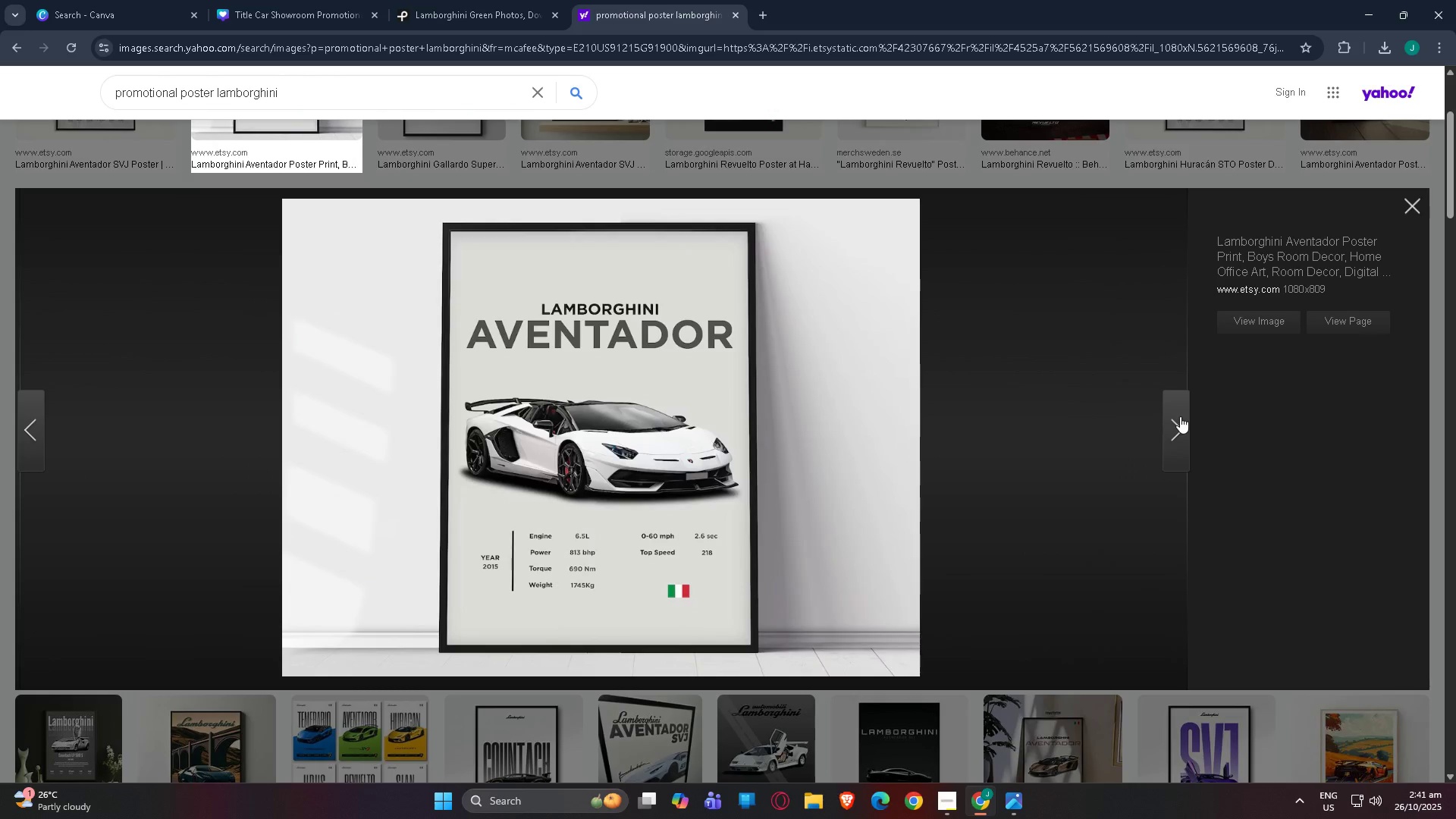 
wait(8.16)
 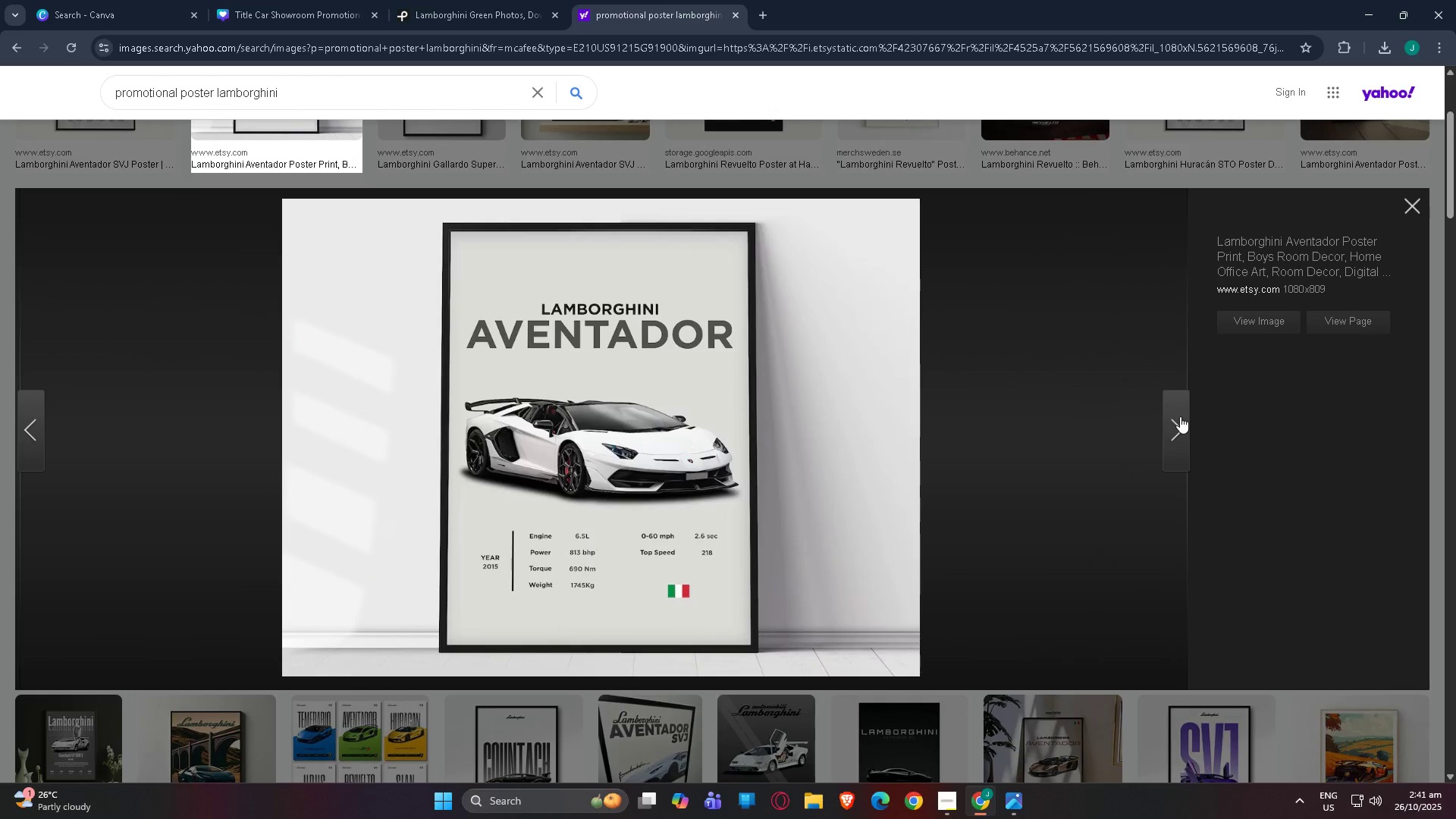 
left_click([122, 6])
 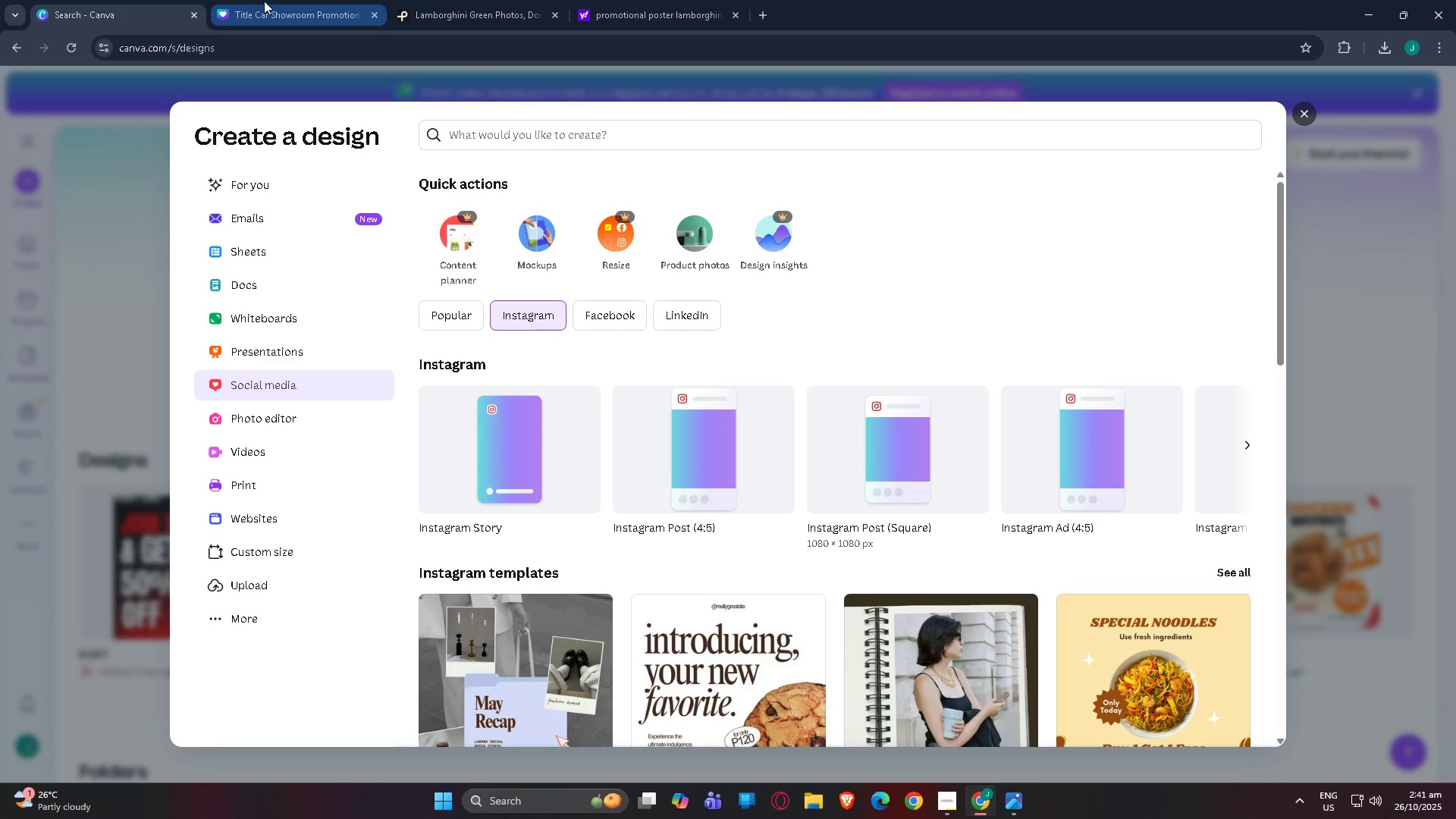 
left_click([264, 1])
 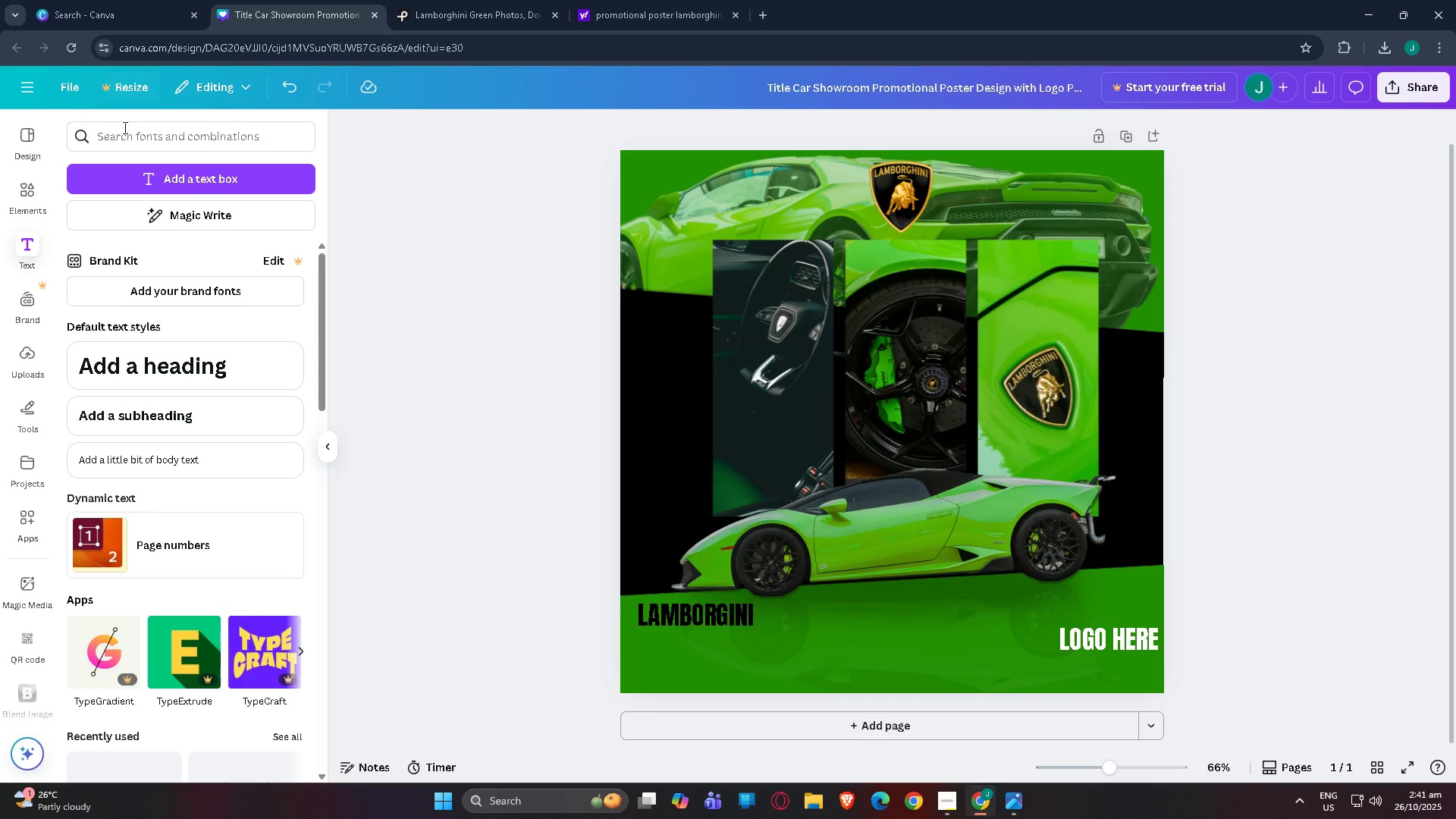 
left_click([22, 184])
 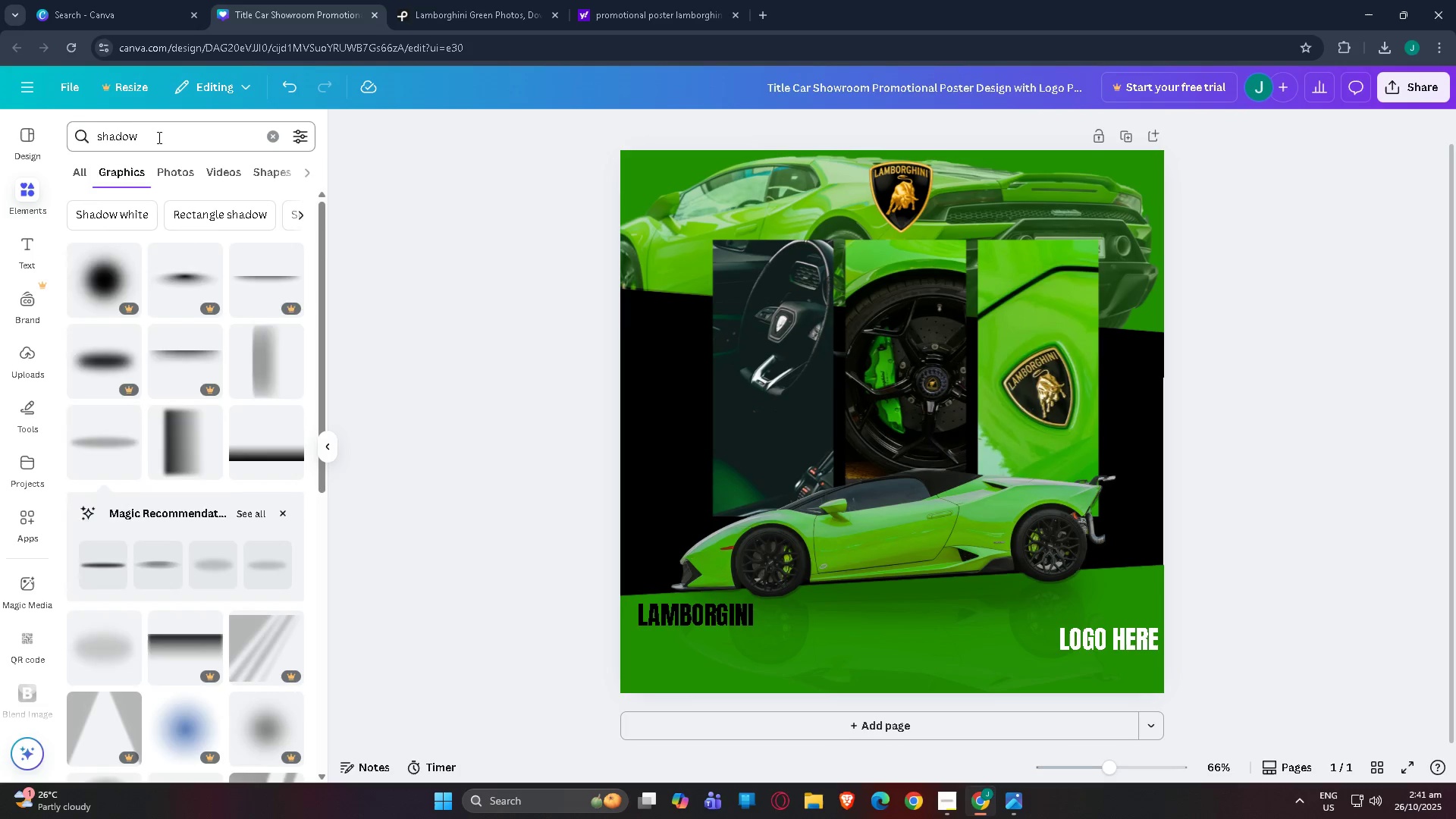 
left_click_drag(start_coordinate=[159, 133], to_coordinate=[0, 121])
 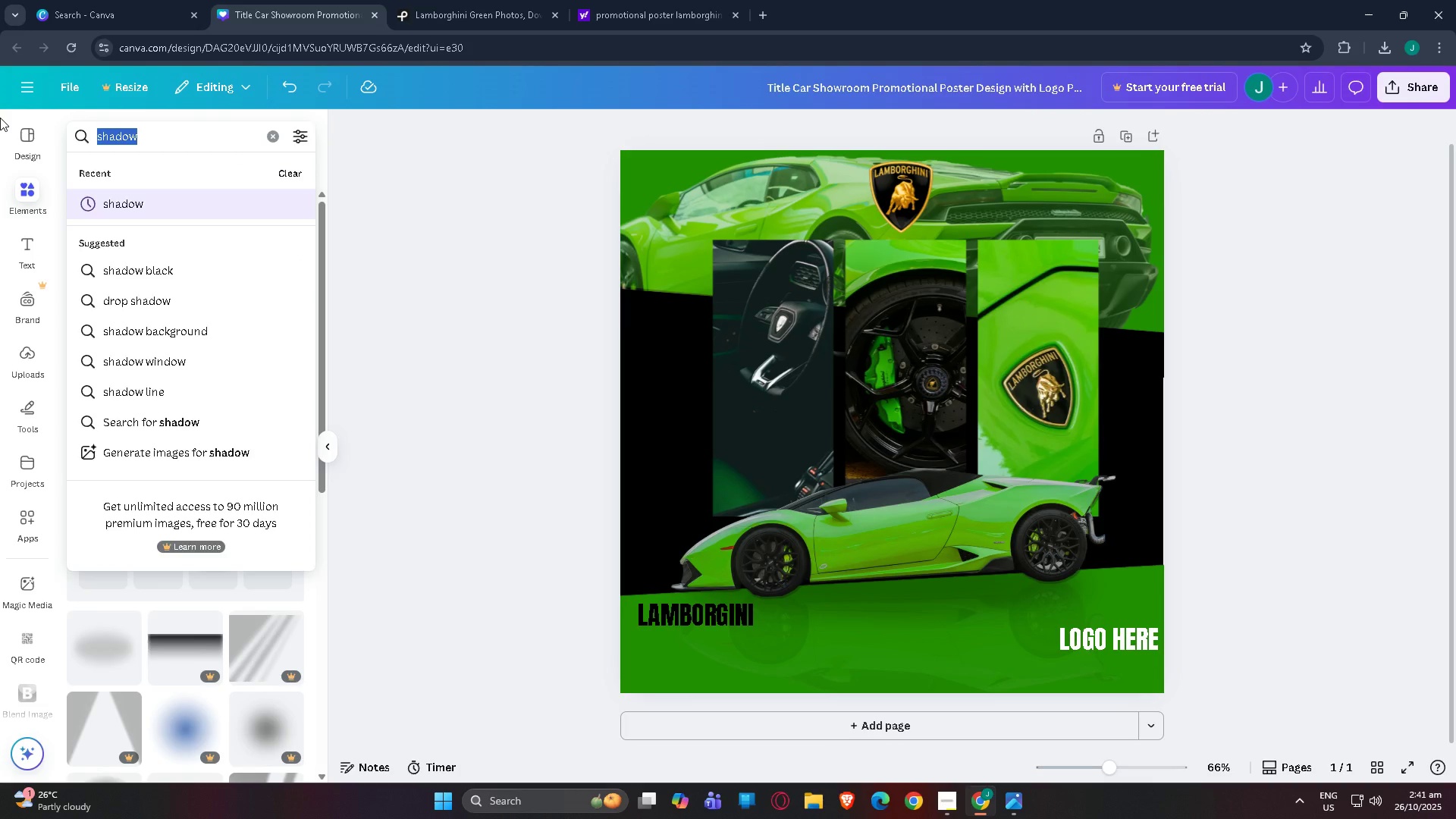 
type(italy)
 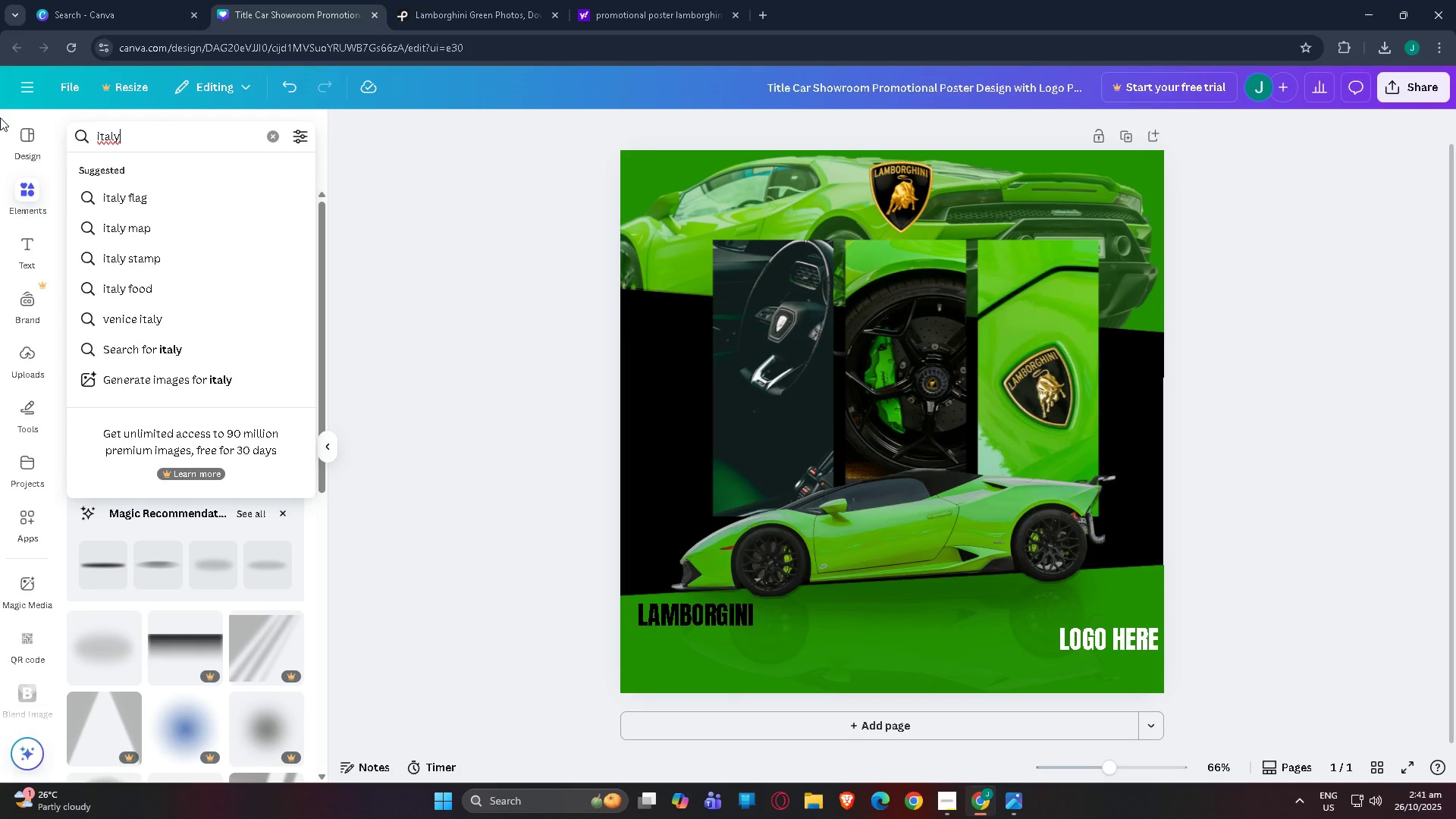 
key(ArrowDown)
 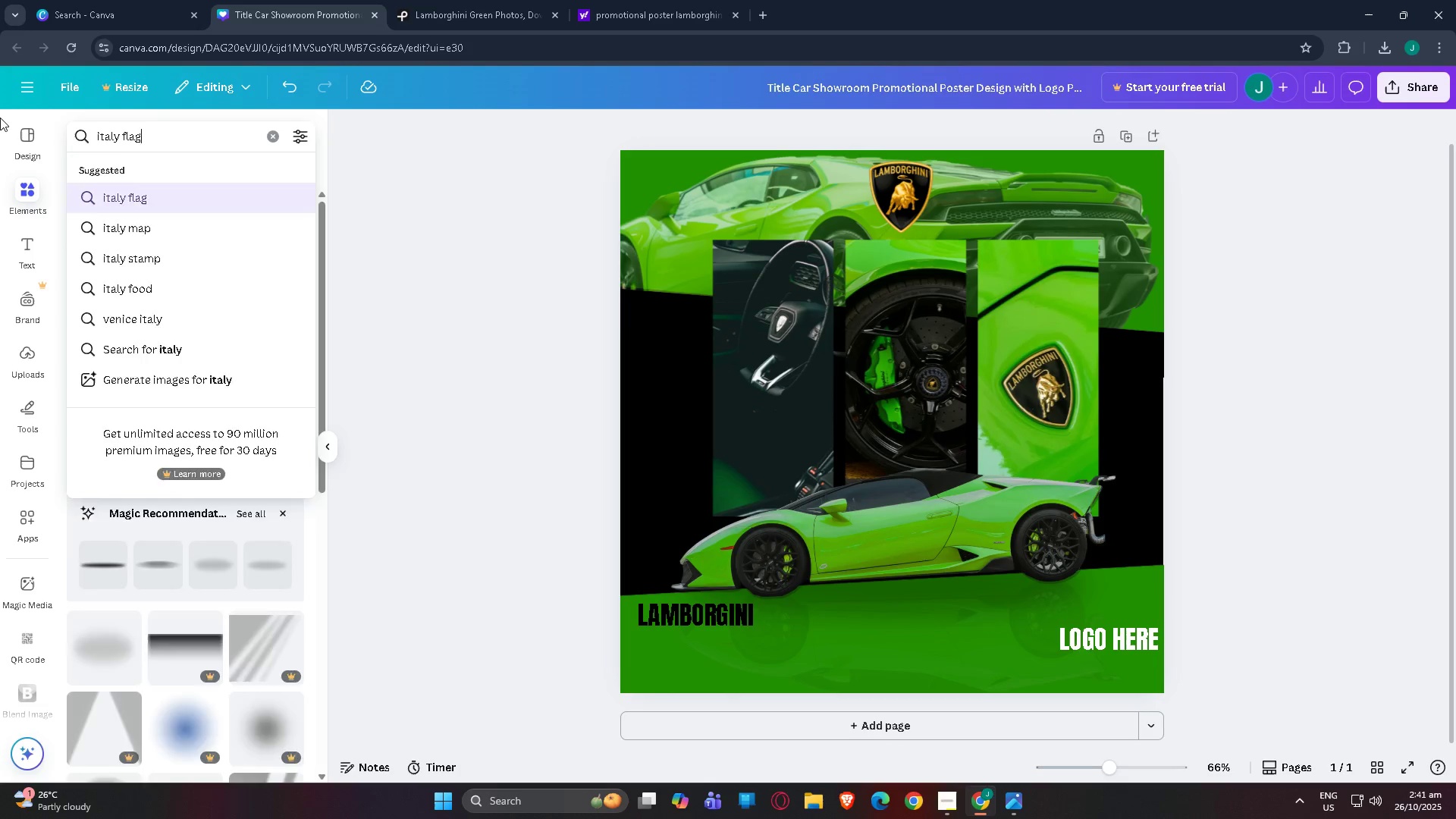 
key(Enter)
 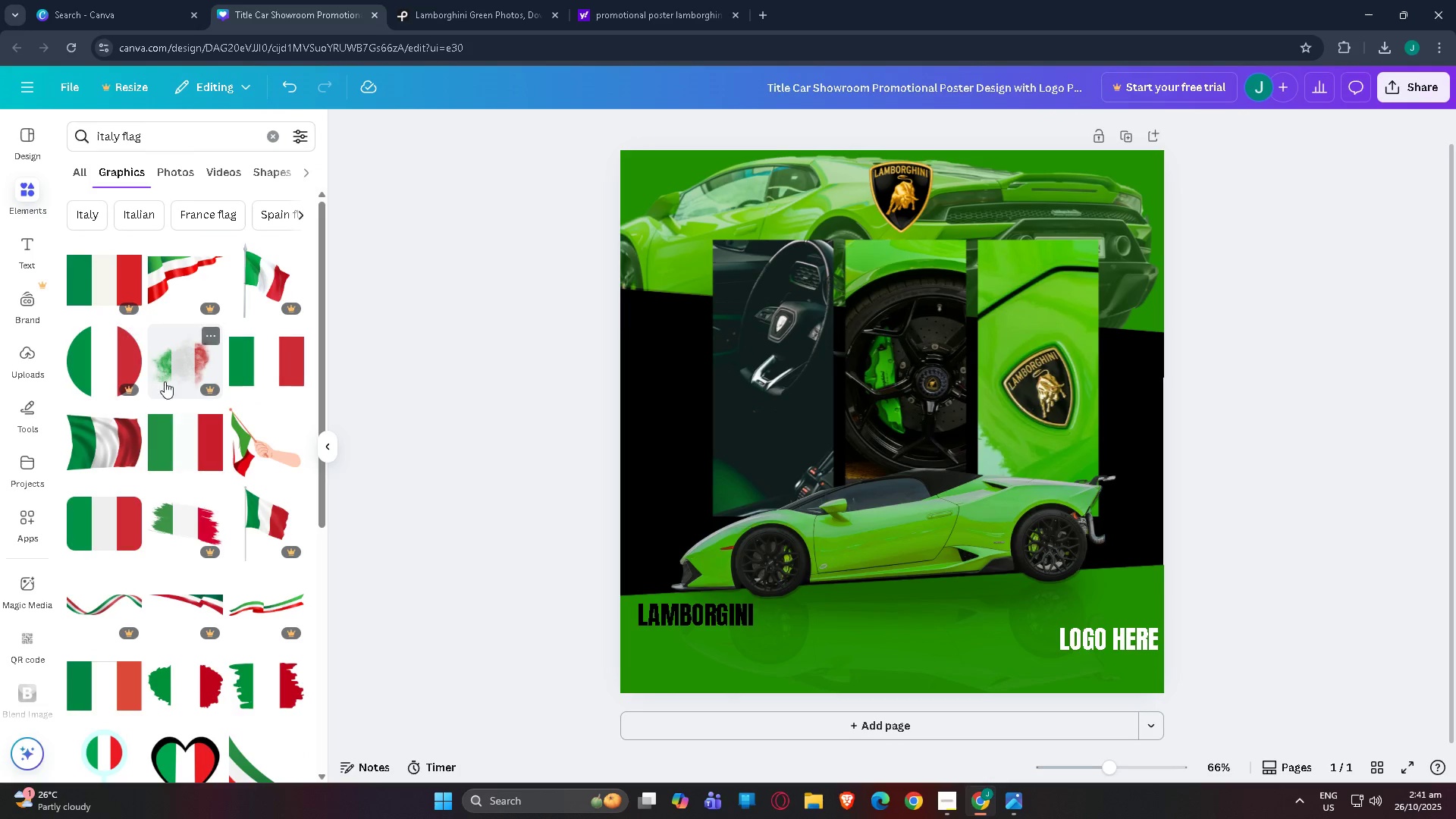 
left_click([259, 364])
 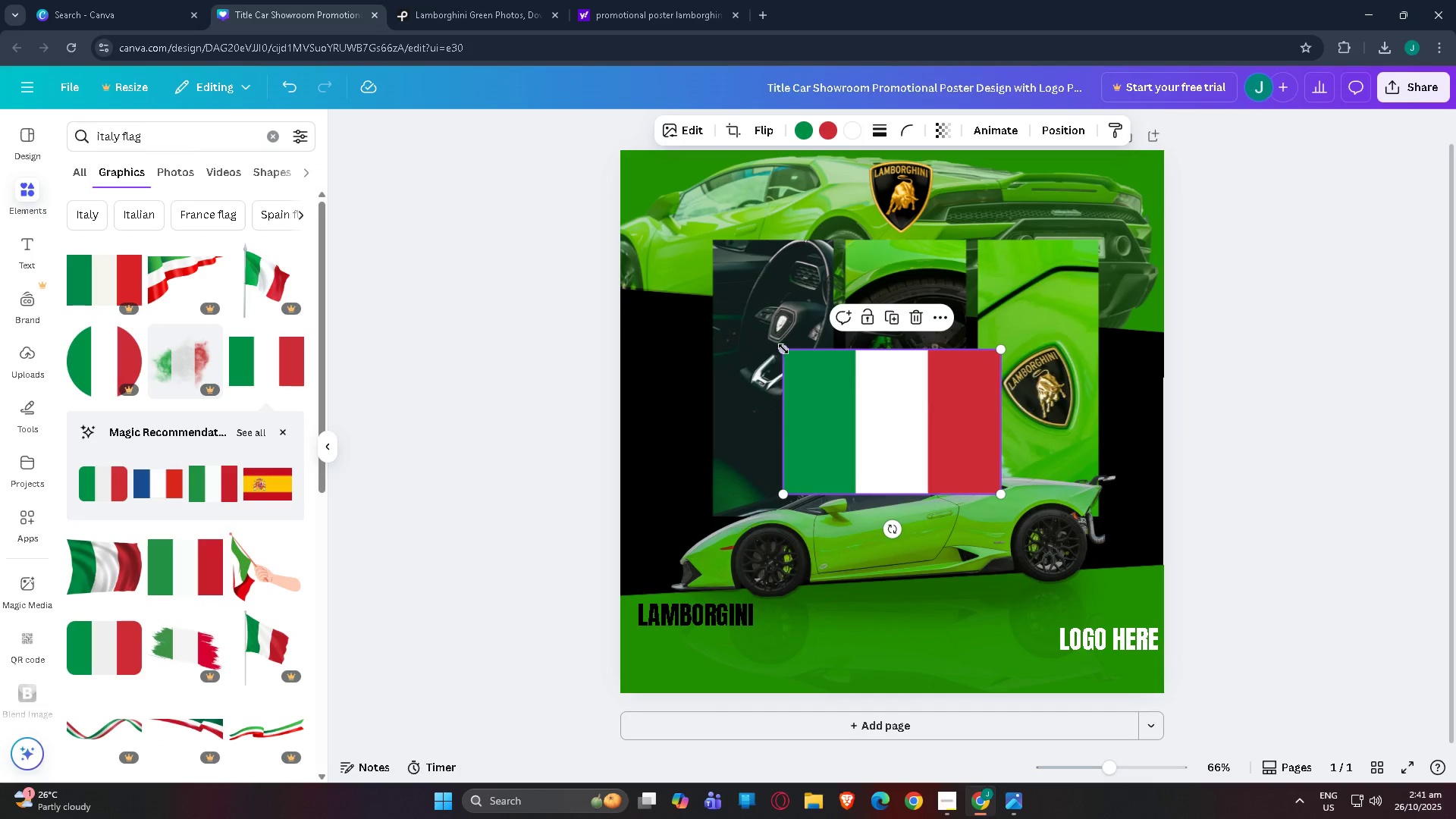 
left_click_drag(start_coordinate=[782, 348], to_coordinate=[974, 469])
 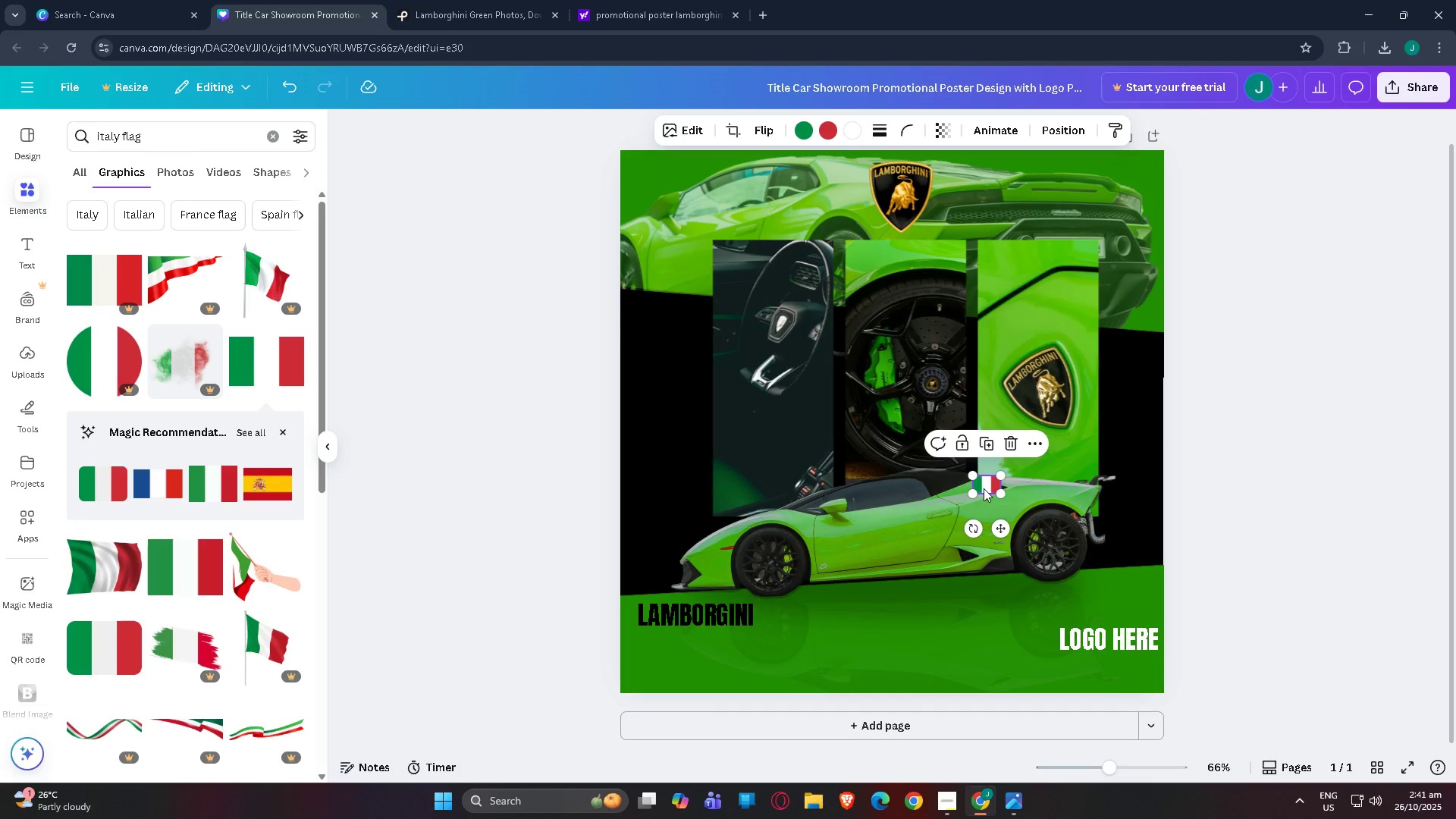 
left_click_drag(start_coordinate=[984, 488], to_coordinate=[773, 619])
 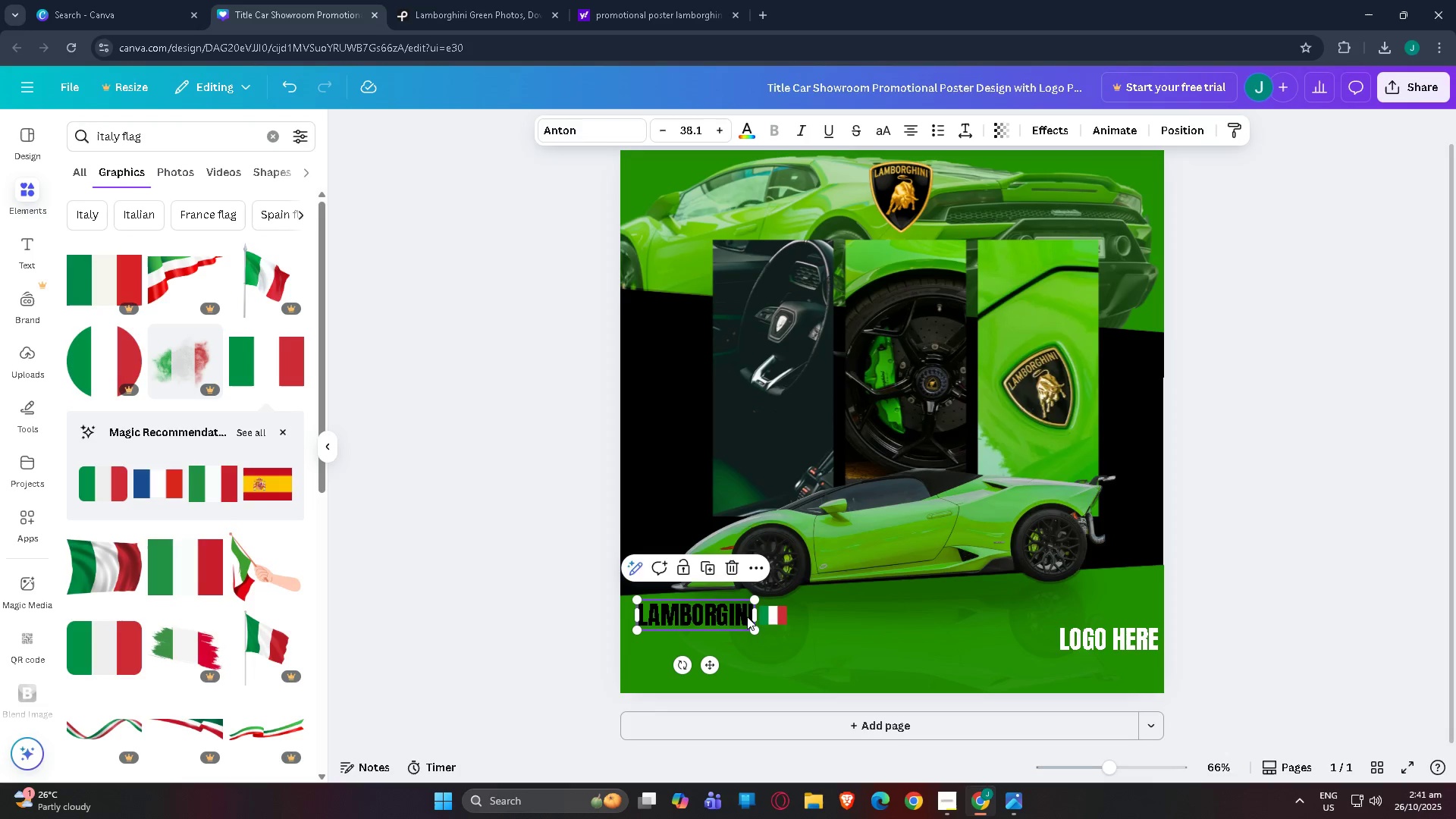 
double_click([747, 617])
 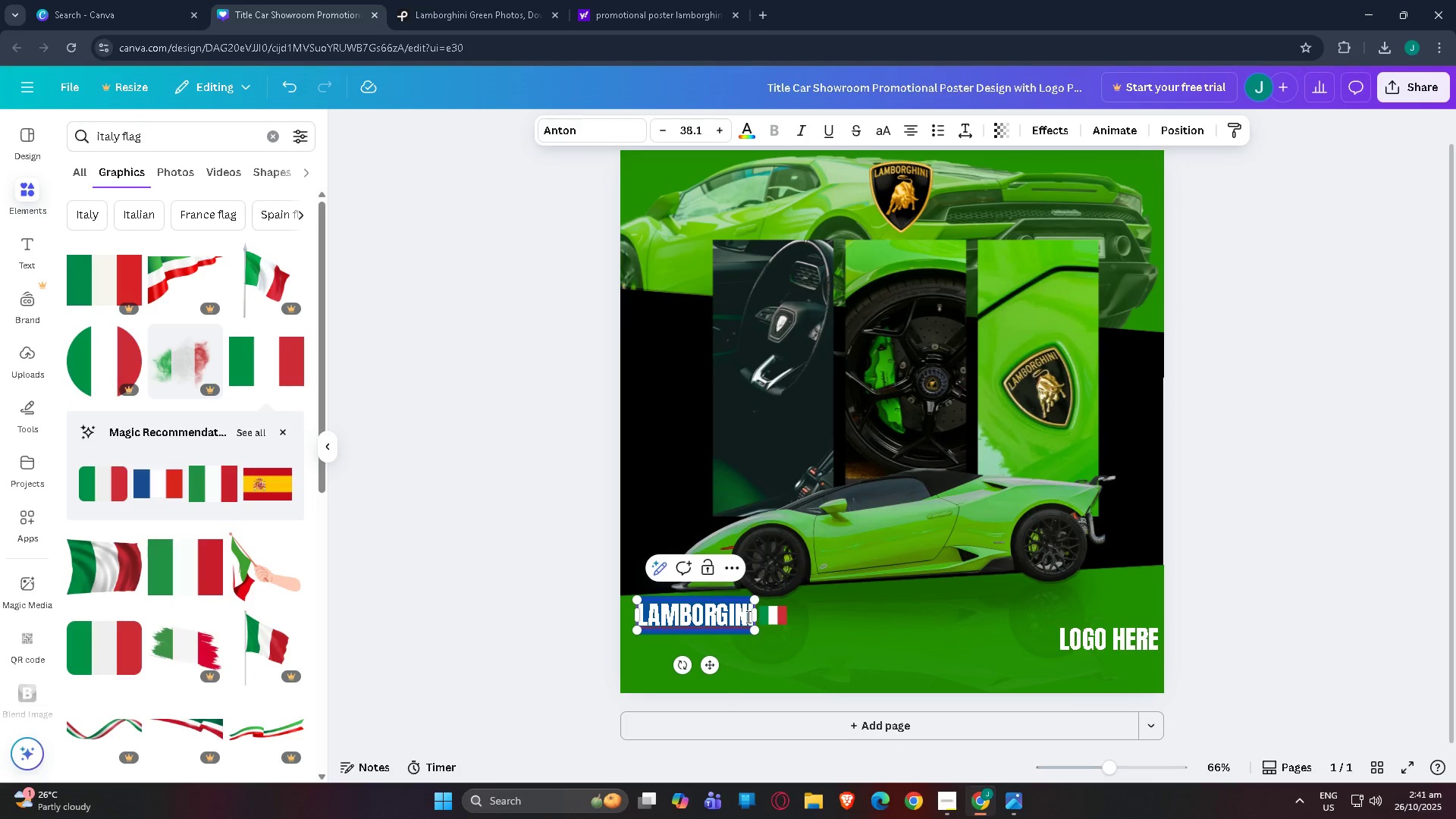 
triple_click([747, 617])
 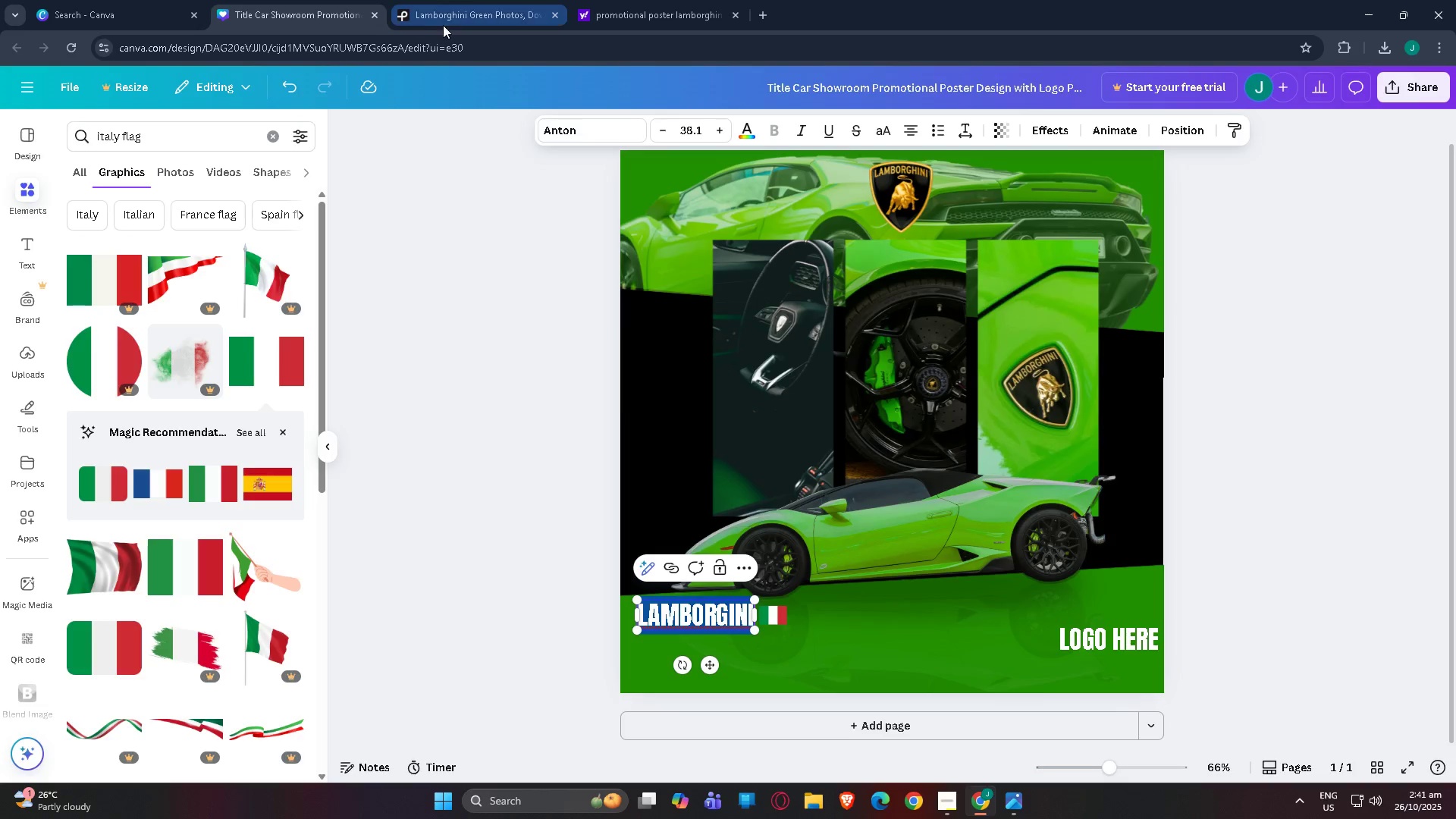 
left_click([444, 25])
 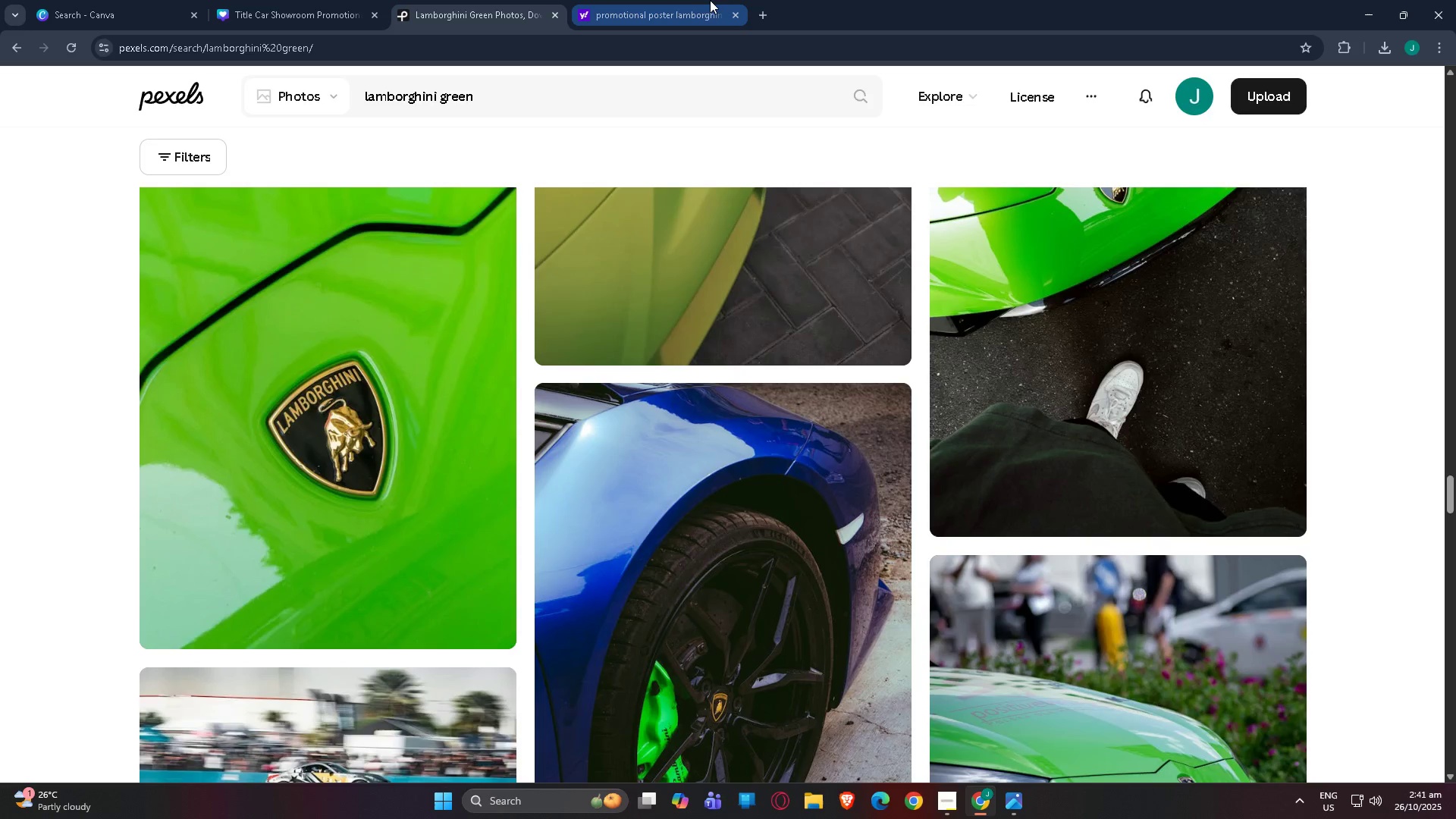 
left_click([706, 0])
 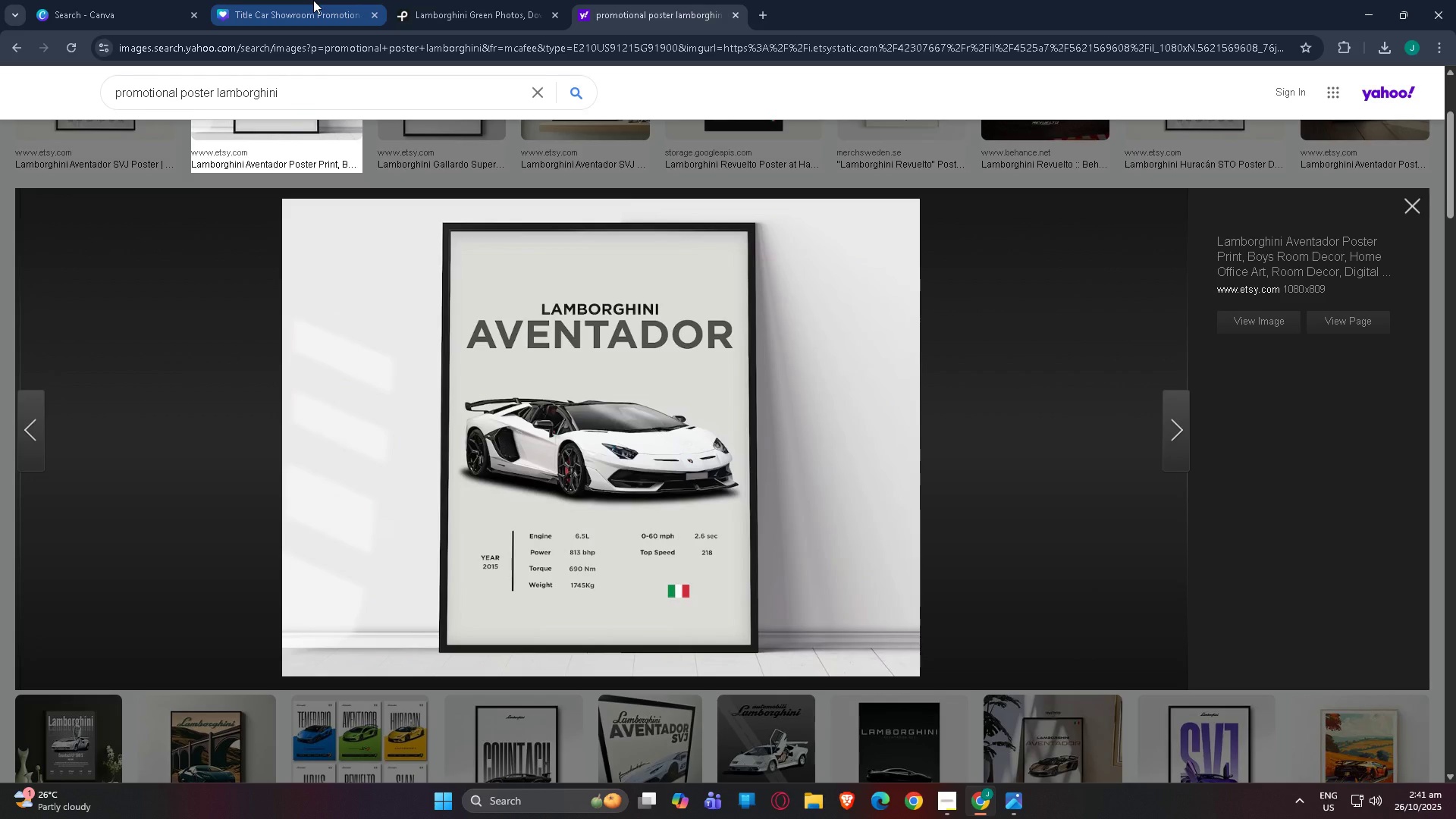 
left_click([313, 0])
 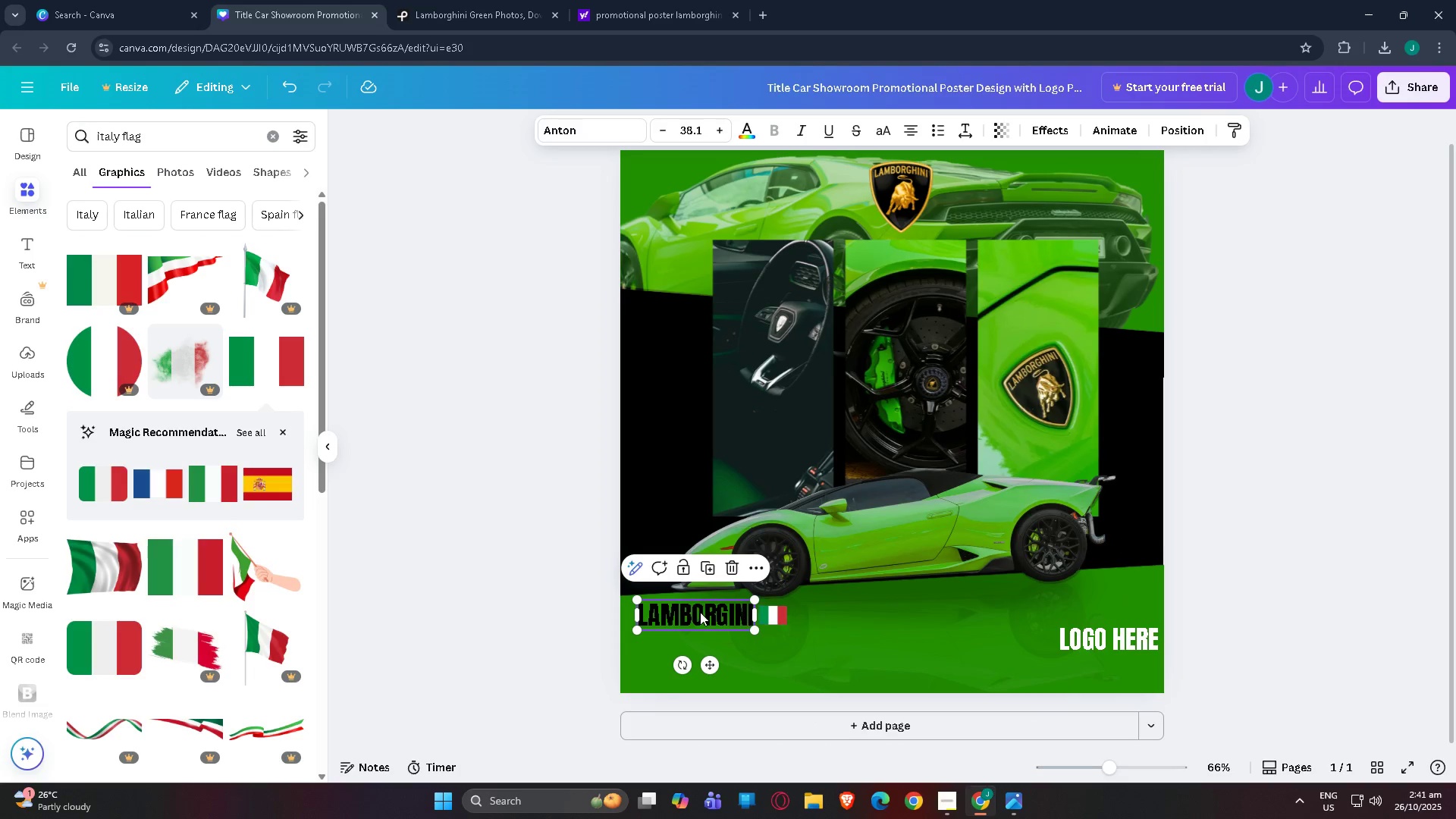 
double_click([649, 0])
 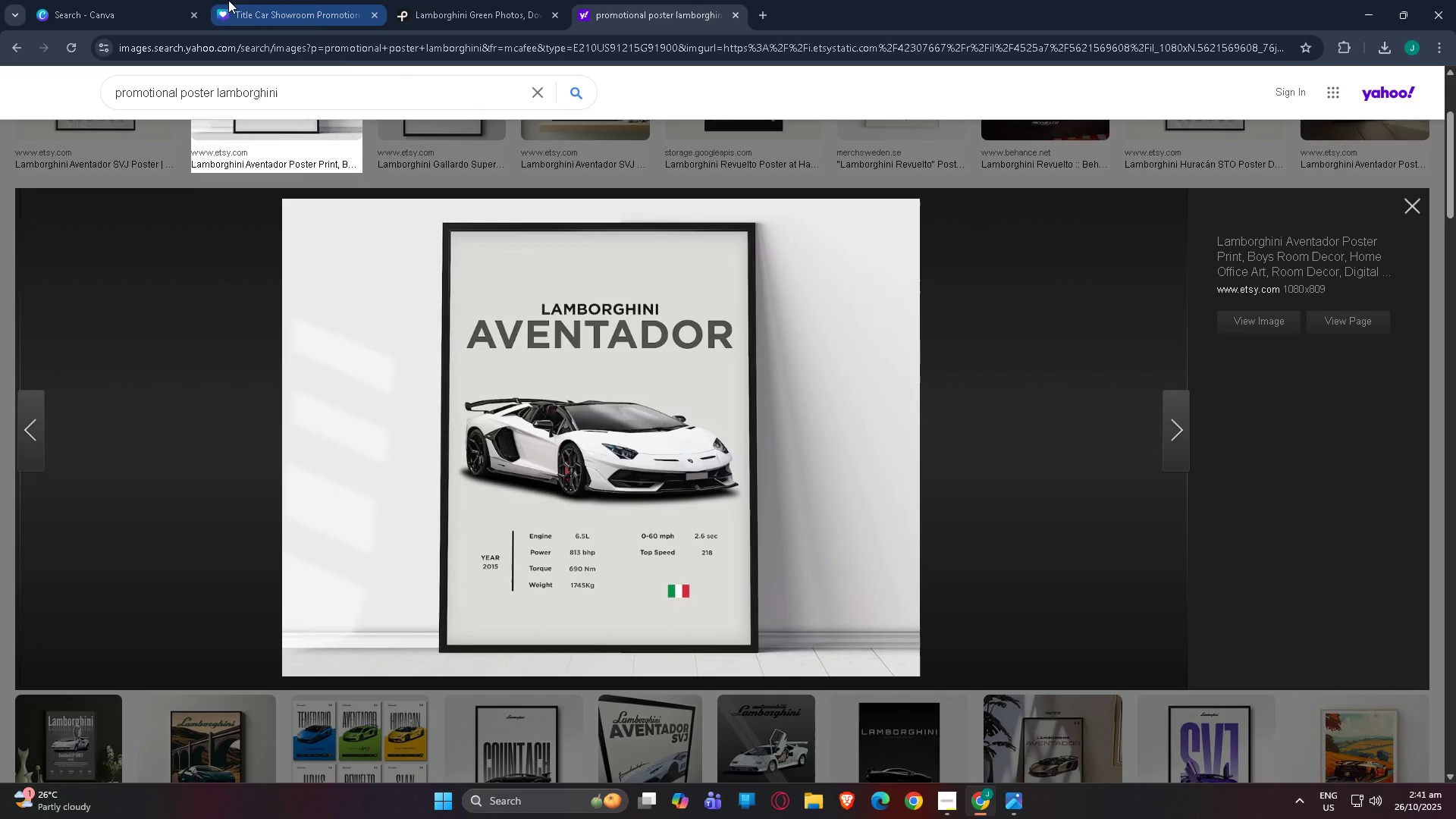 
left_click([228, 0])
 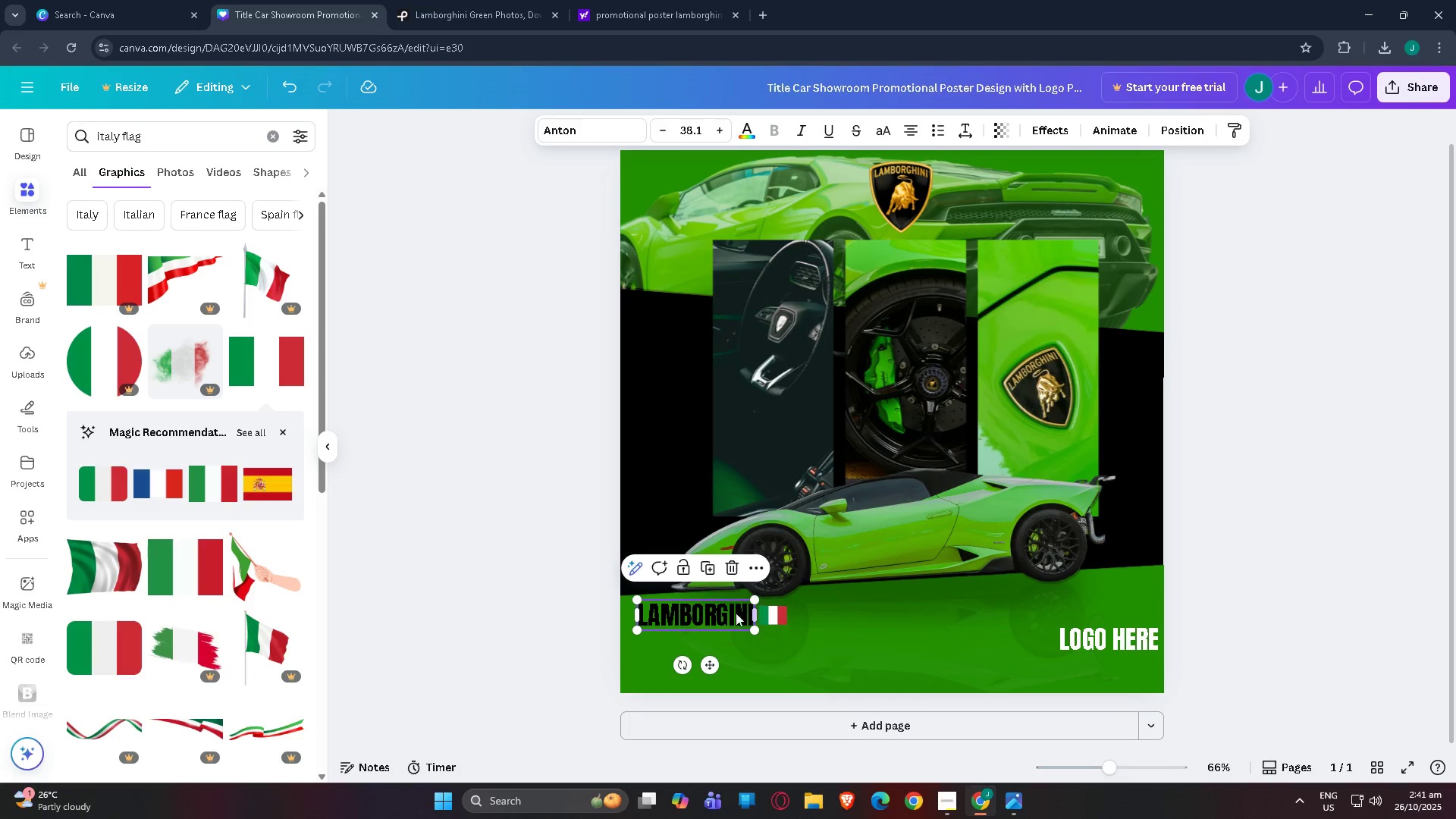 
left_click([702, 613])
 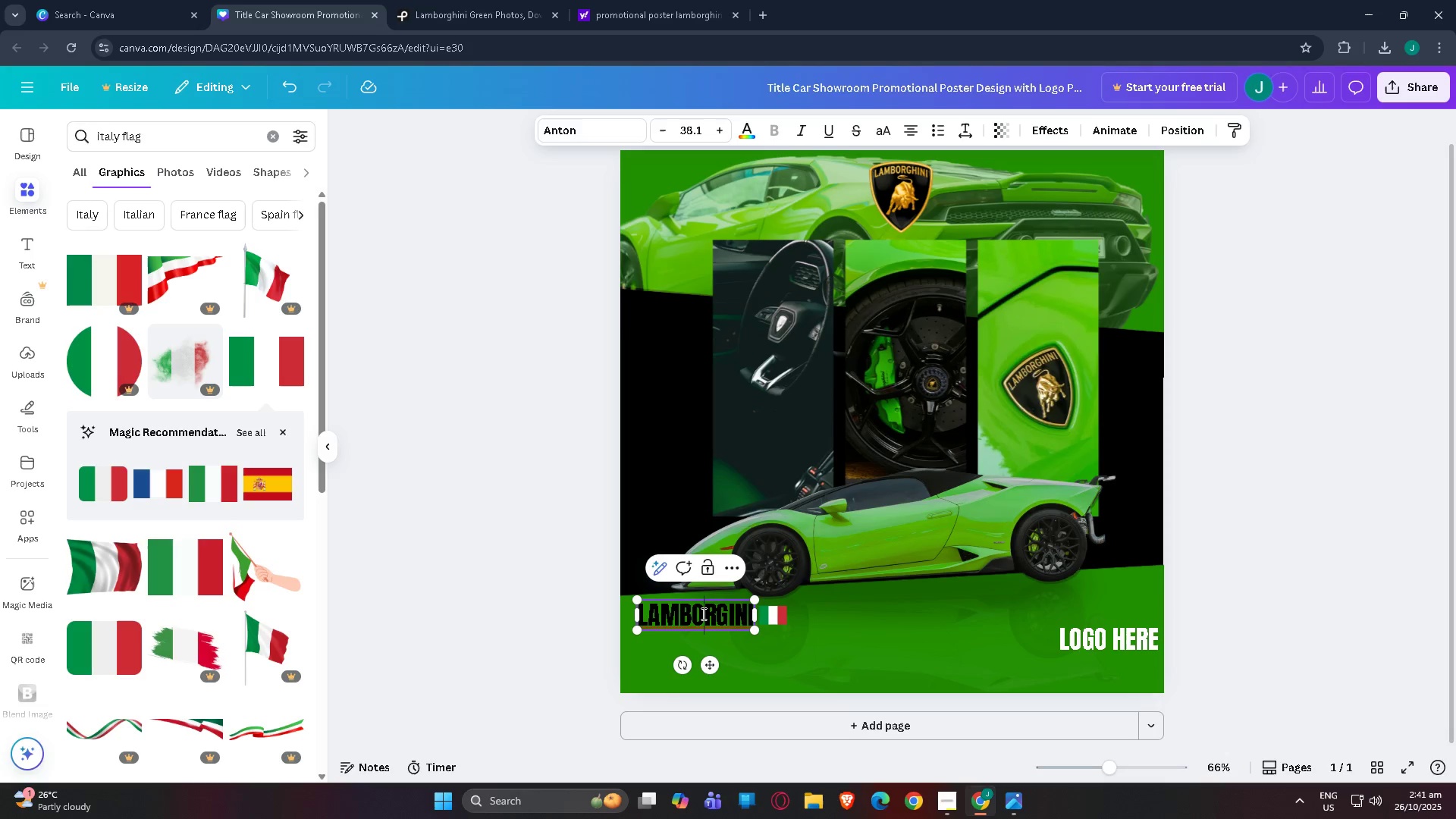 
hold_key(key=ControlLeft, duration=0.47)
 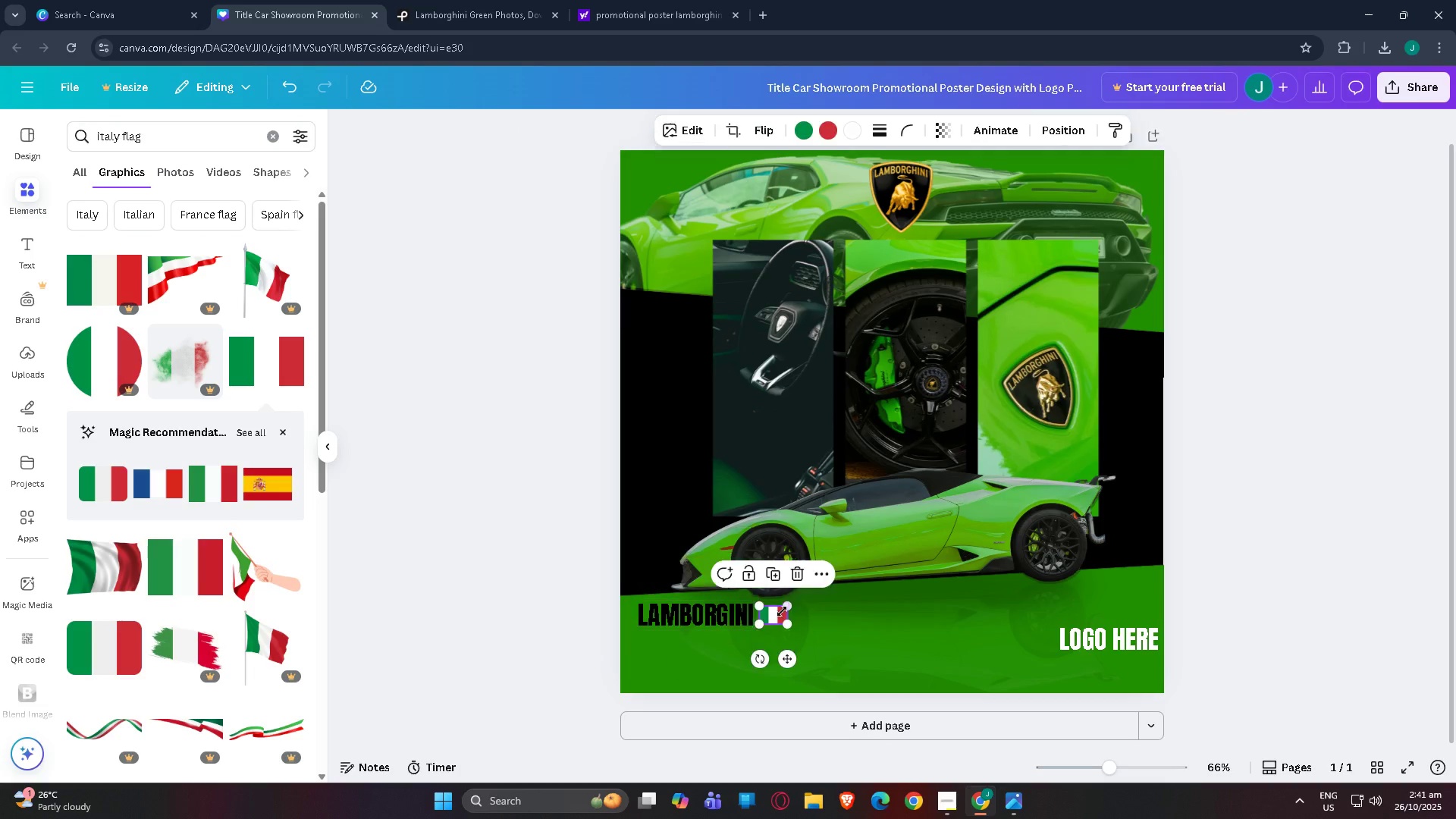 
left_click([782, 611])
 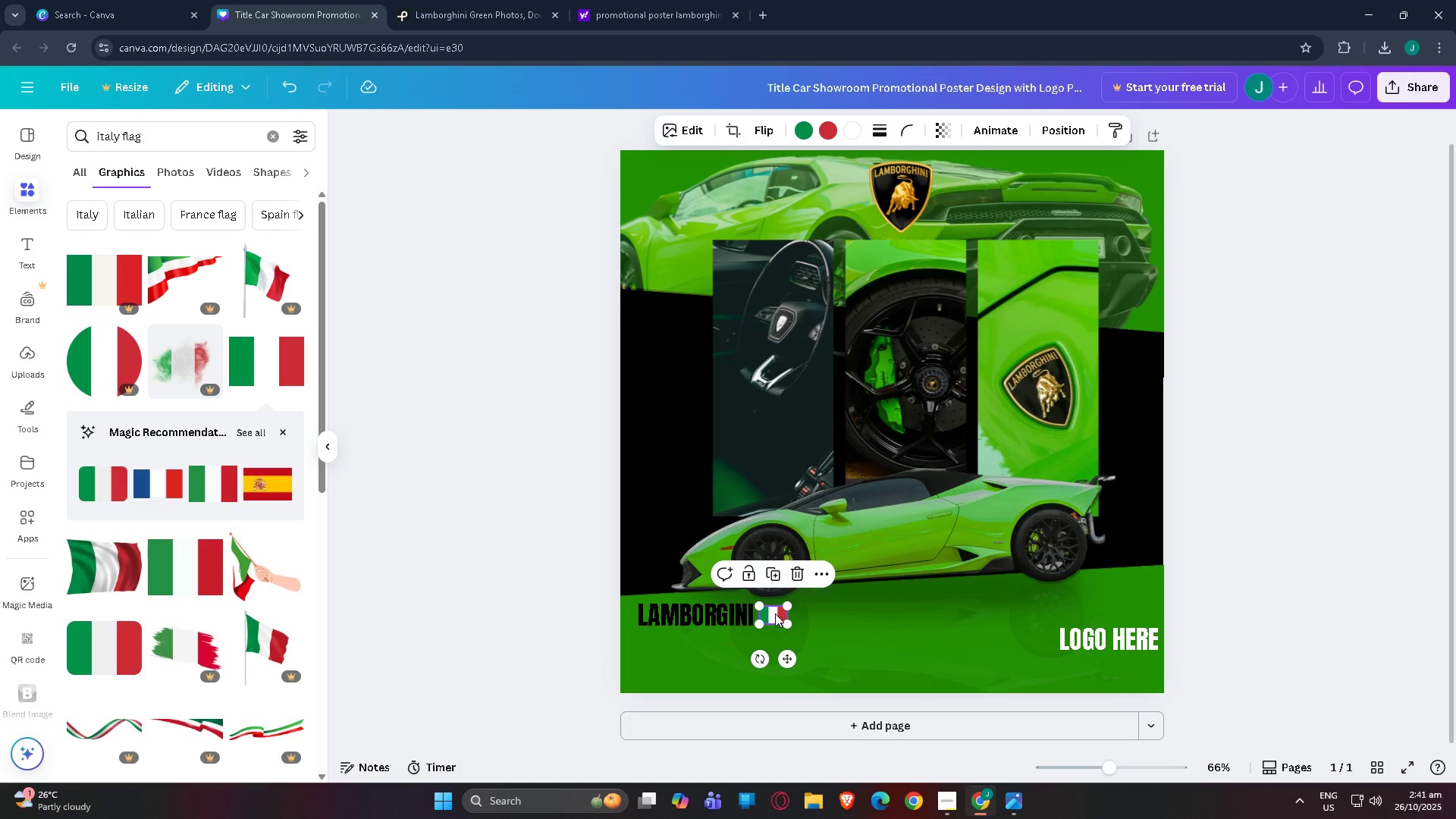 
left_click_drag(start_coordinate=[775, 613], to_coordinate=[877, 614])
 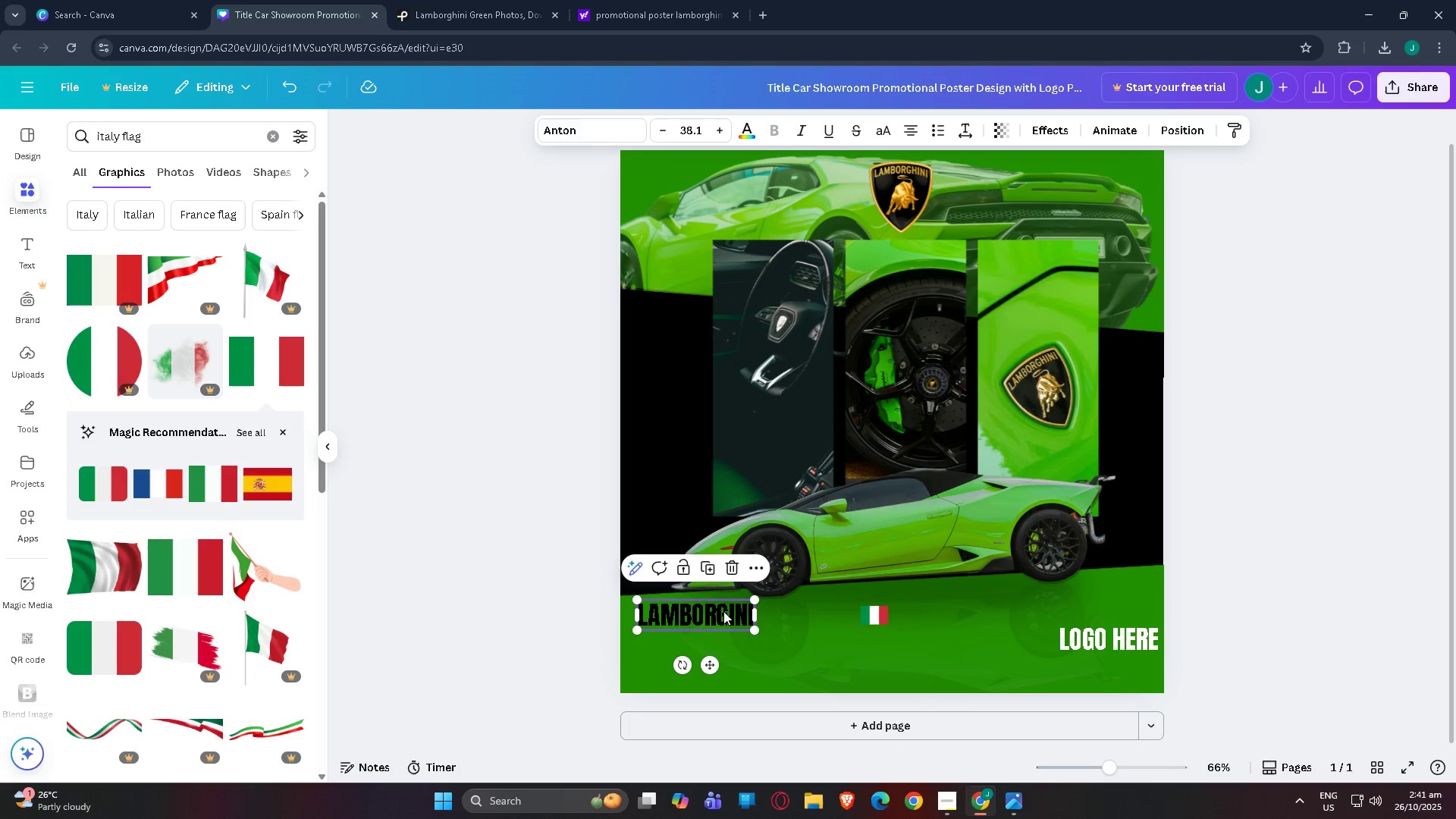 
left_click([723, 611])
 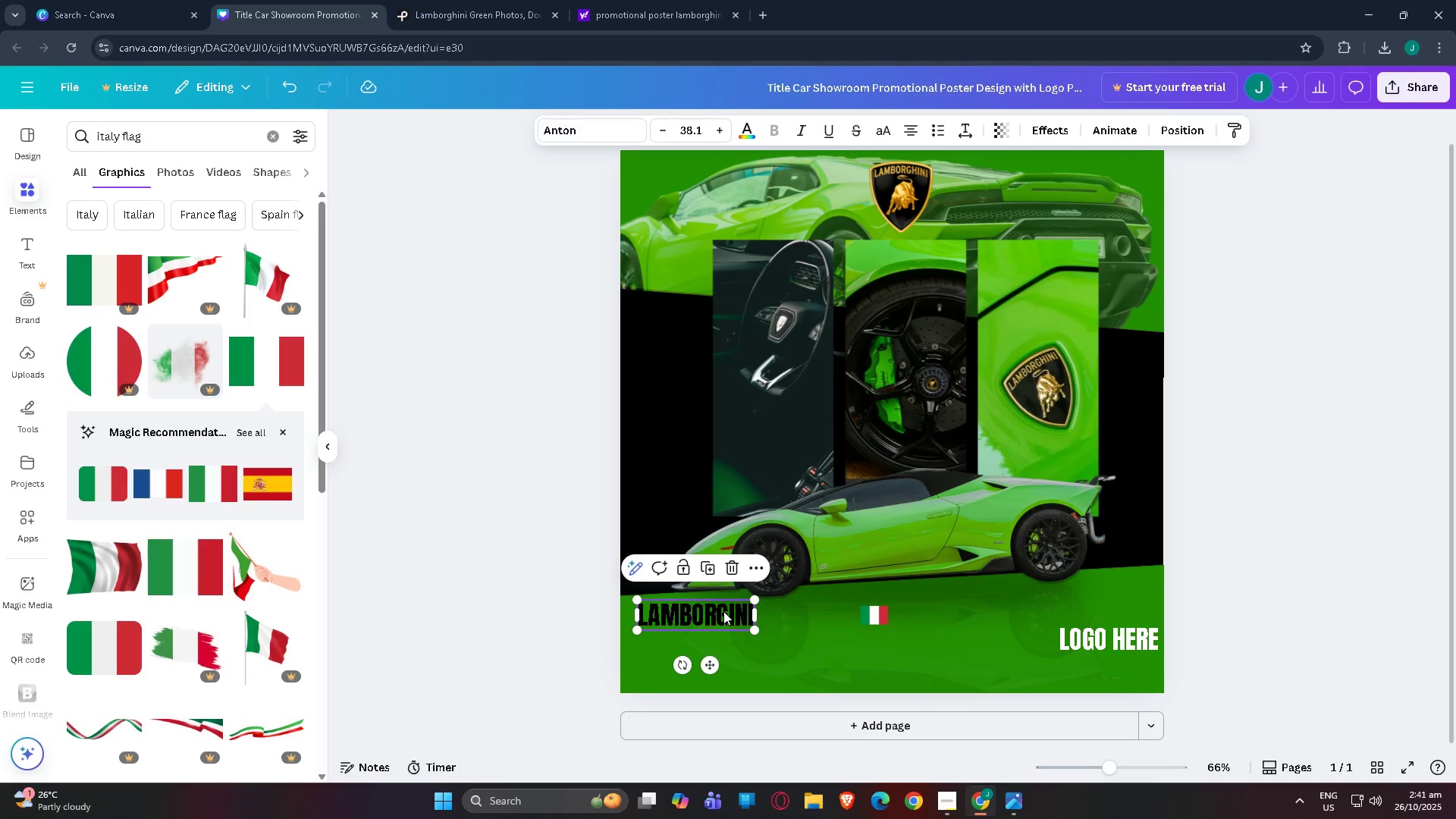 
key(Control+C)
 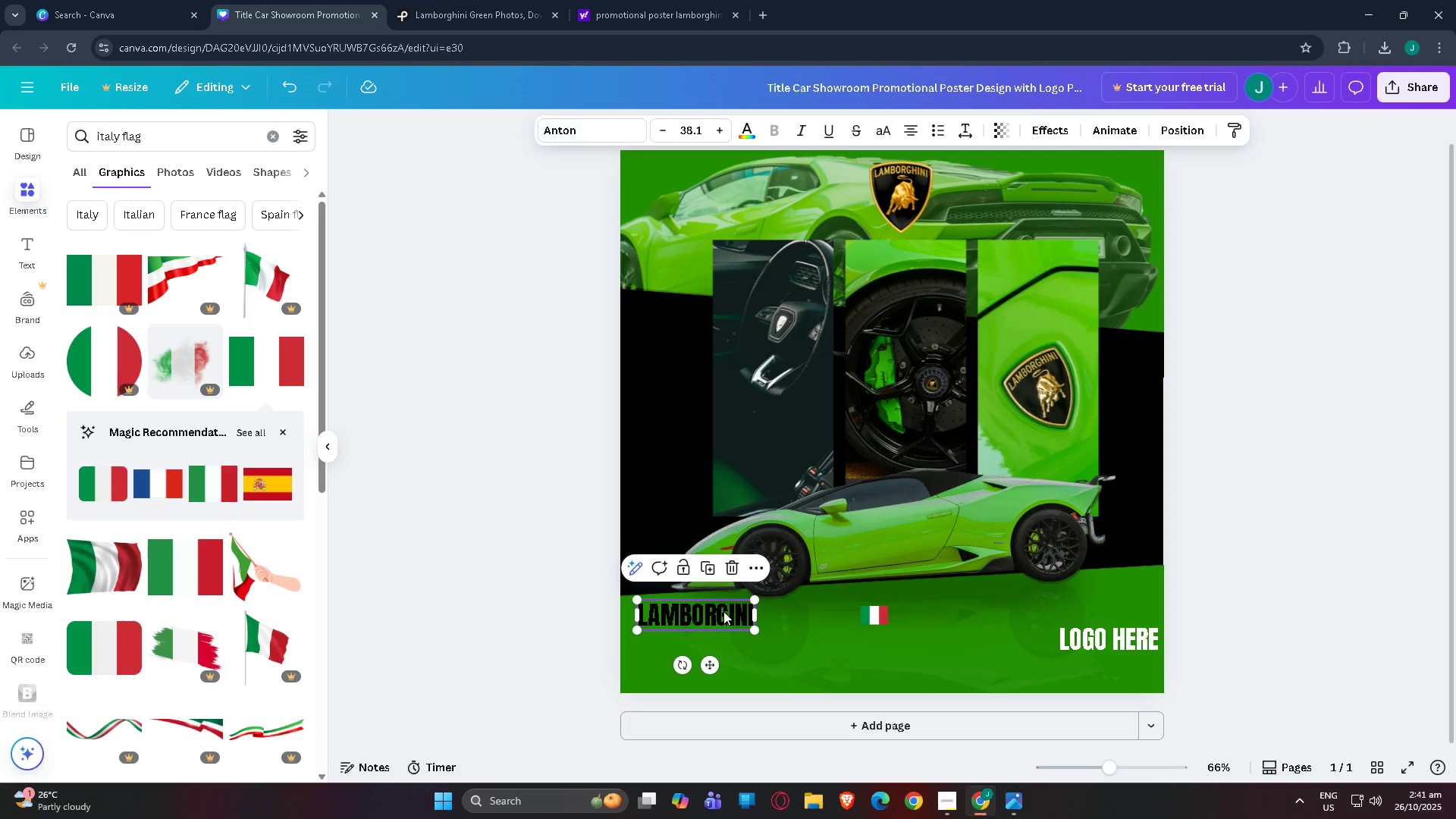 
key(Control+V)
 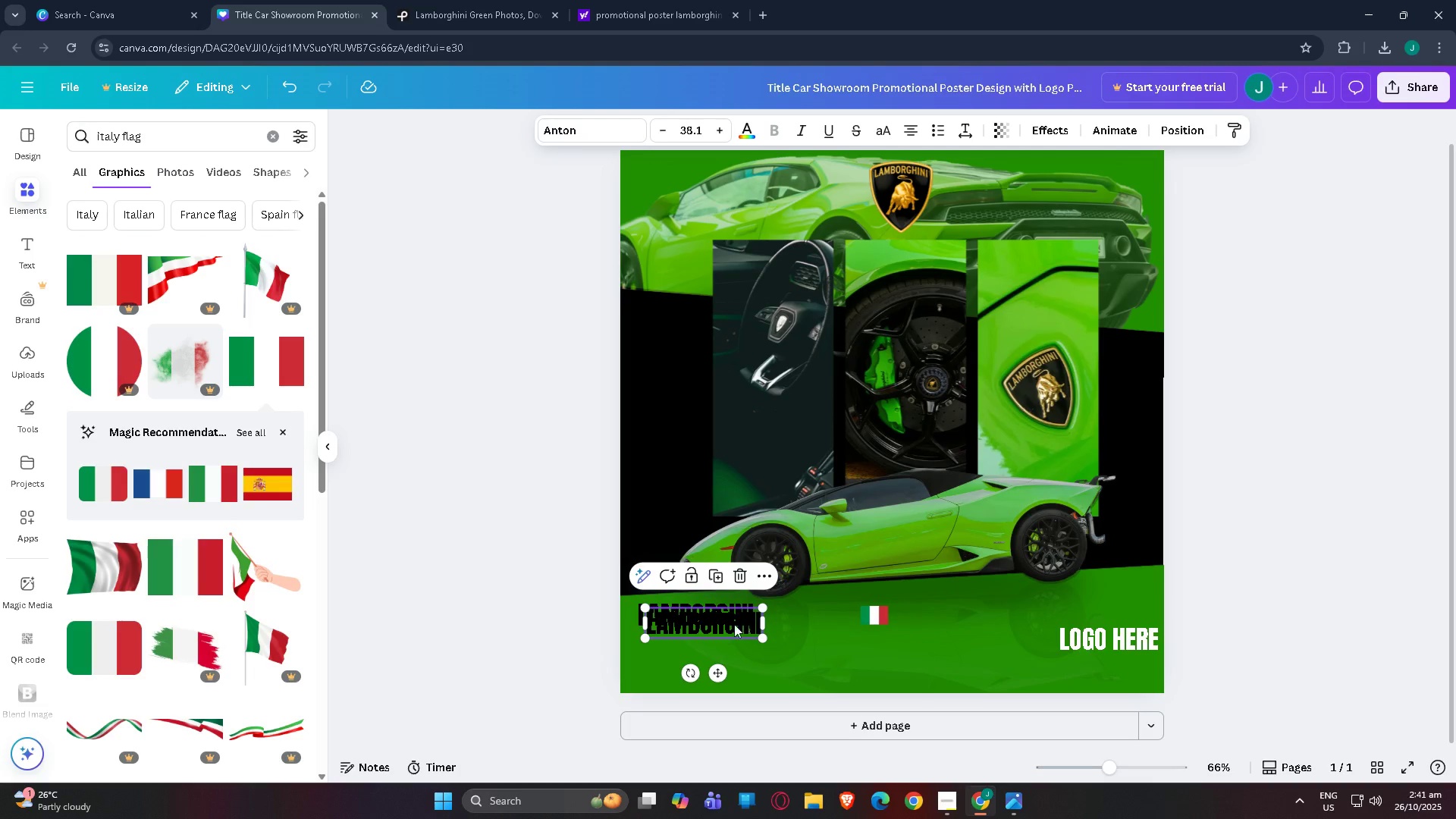 
left_click_drag(start_coordinate=[734, 624], to_coordinate=[842, 618])
 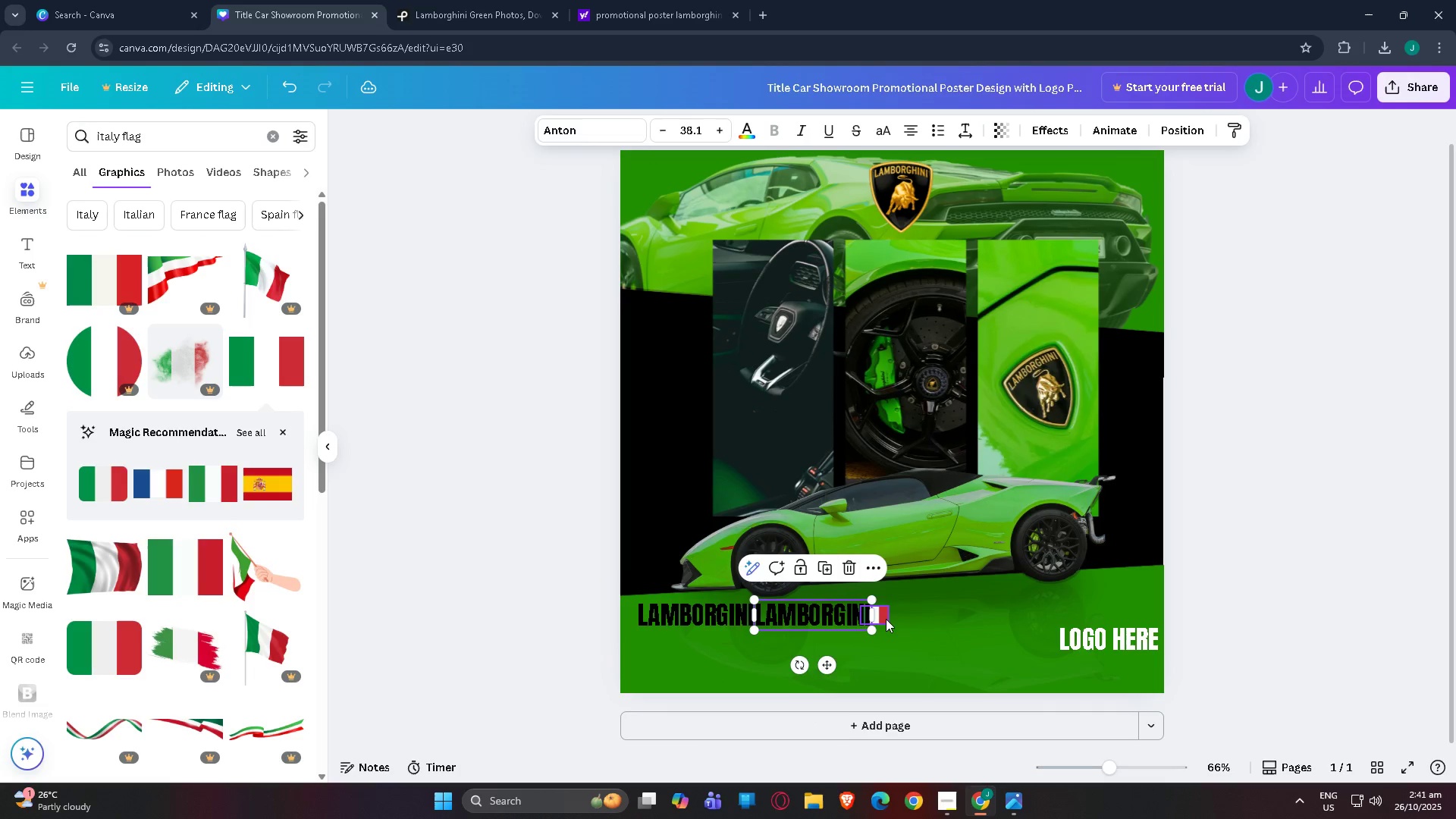 
left_click_drag(start_coordinate=[884, 618], to_coordinate=[921, 618])
 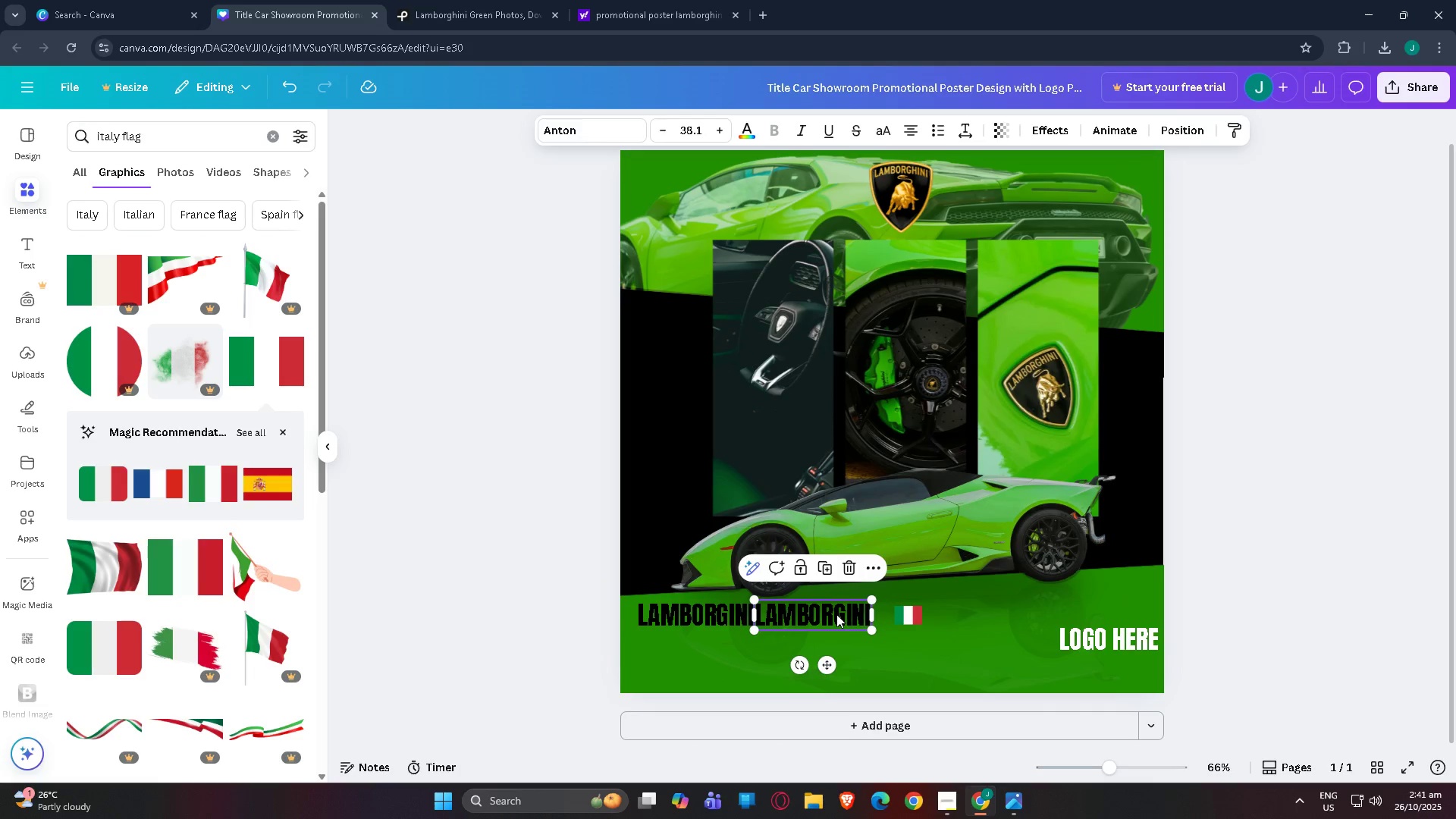 
double_click([836, 614])
 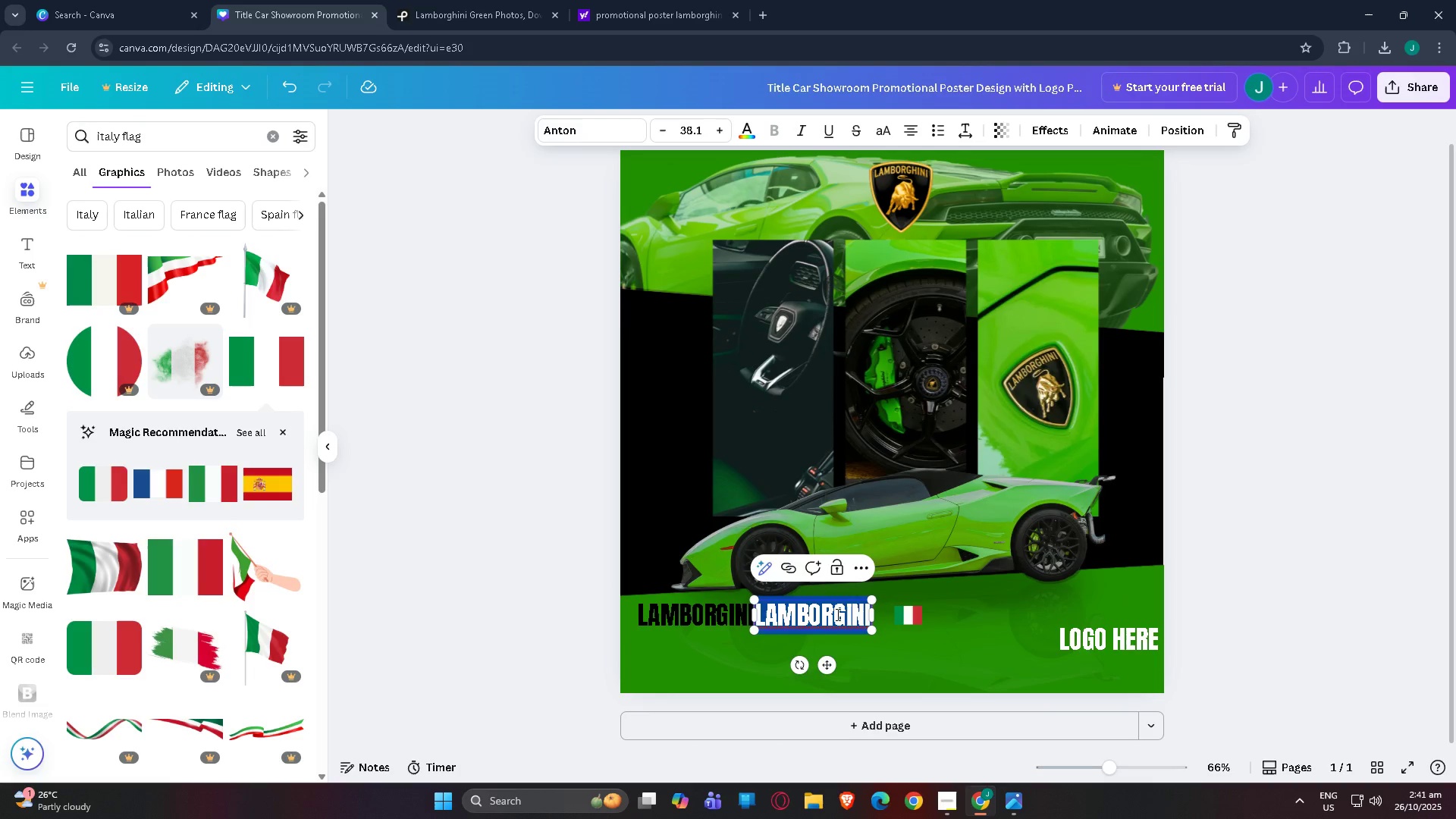 
type(AVENTADOR)
 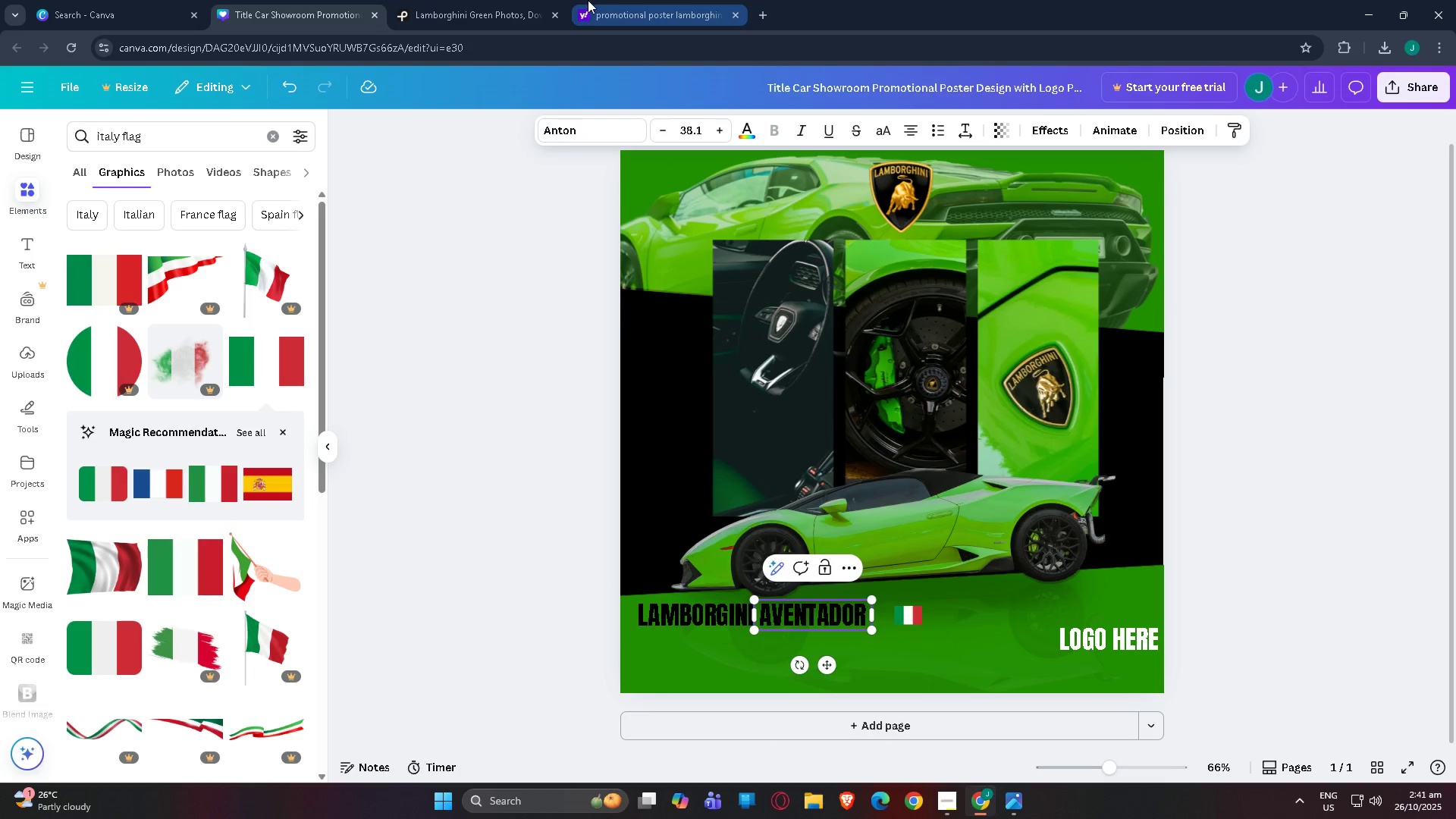 
left_click([612, 0])
 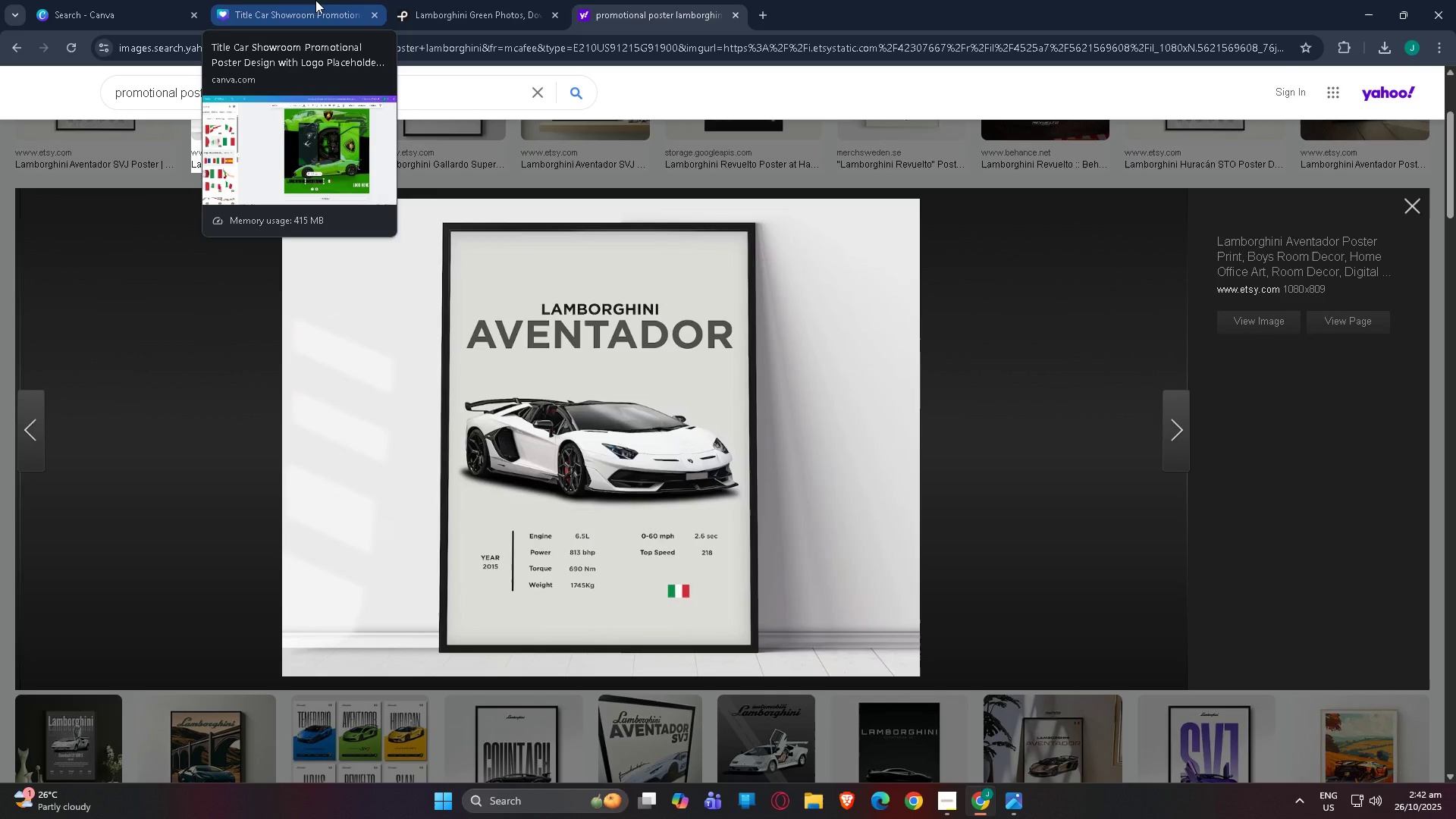 
left_click([315, 0])
 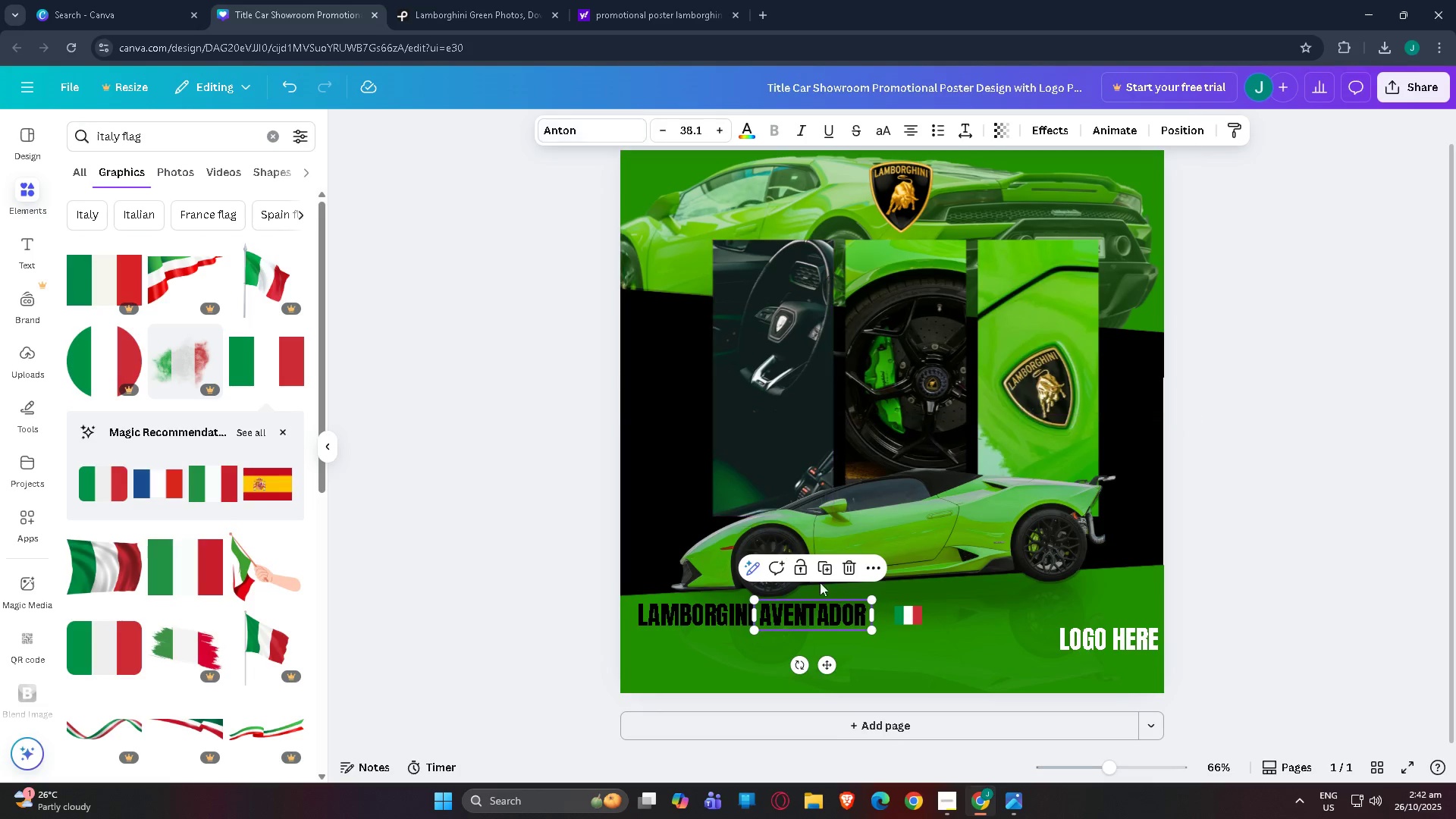 
left_click_drag(start_coordinate=[901, 616], to_coordinate=[878, 615])
 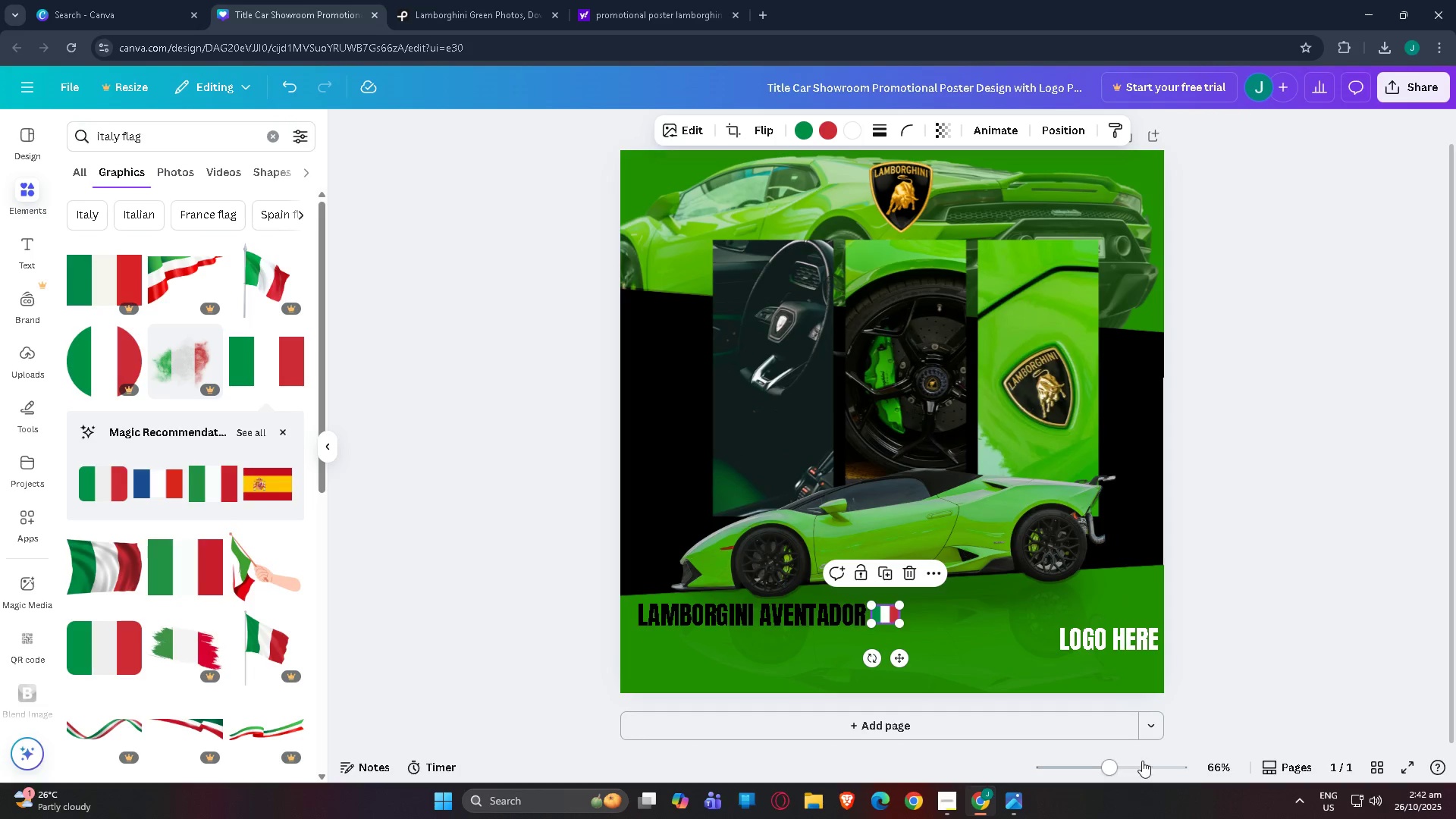 
left_click([1142, 774])
 